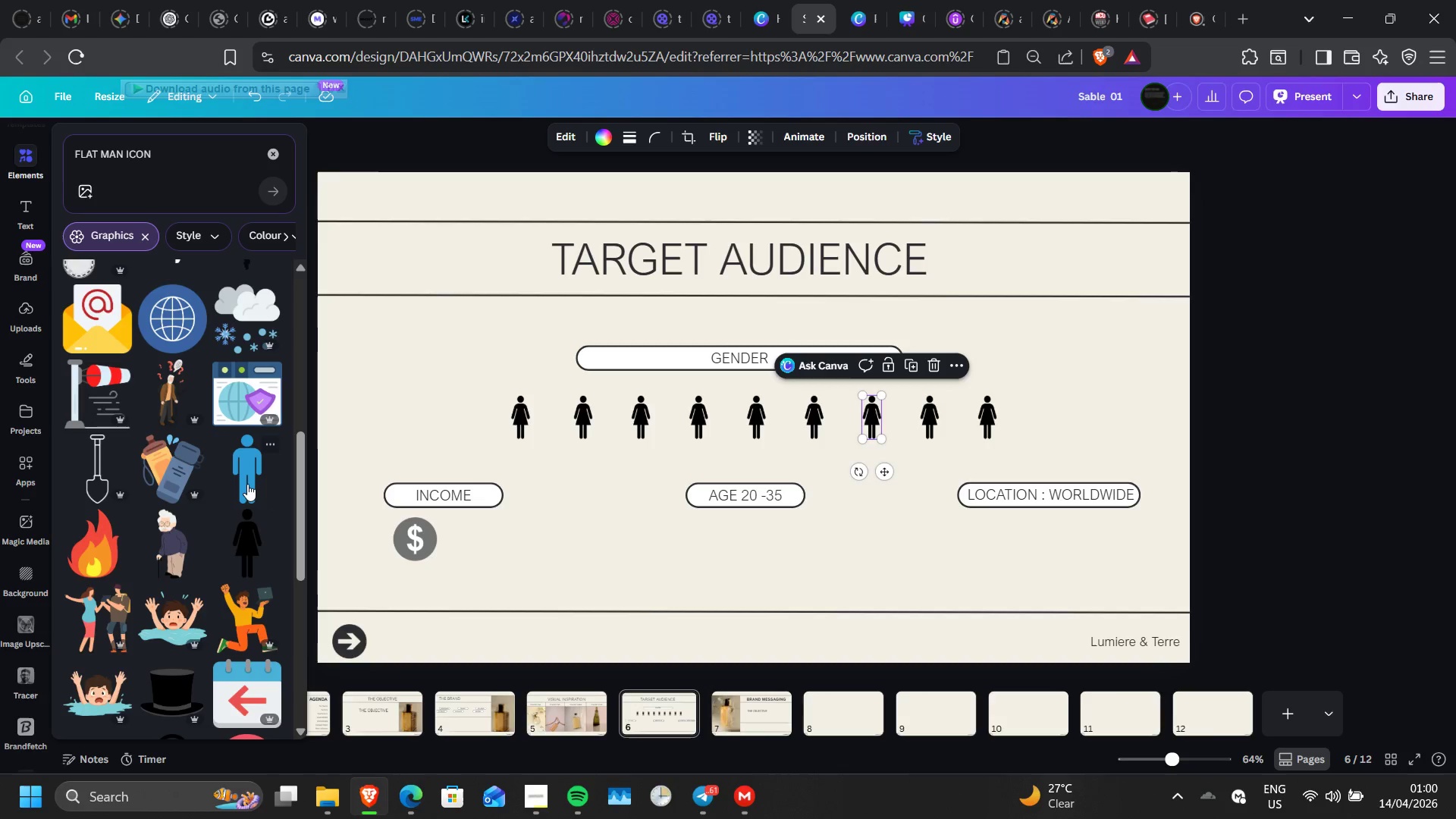 
left_click([247, 484])
 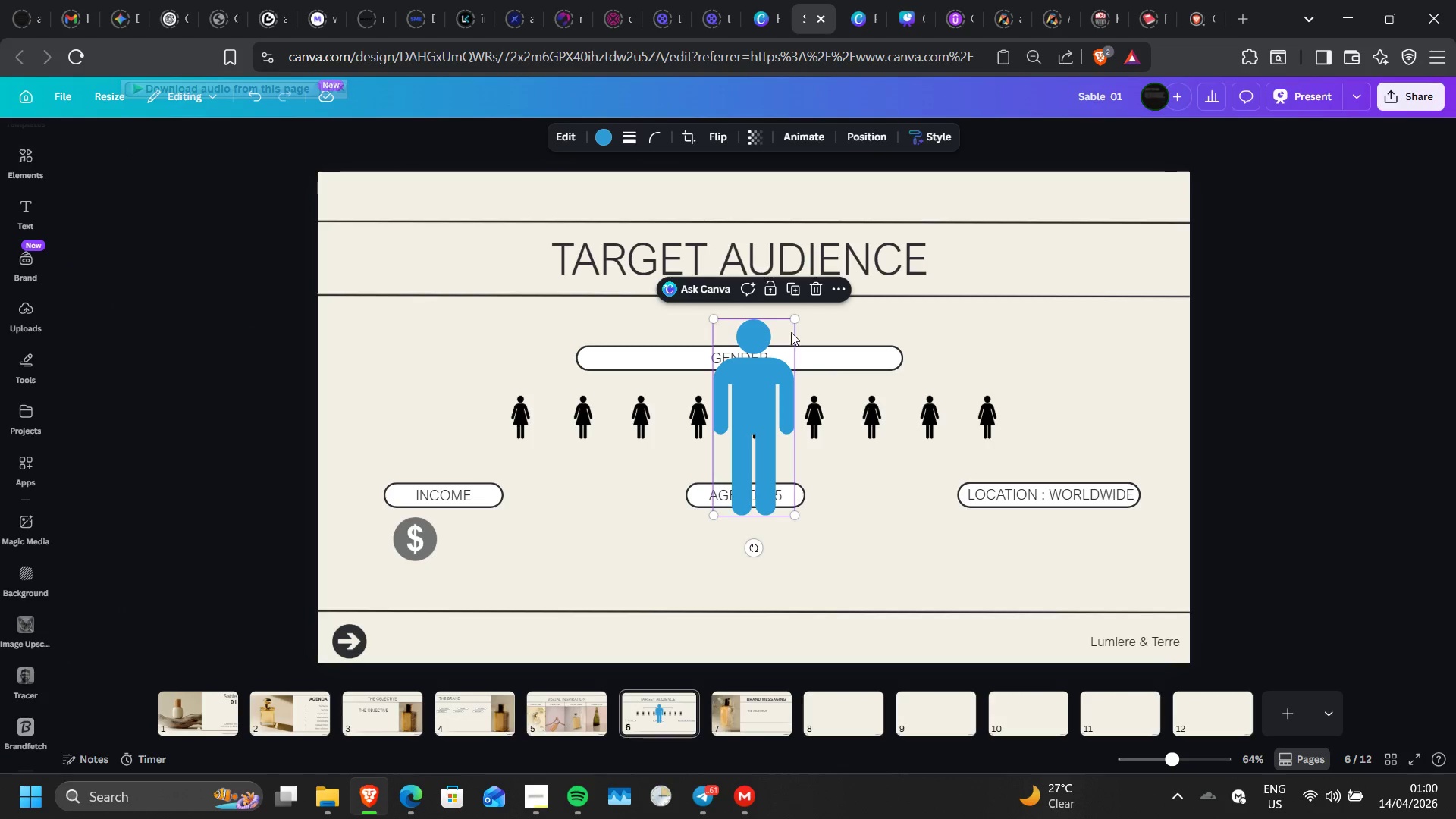 
left_click_drag(start_coordinate=[796, 322], to_coordinate=[727, 469])
 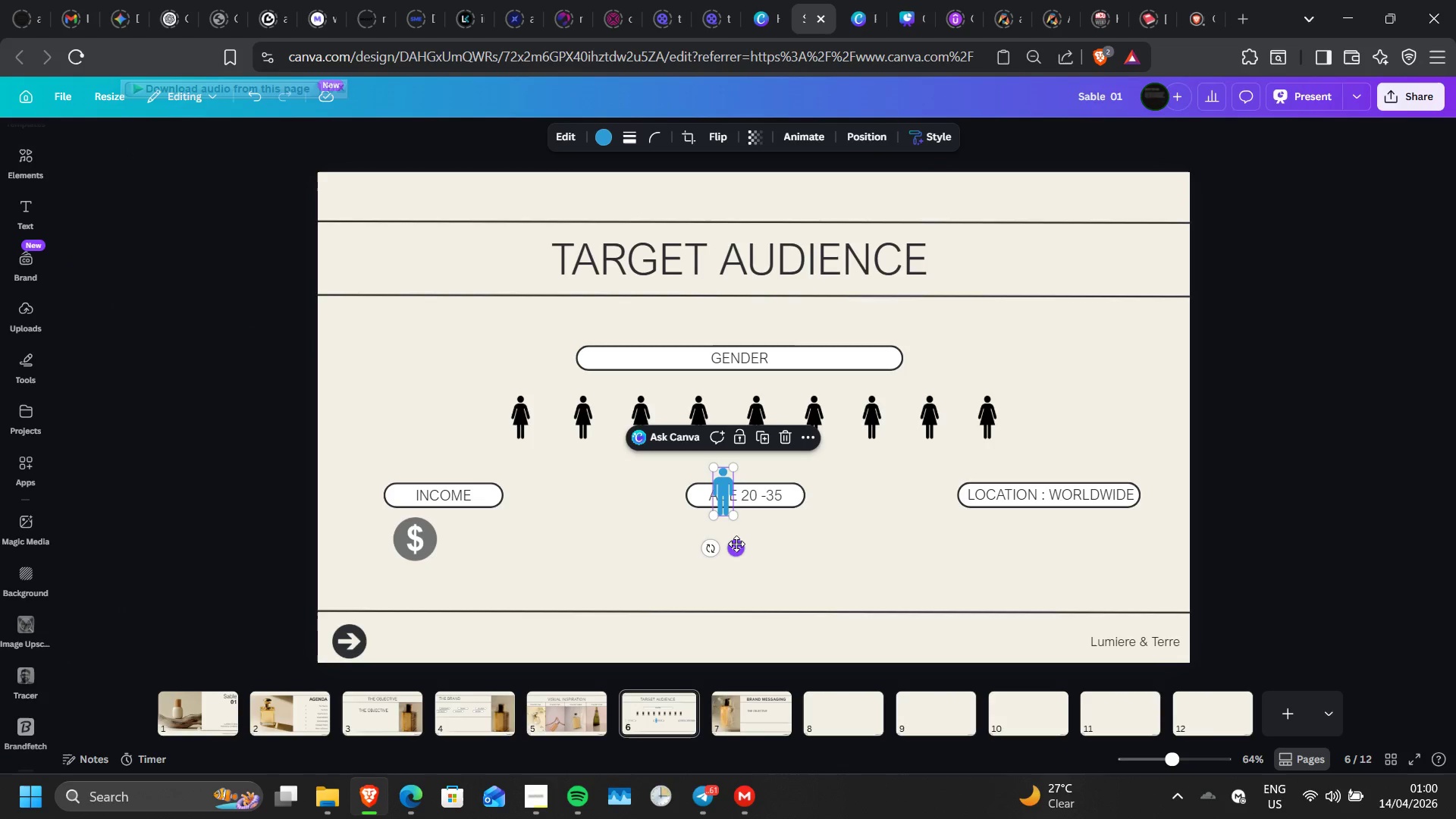 
left_click_drag(start_coordinate=[736, 544], to_coordinate=[744, 482])
 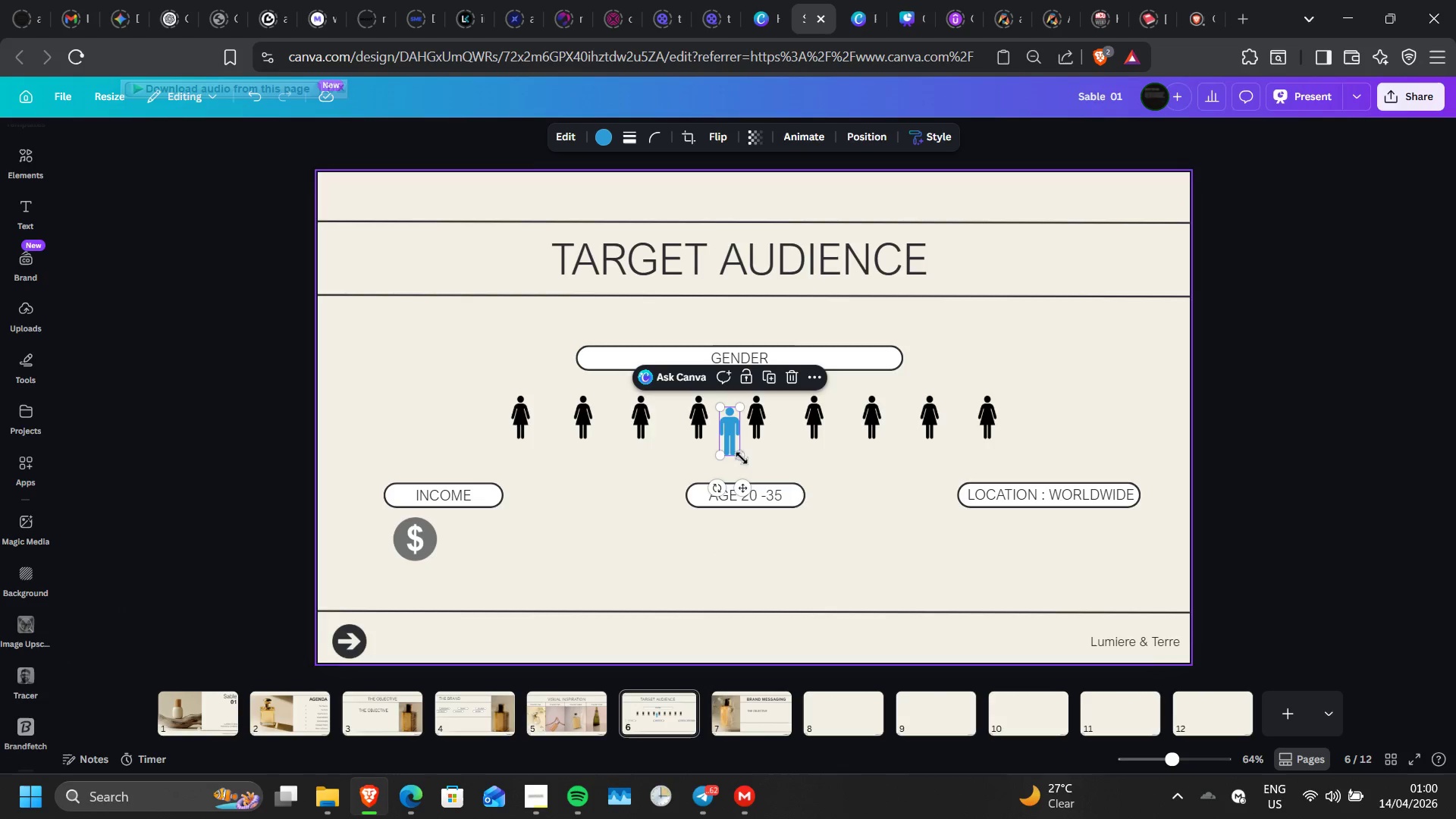 
left_click_drag(start_coordinate=[738, 460], to_coordinate=[739, 447])
 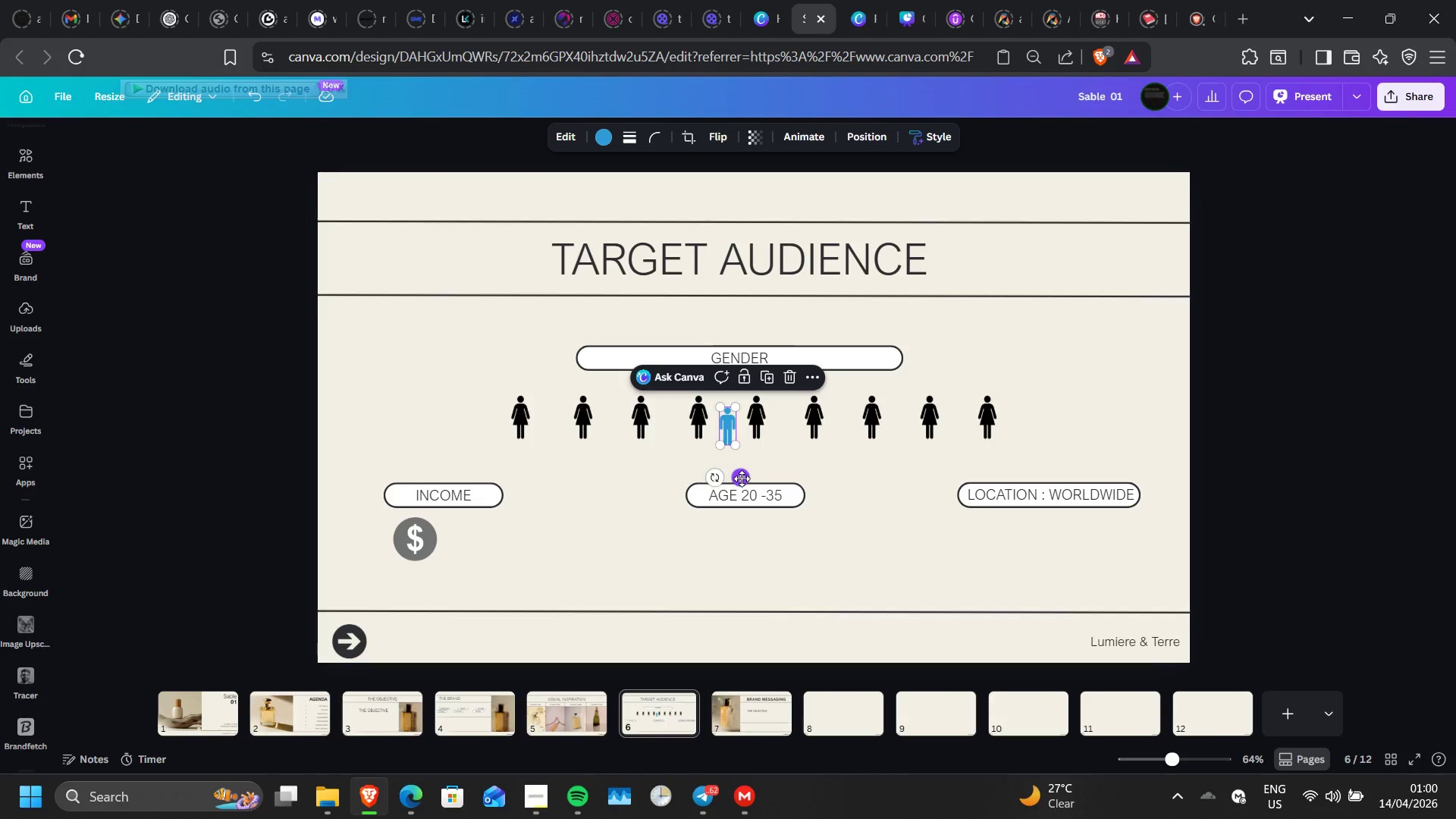 
left_click_drag(start_coordinate=[742, 479], to_coordinate=[742, 470])
 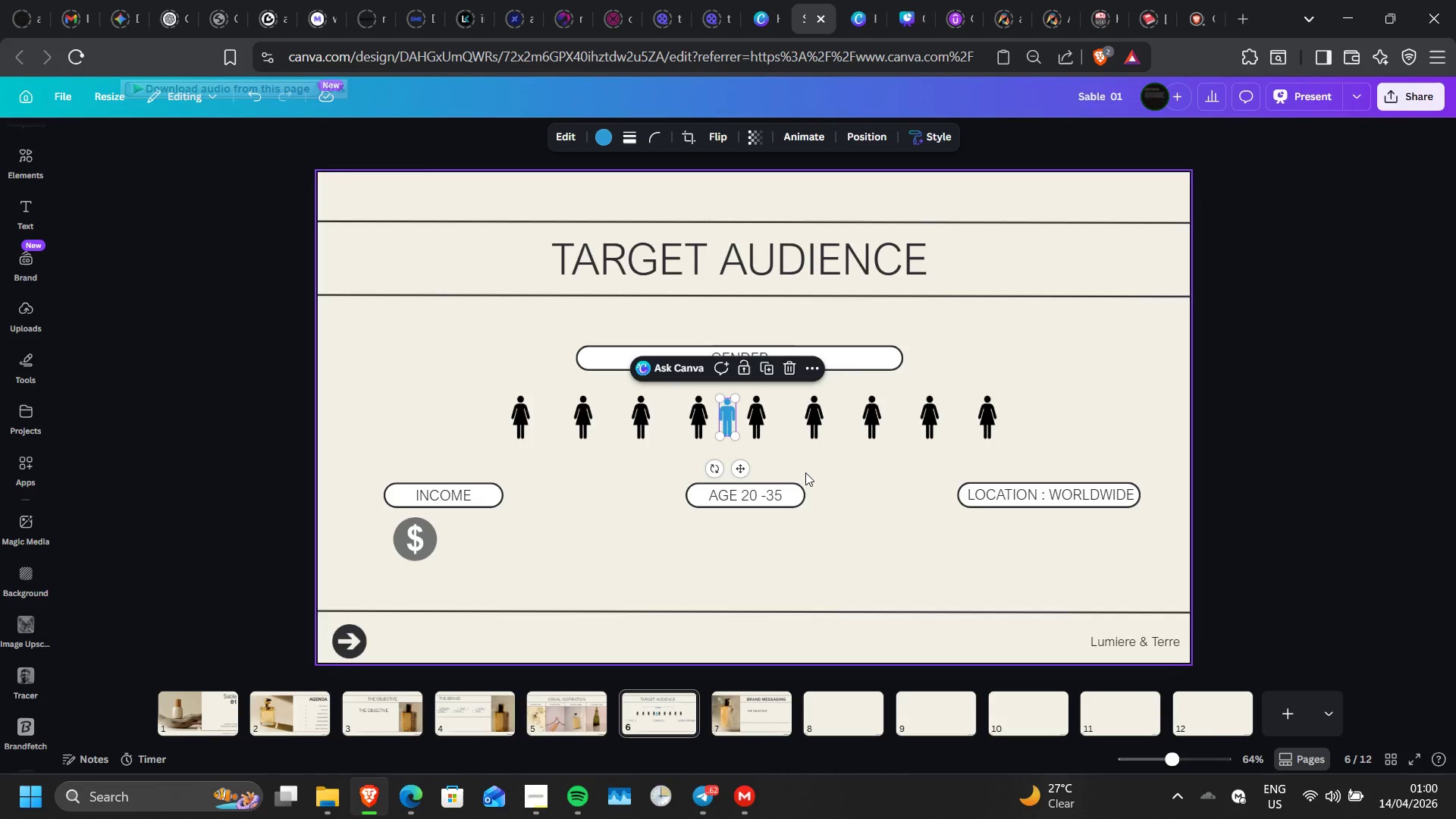 
left_click([805, 472])
 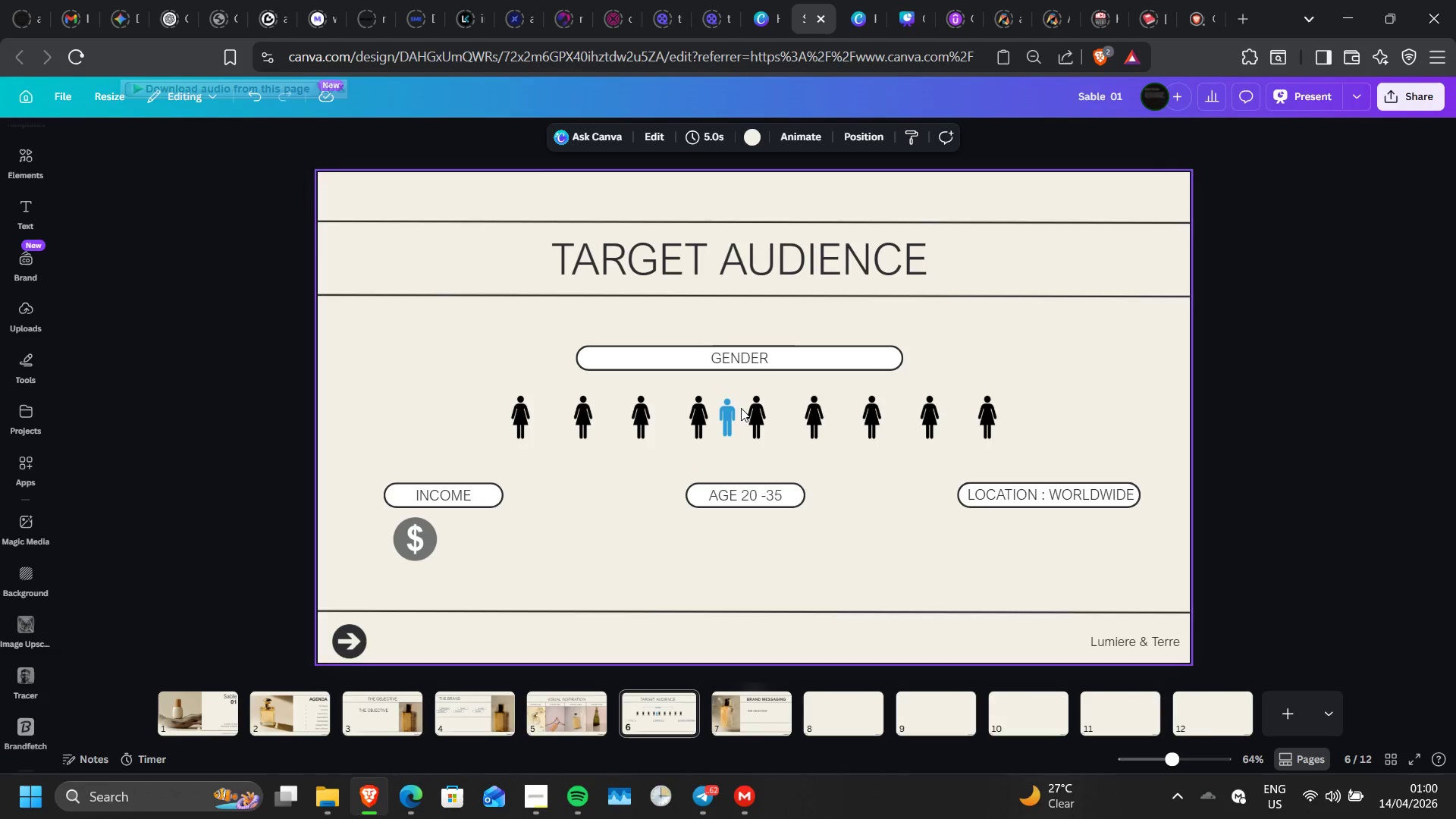 
left_click([730, 418])
 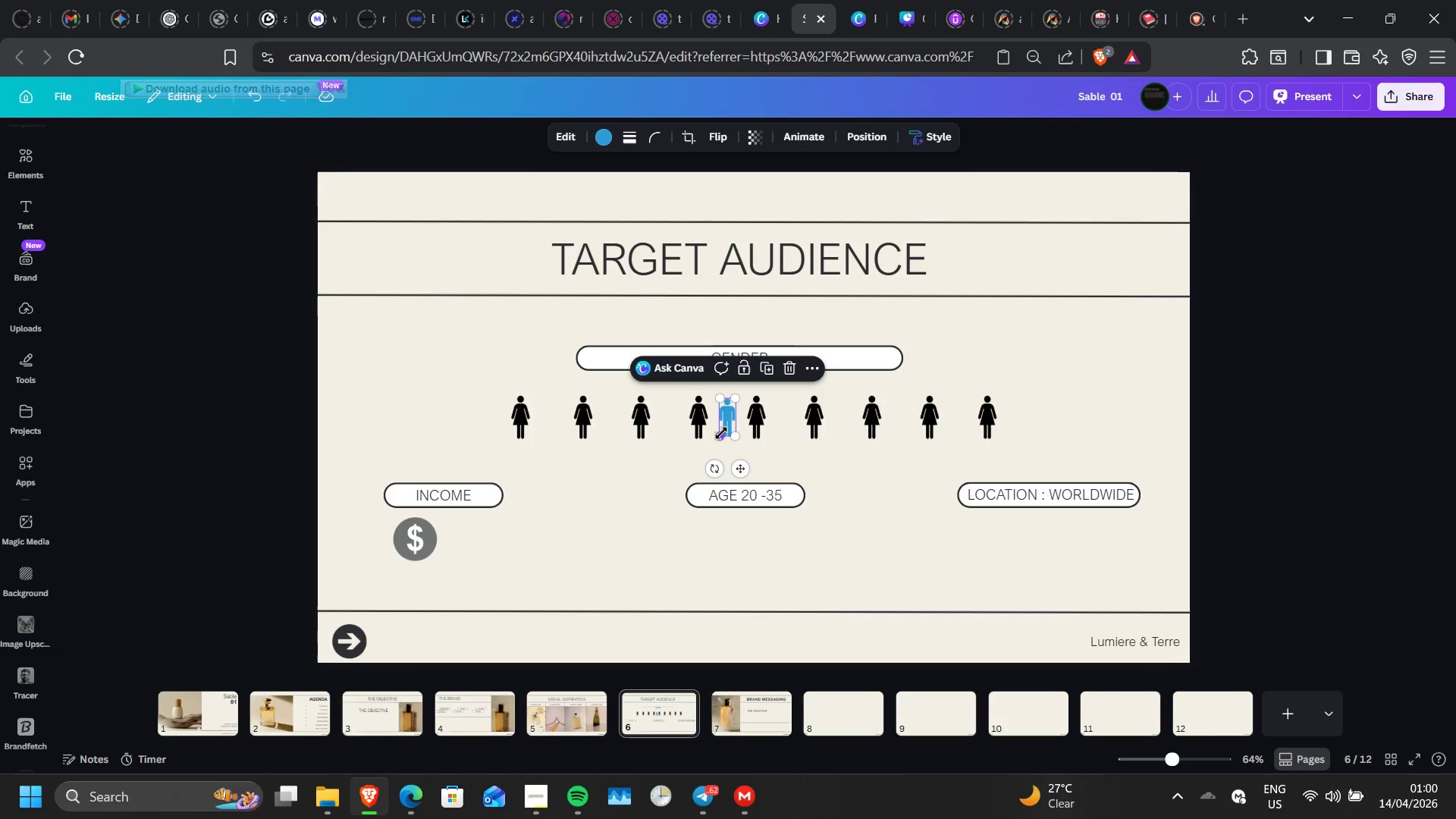 
left_click_drag(start_coordinate=[721, 433], to_coordinate=[715, 441])
 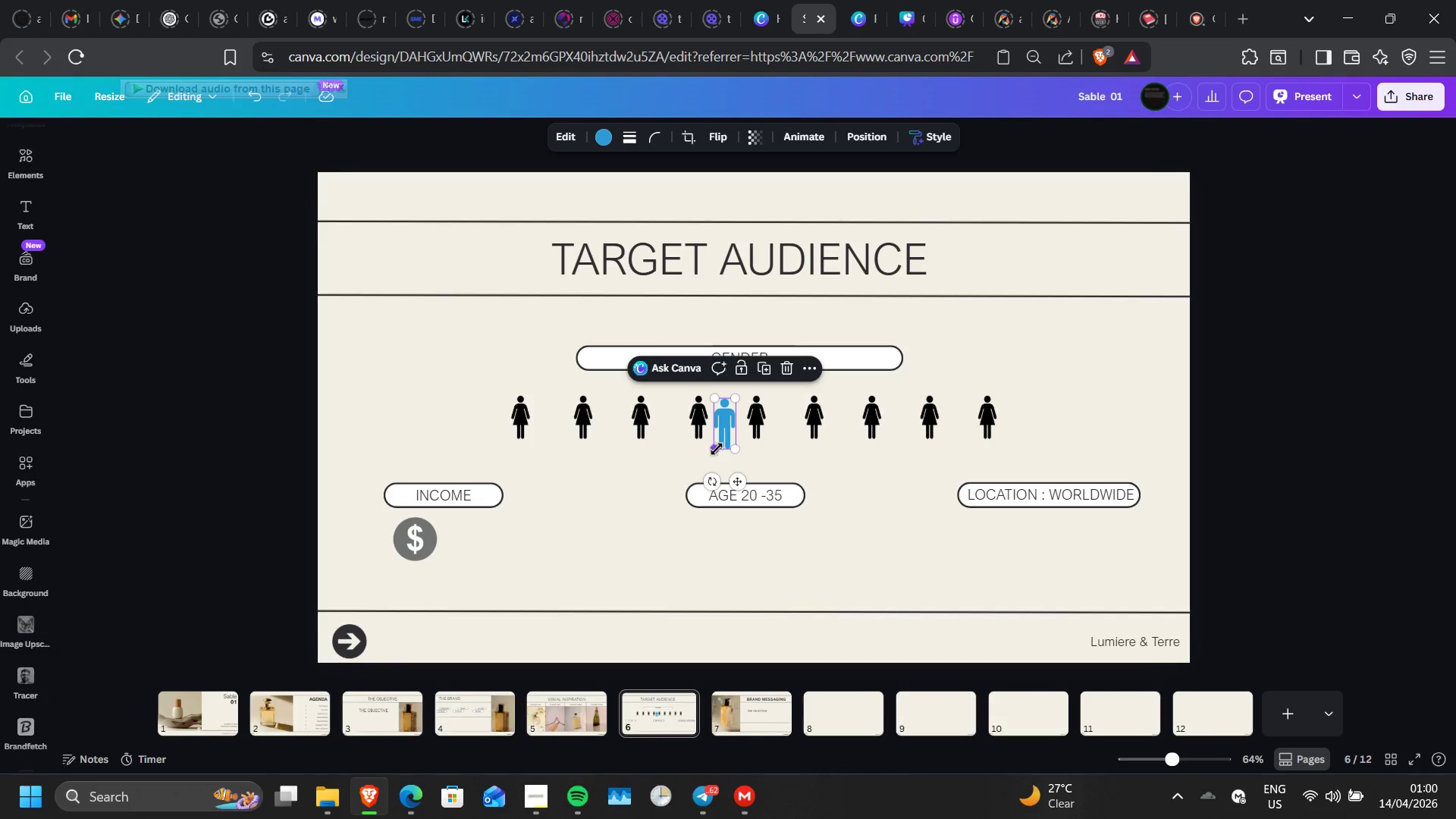 
left_click_drag(start_coordinate=[717, 449], to_coordinate=[718, 444])
 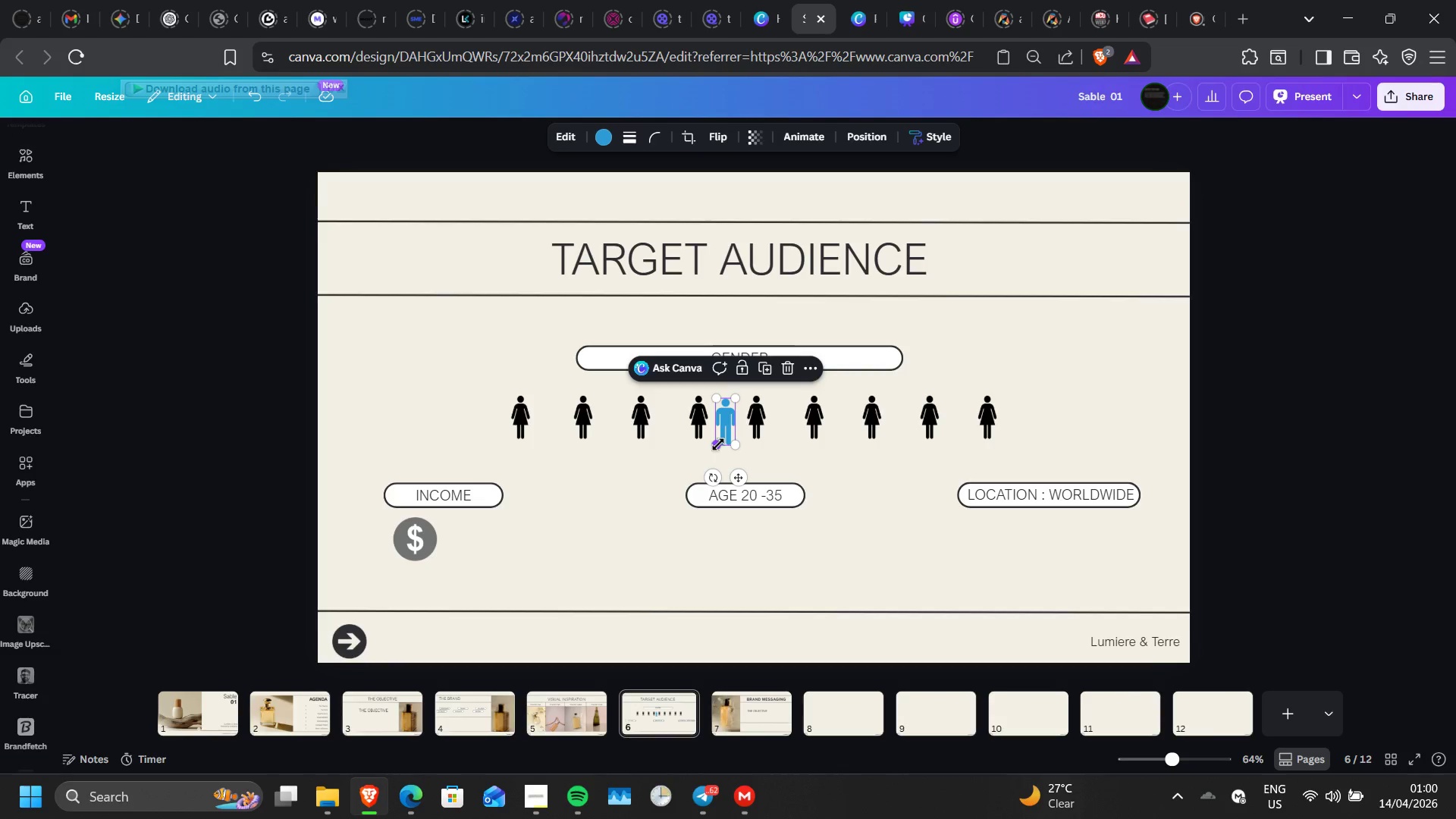 
left_click([718, 444])
 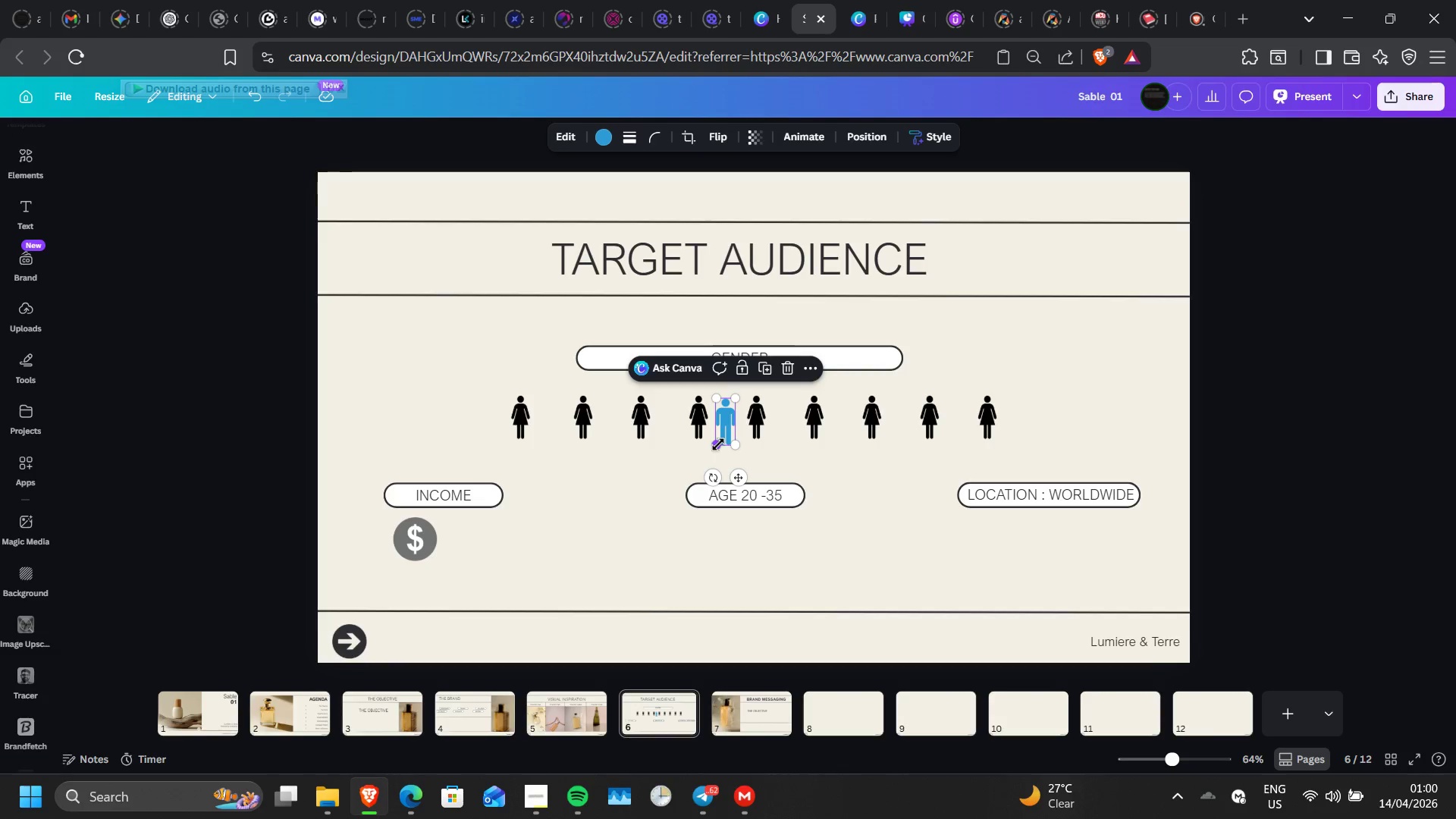 
left_click_drag(start_coordinate=[718, 444], to_coordinate=[721, 441])
 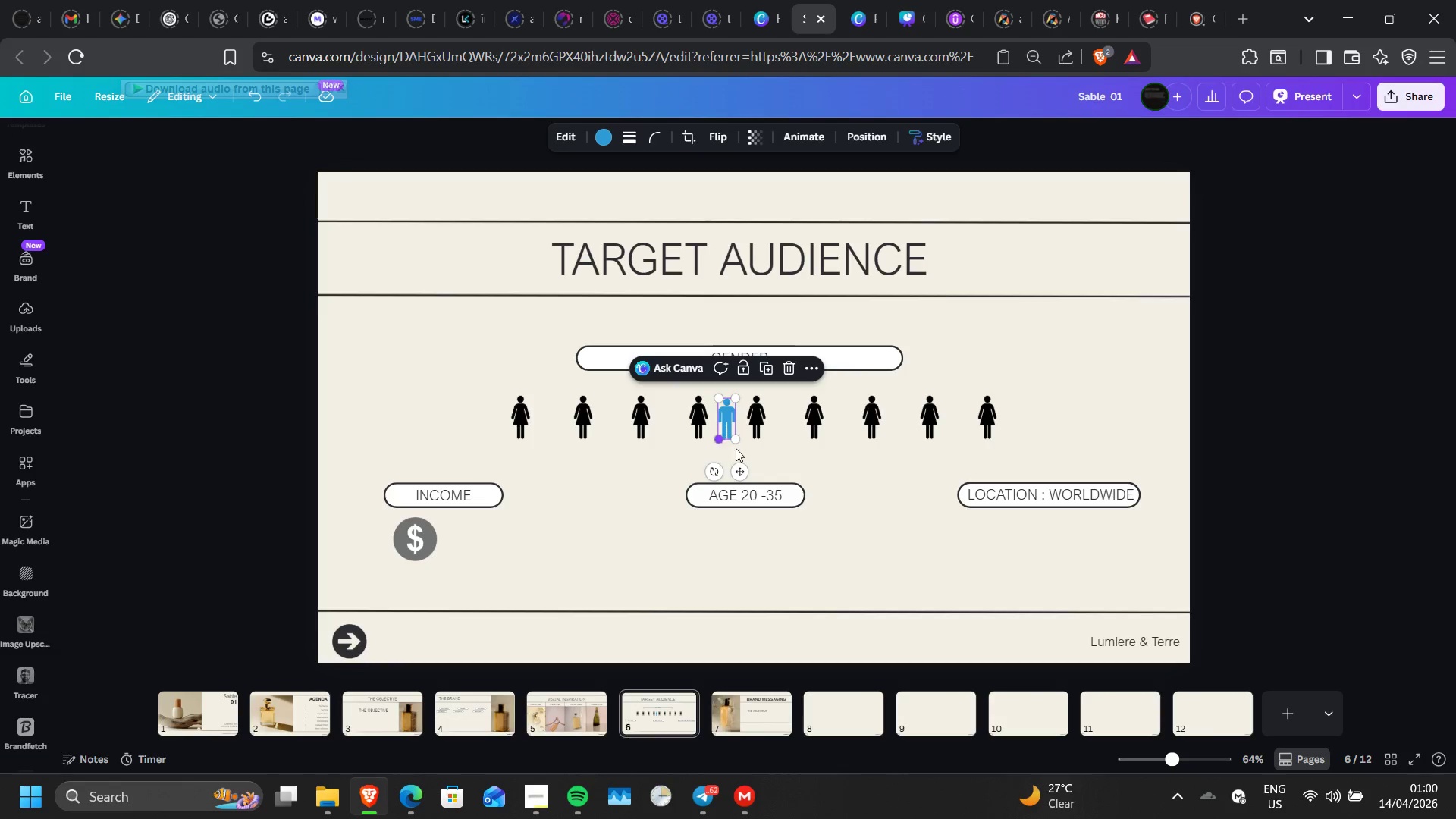 
left_click([802, 460])
 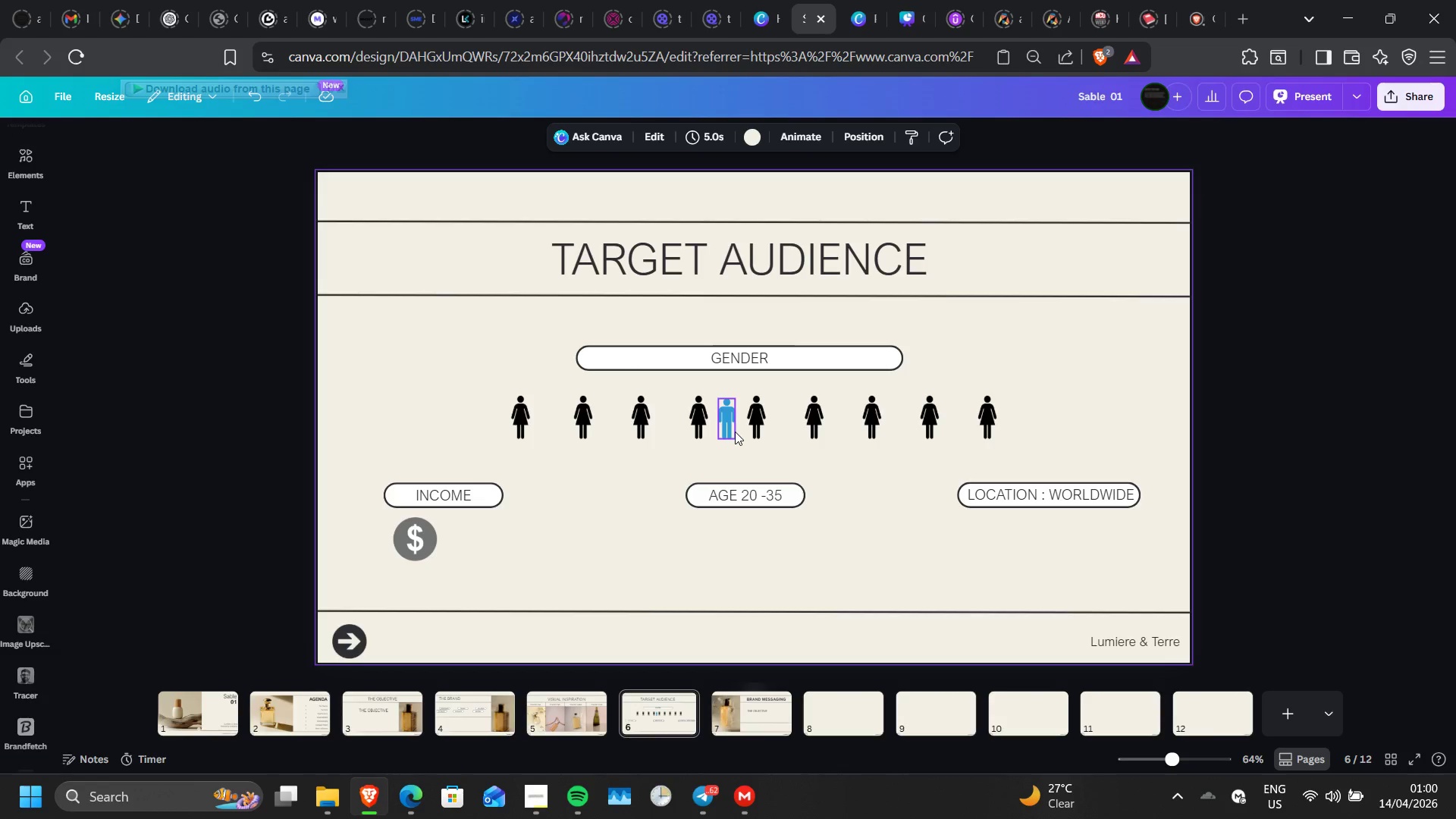 
left_click([735, 431])
 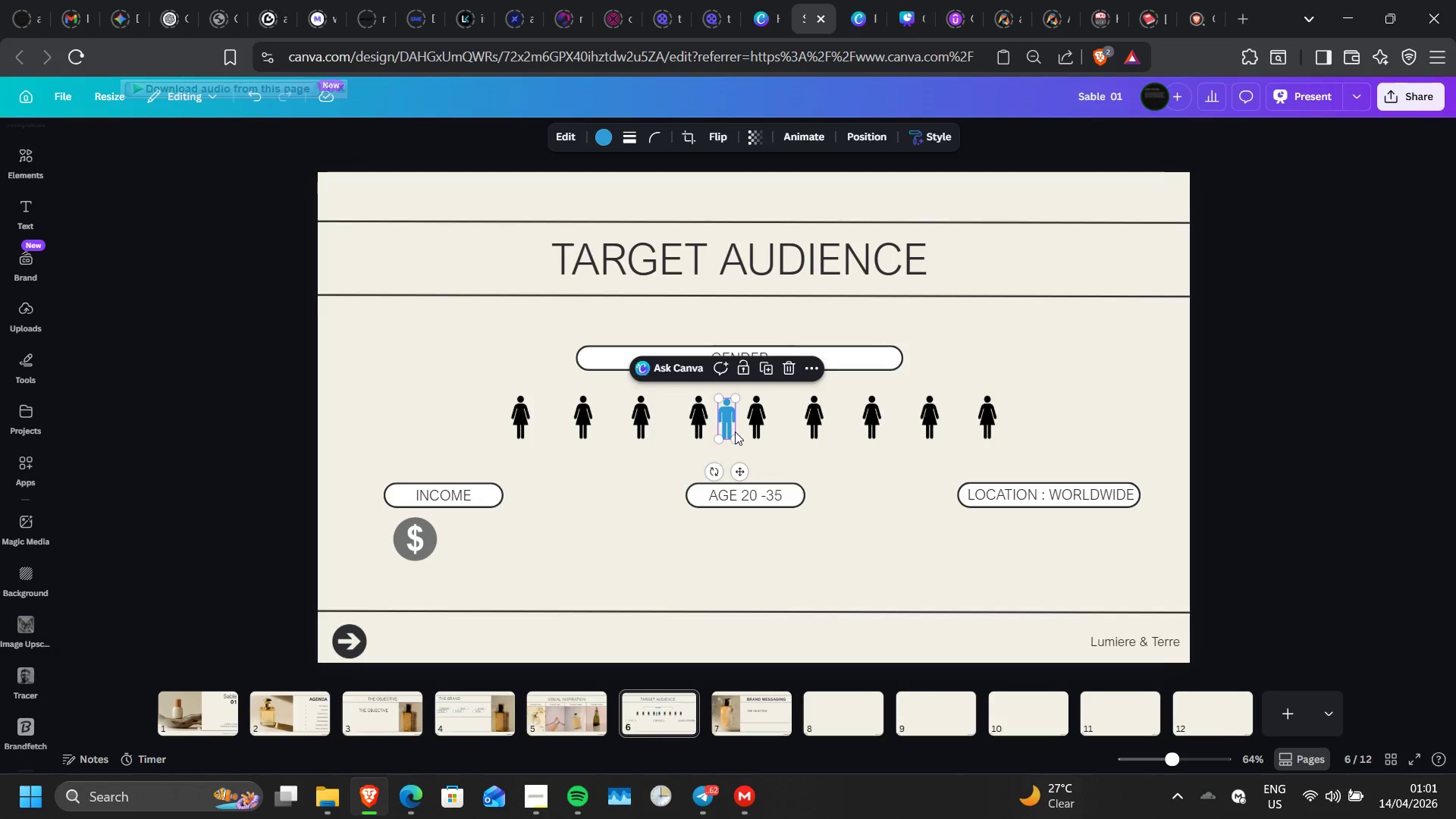 
key(ArrowUp)
 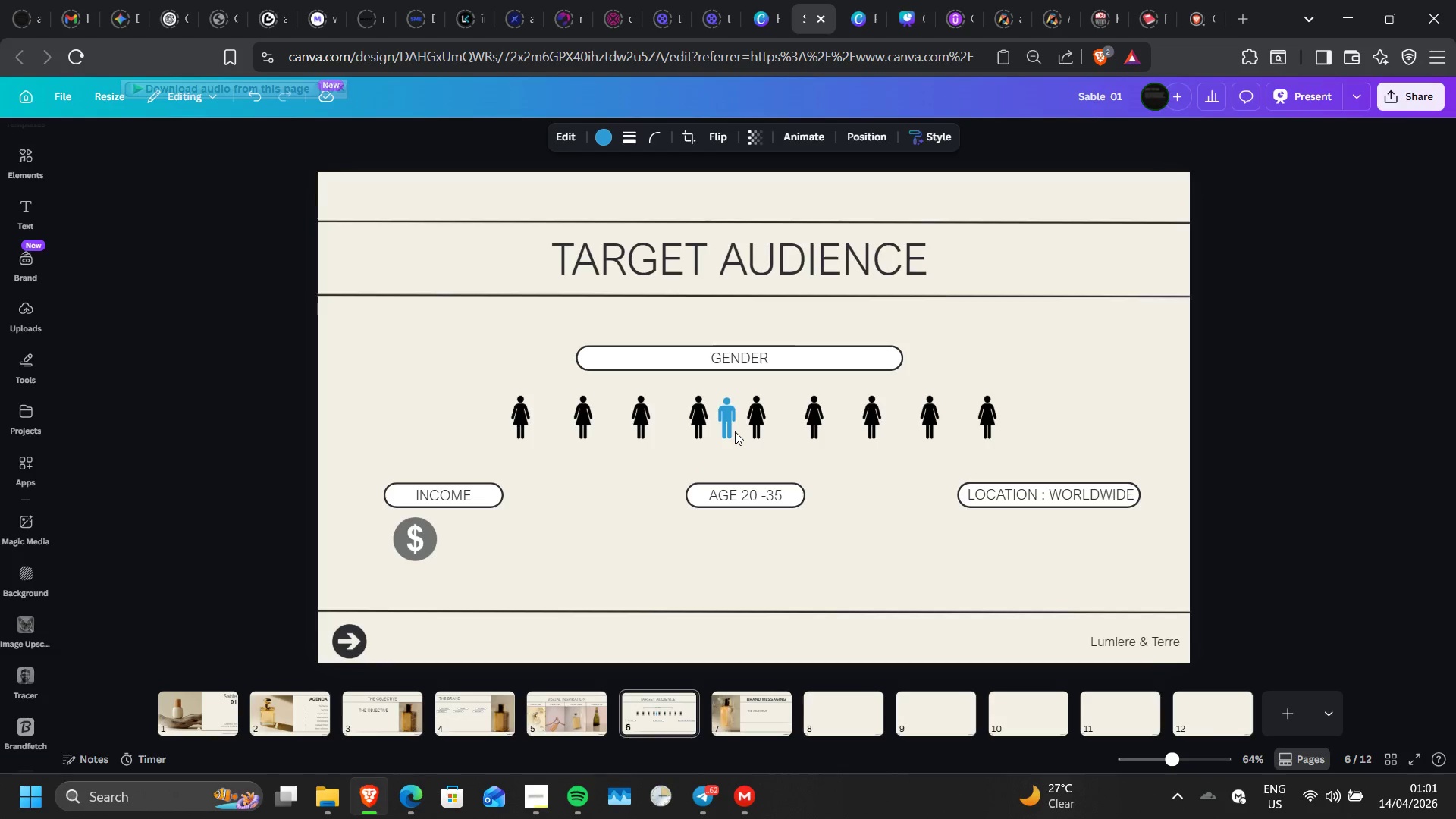 
key(ArrowUp)
 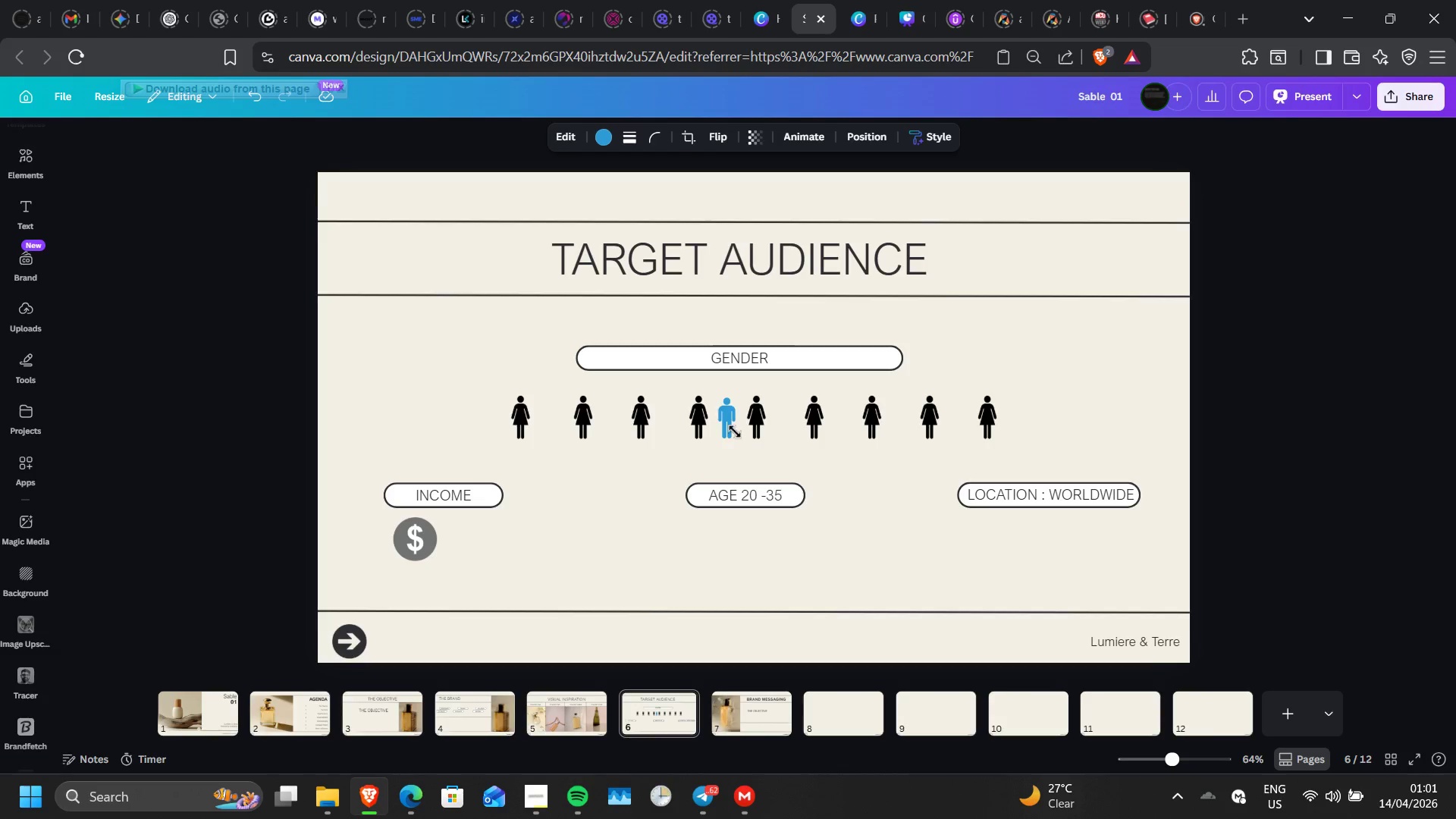 
key(ArrowUp)
 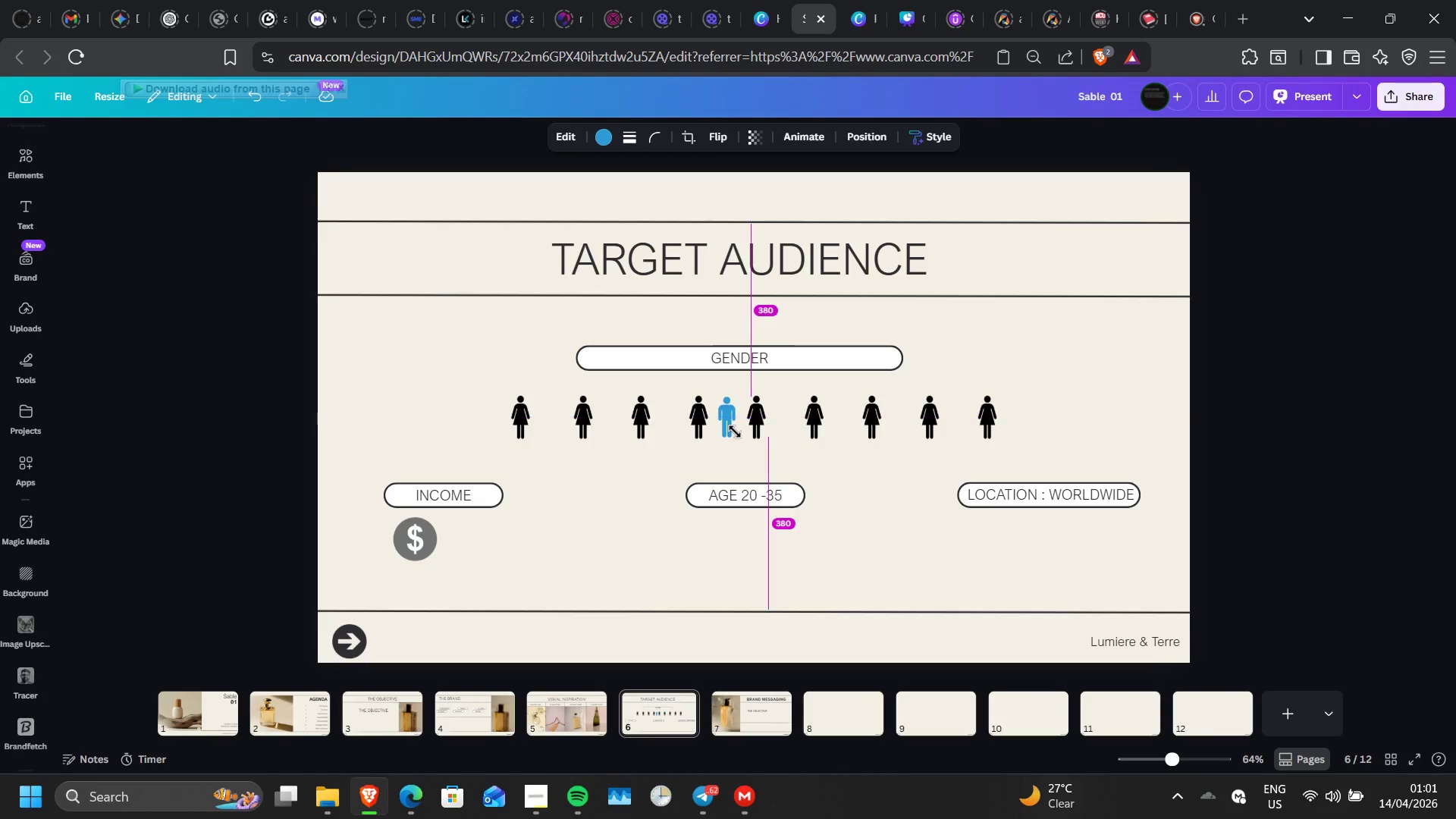 
key(ArrowUp)
 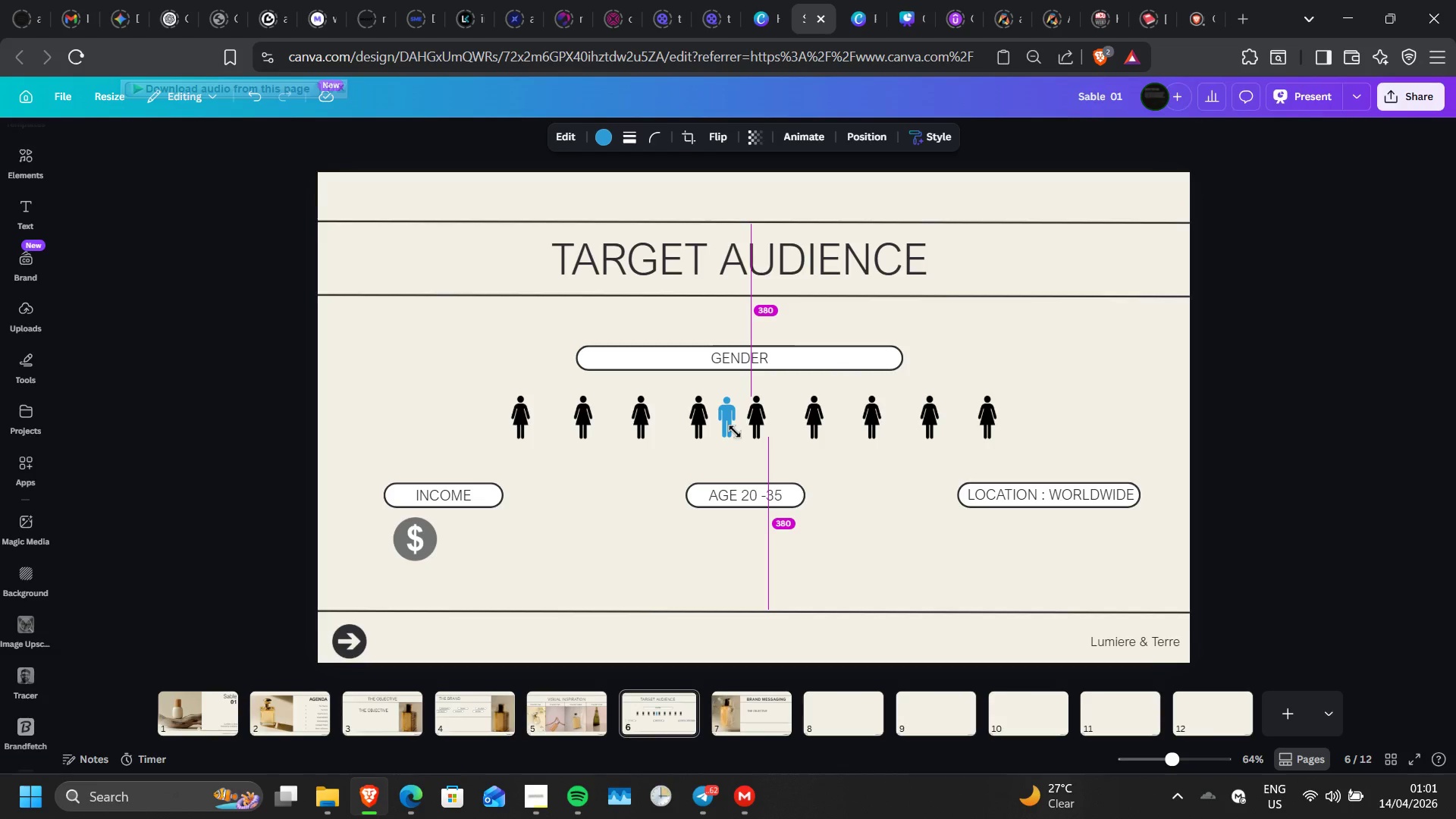 
key(ArrowDown)
 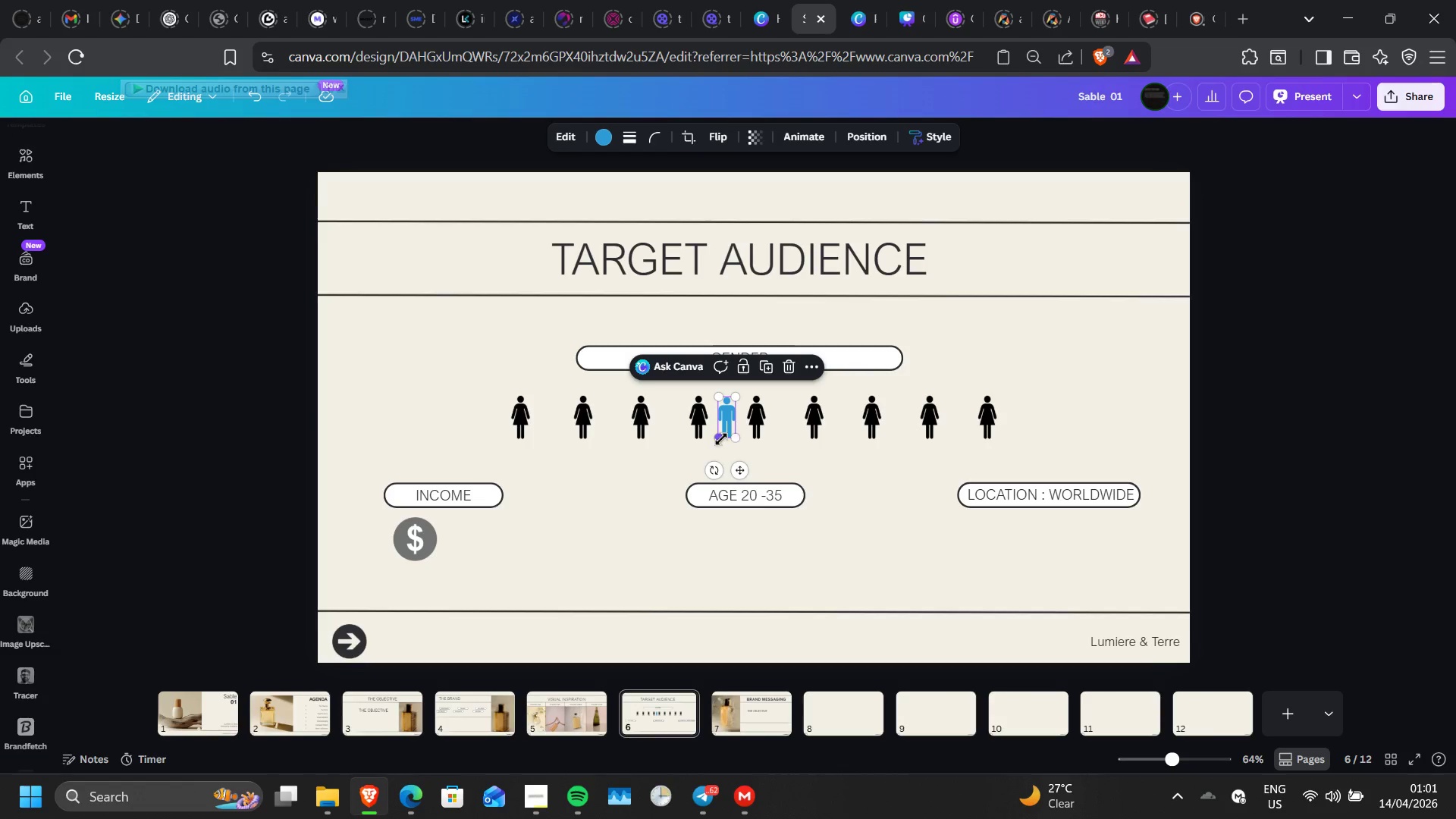 
left_click_drag(start_coordinate=[721, 439], to_coordinate=[717, 444])
 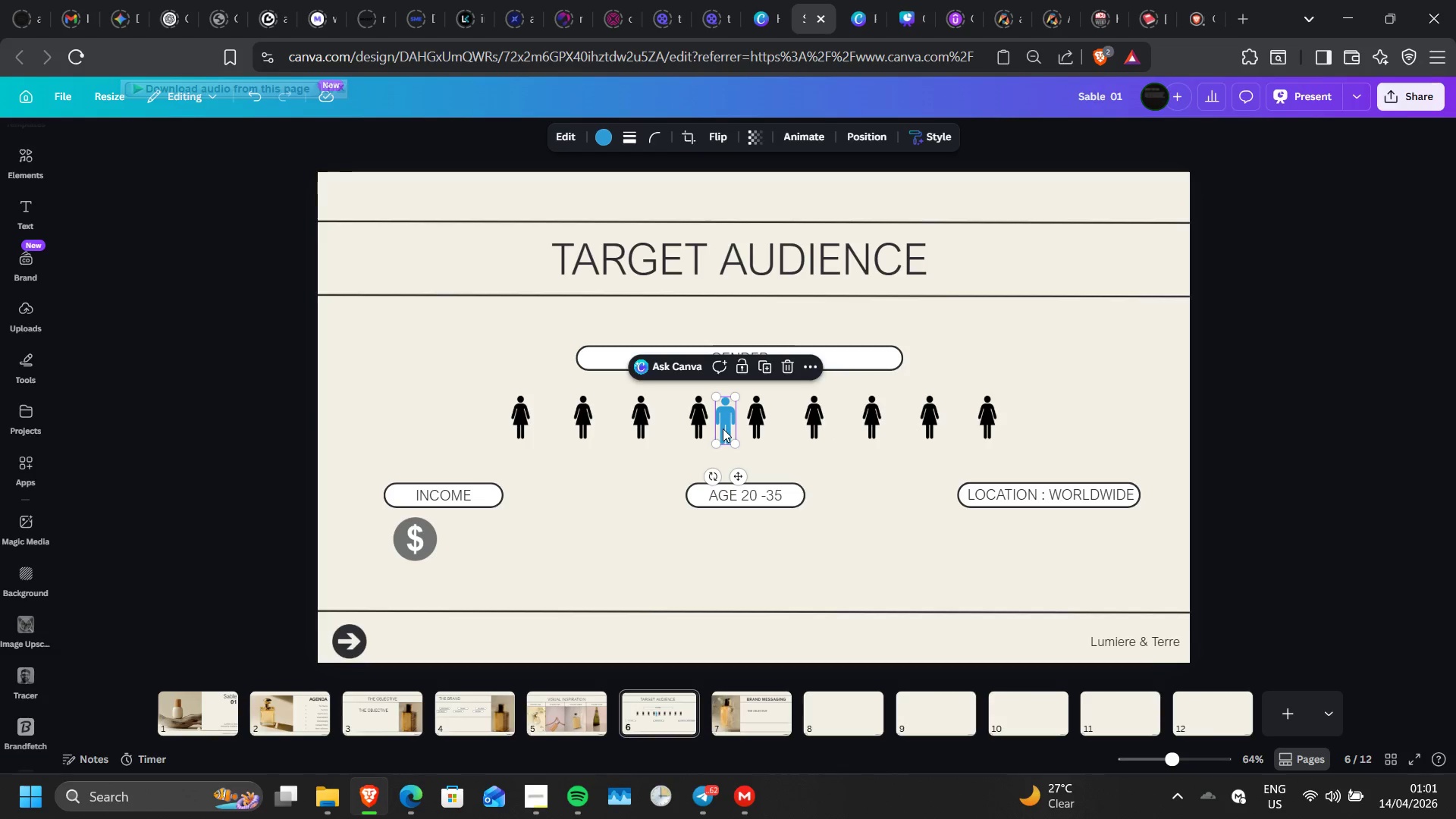 
left_click_drag(start_coordinate=[723, 428], to_coordinate=[724, 425])
 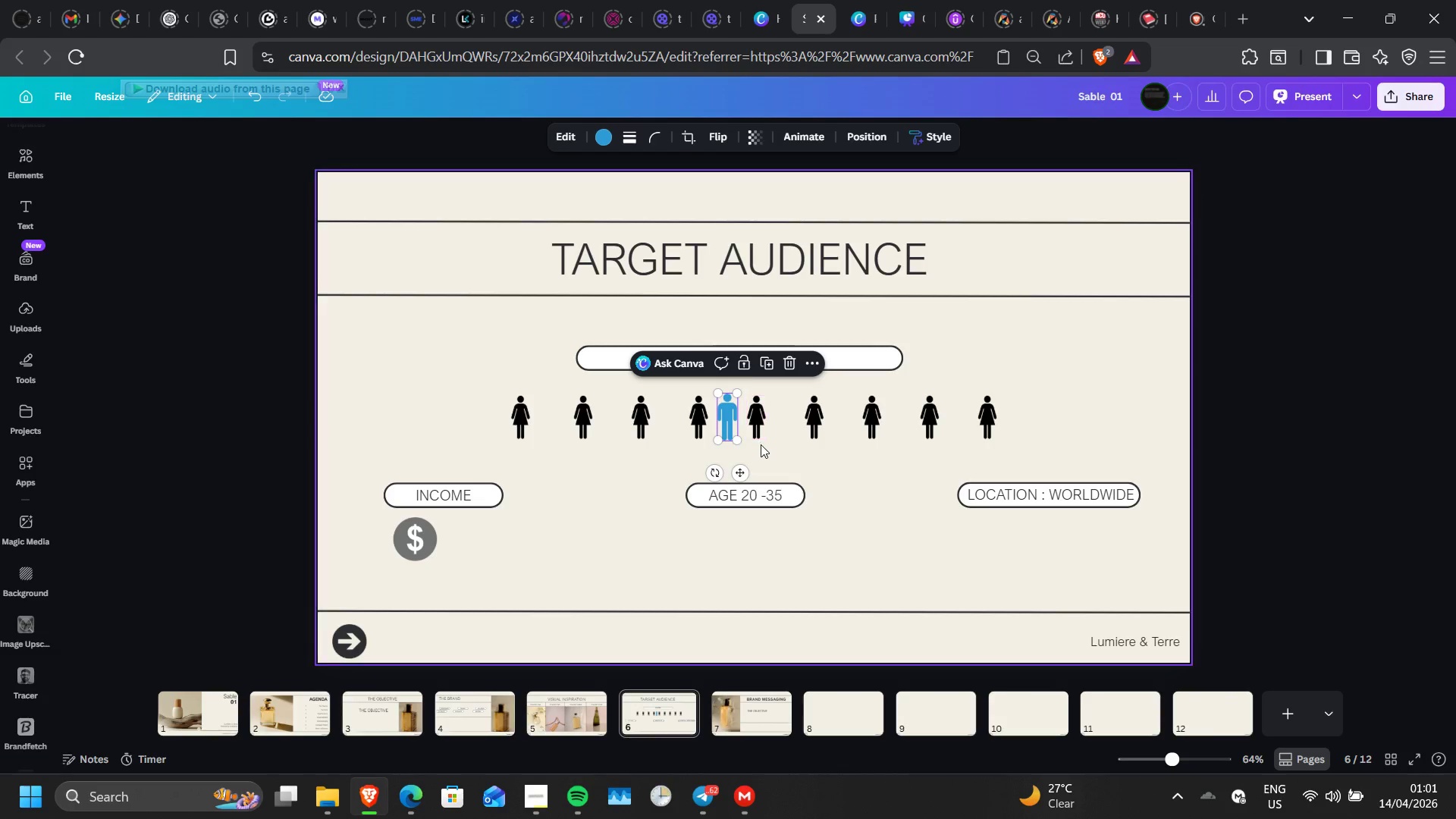 
left_click([761, 444])
 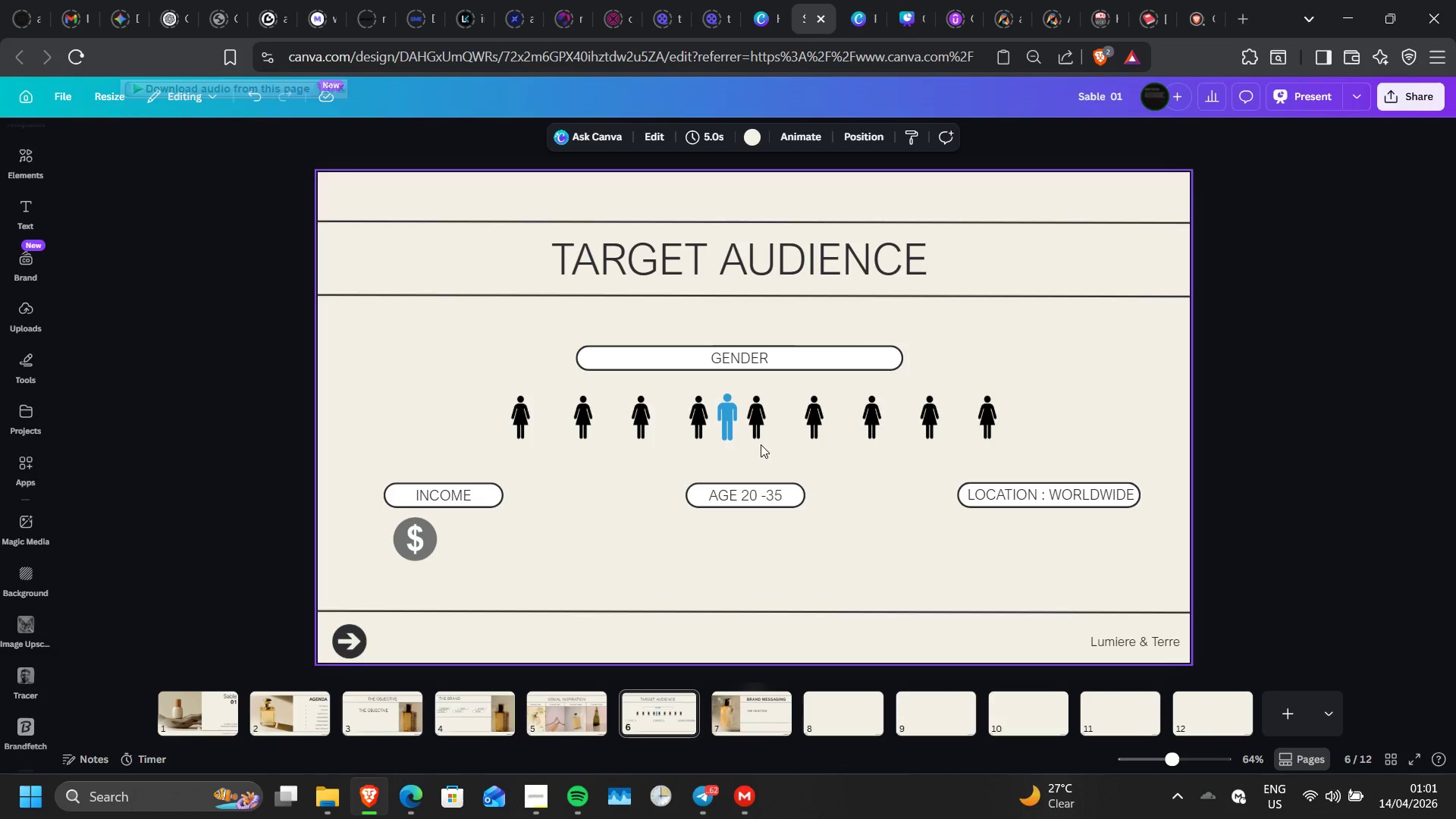 
left_click([726, 431])
 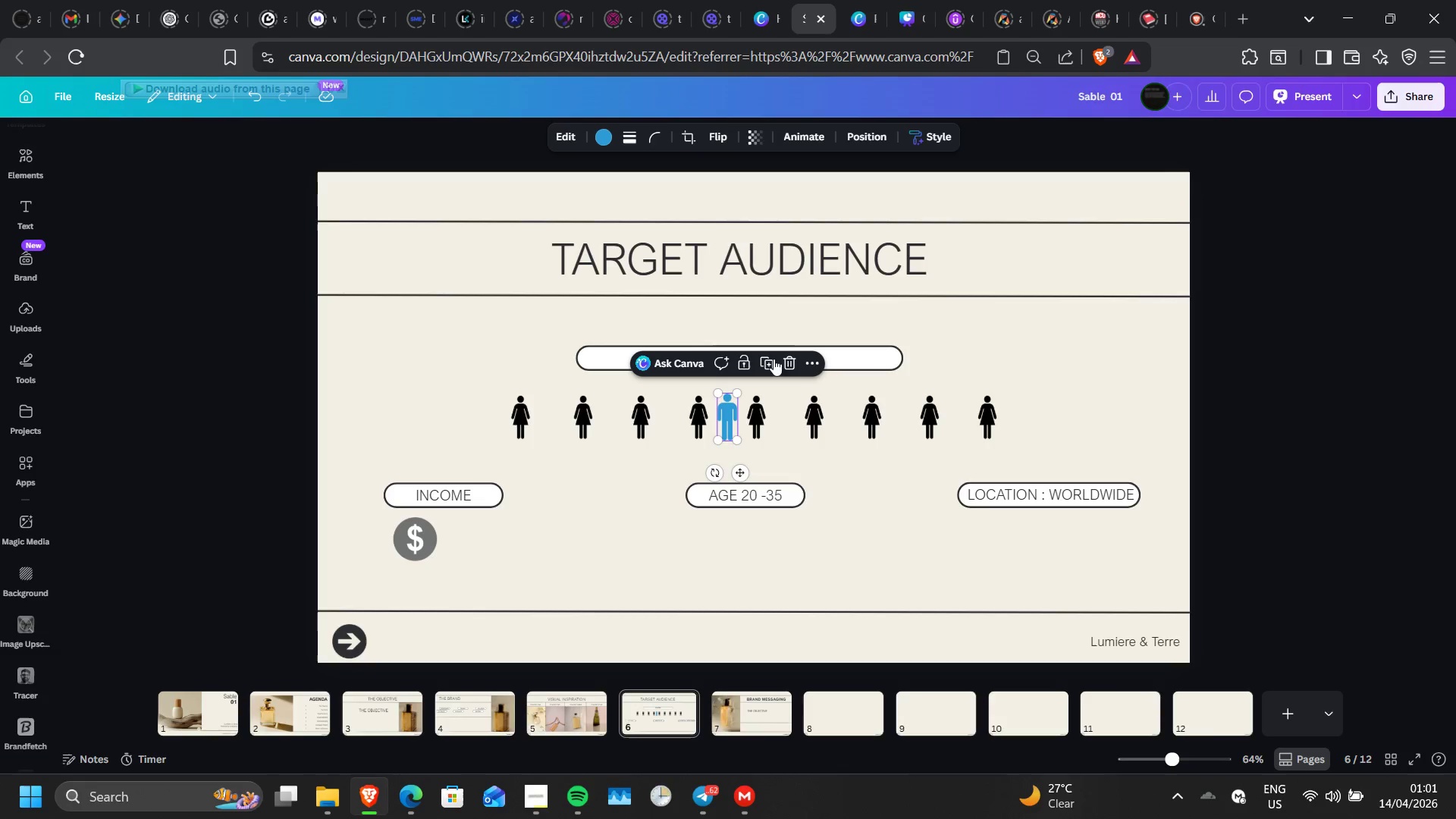 
wait(7.66)
 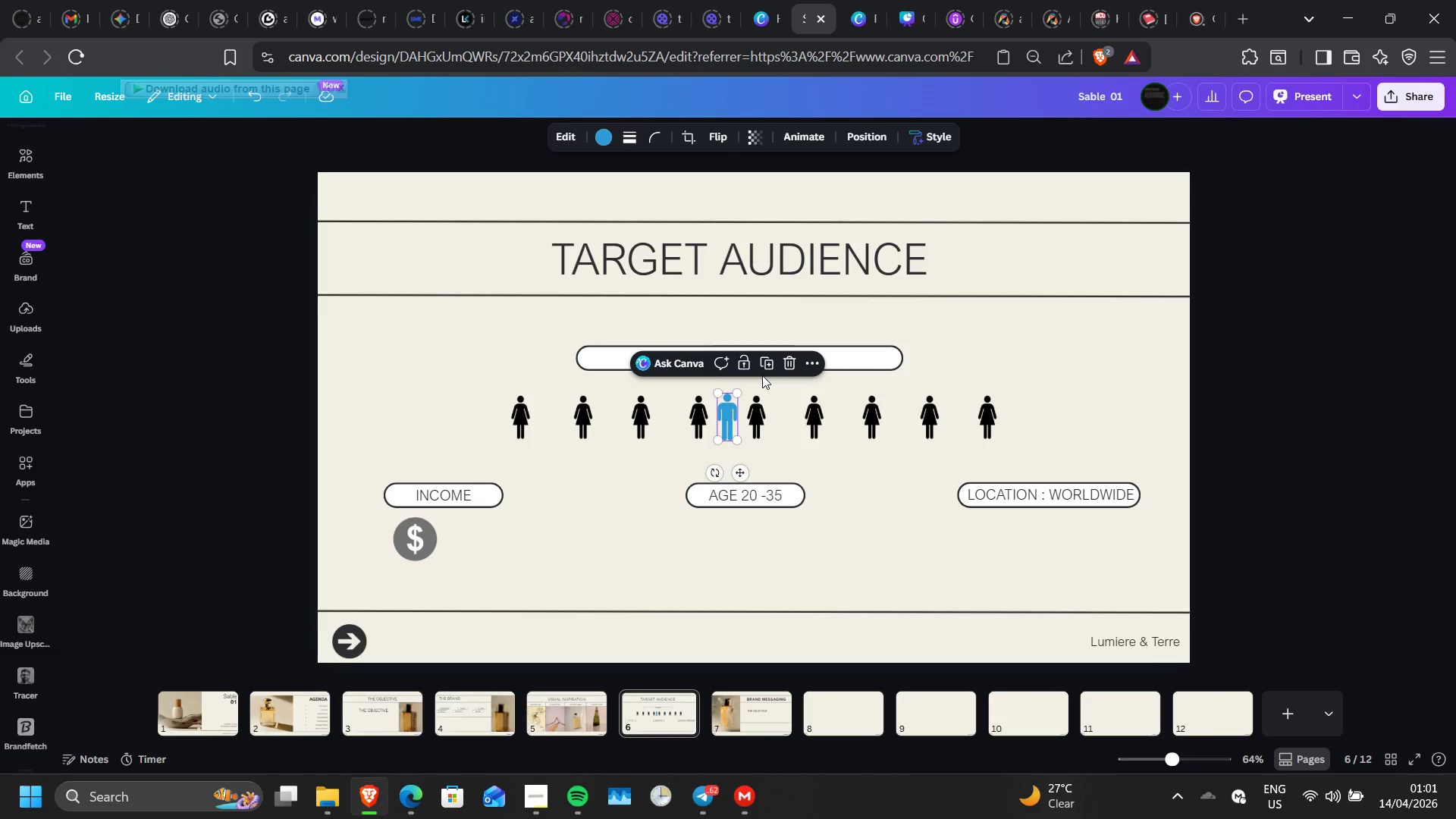 
left_click([597, 135])
 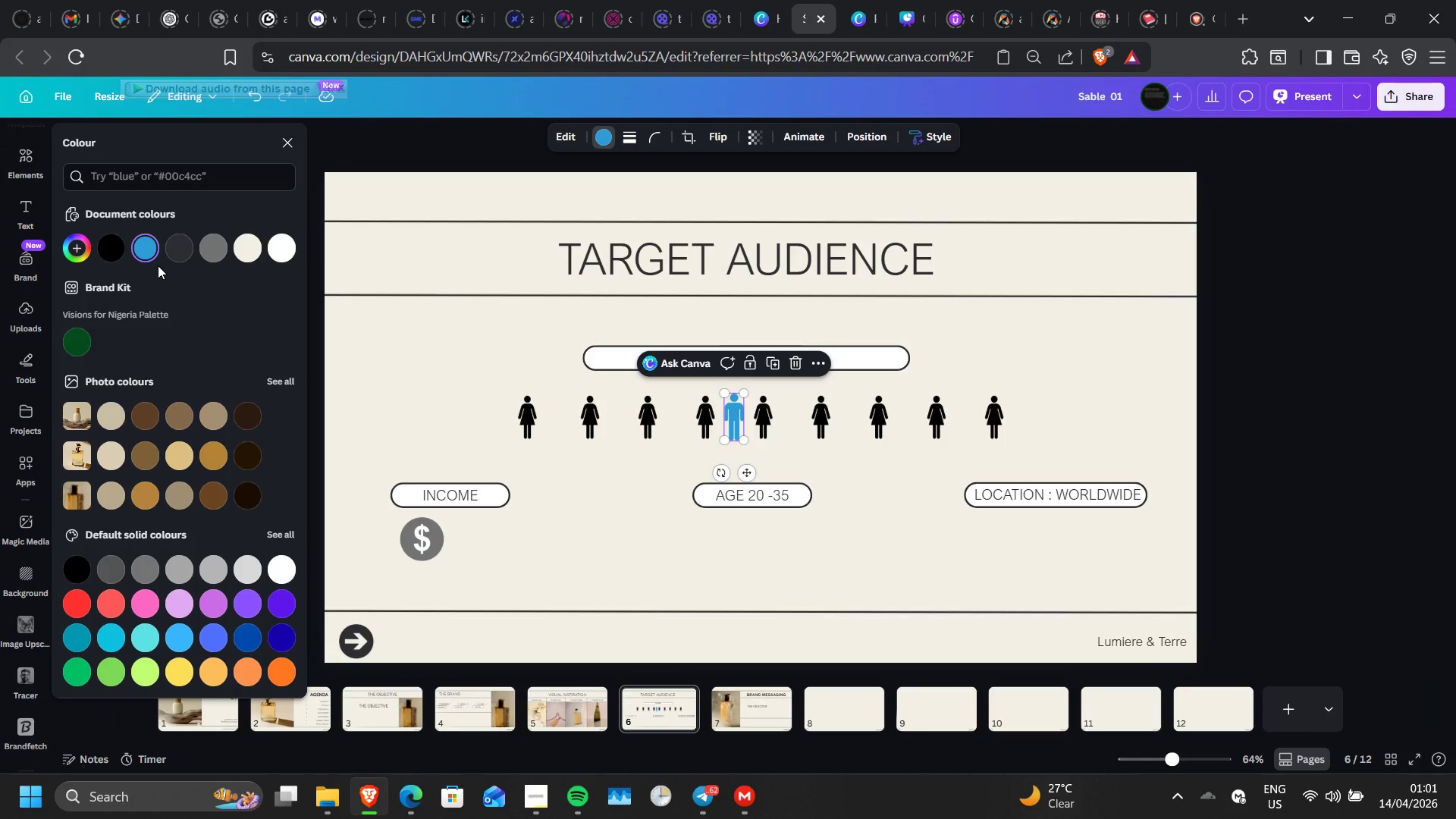 
left_click([180, 250])
 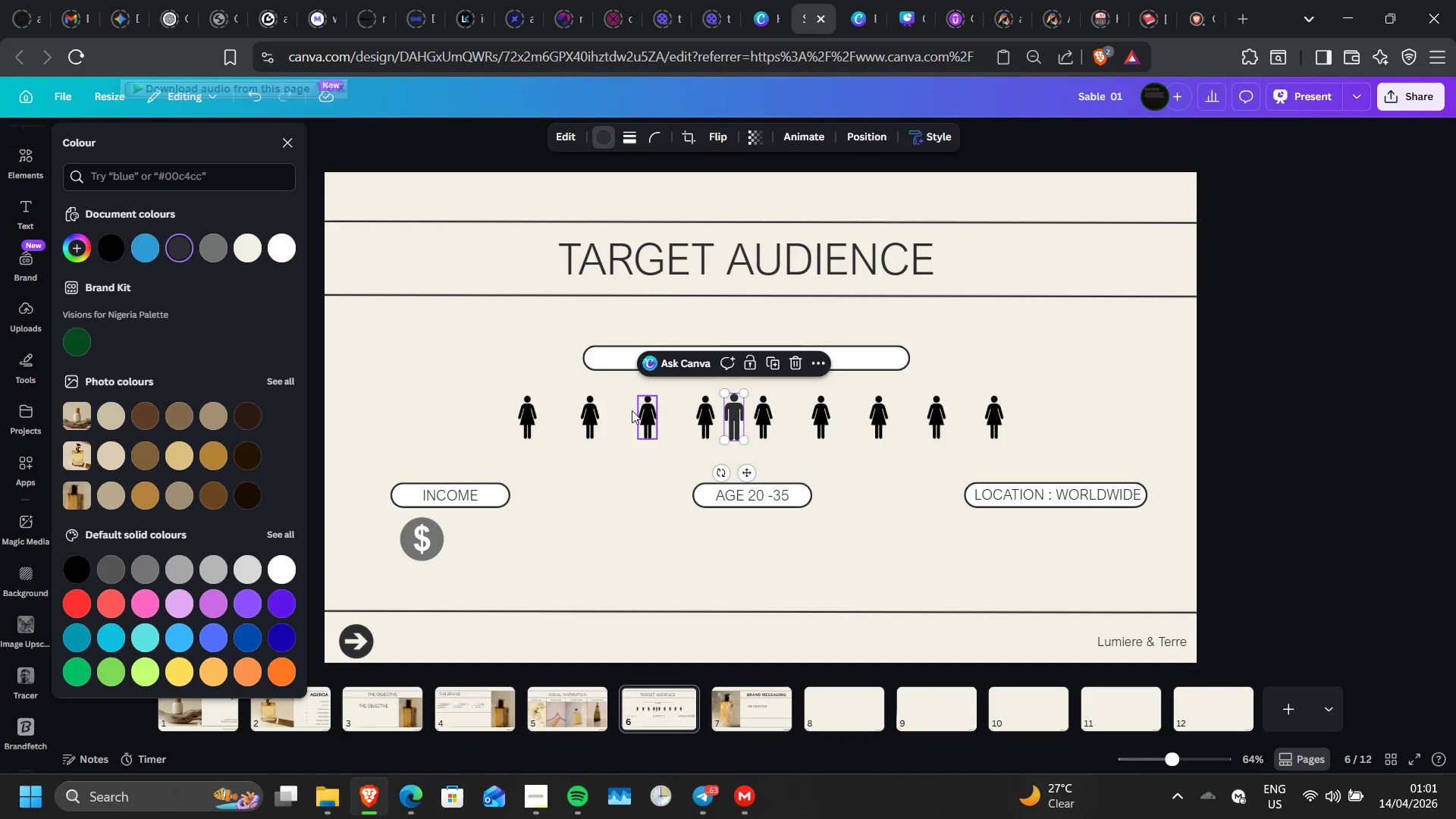 
left_click([598, 418])
 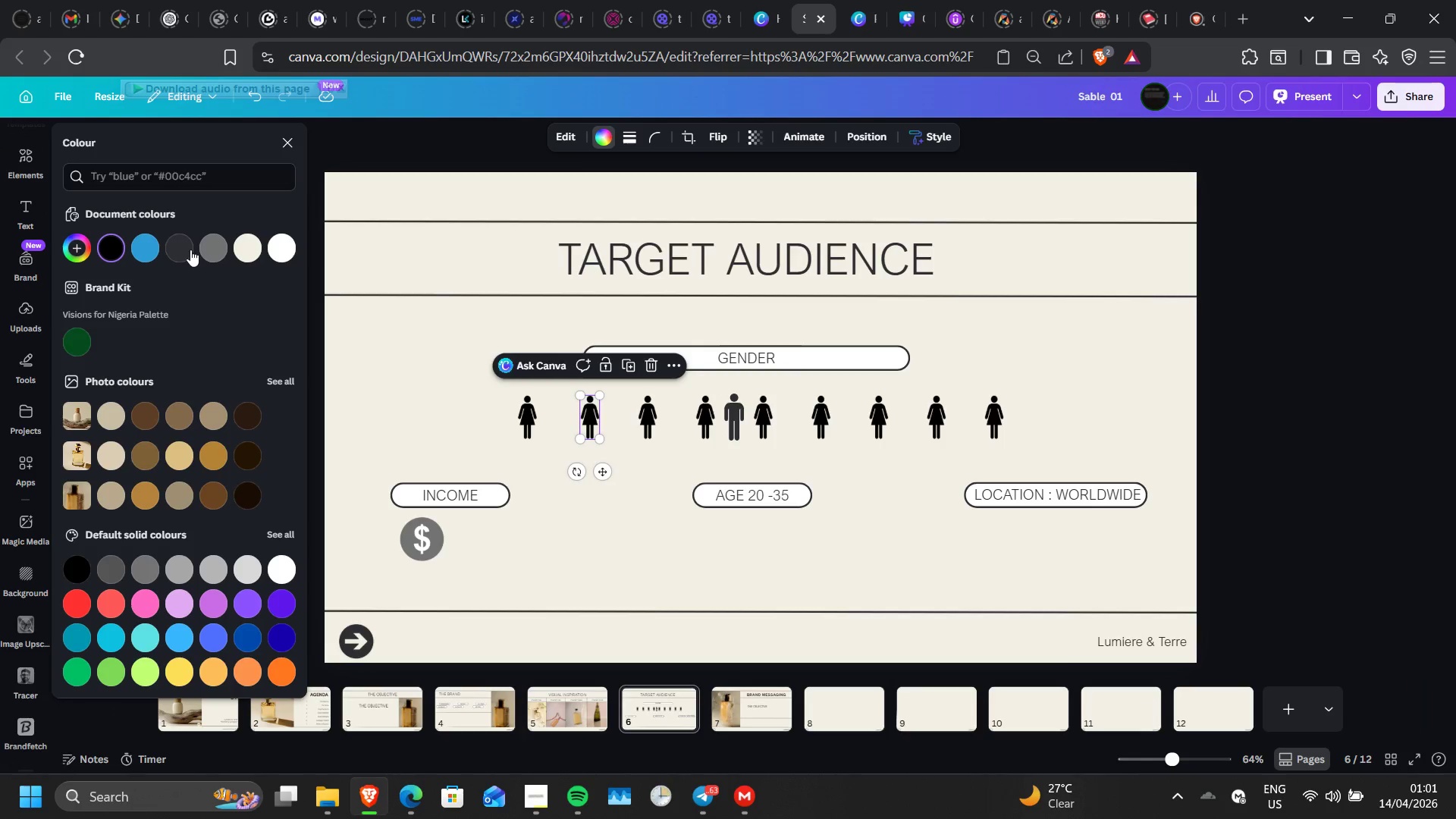 
left_click([190, 249])
 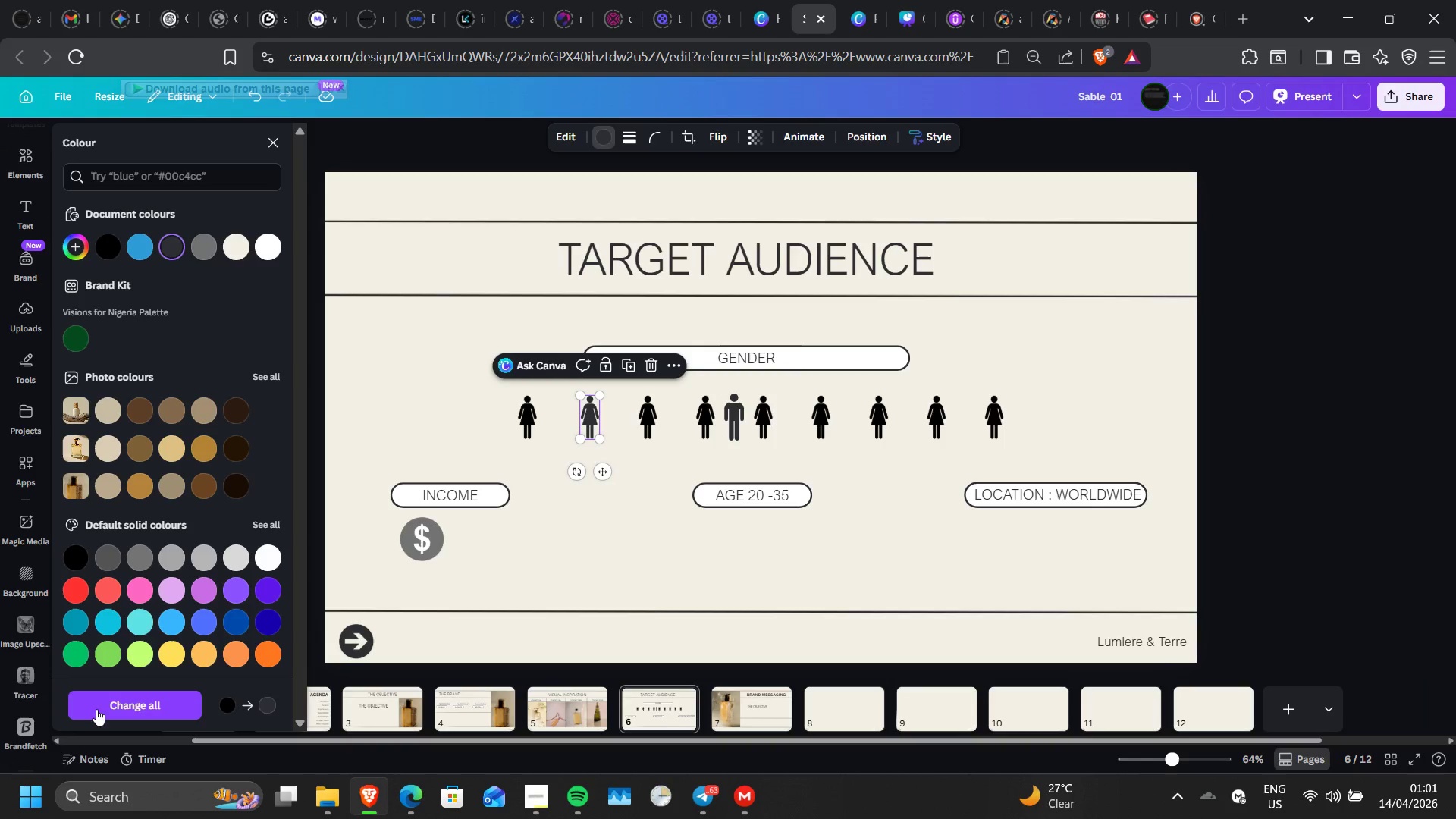 
left_click([109, 711])
 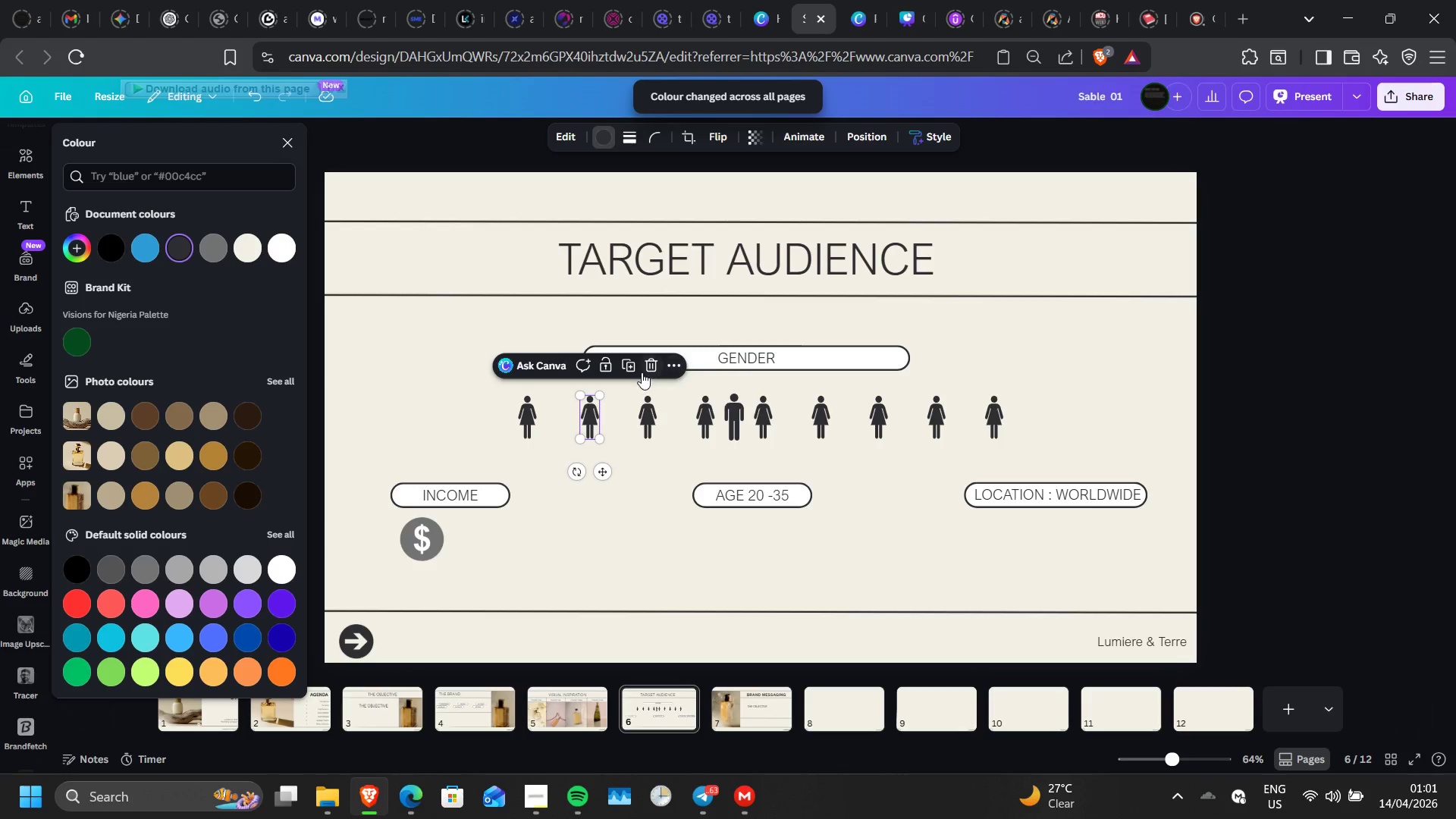 
left_click([631, 367])
 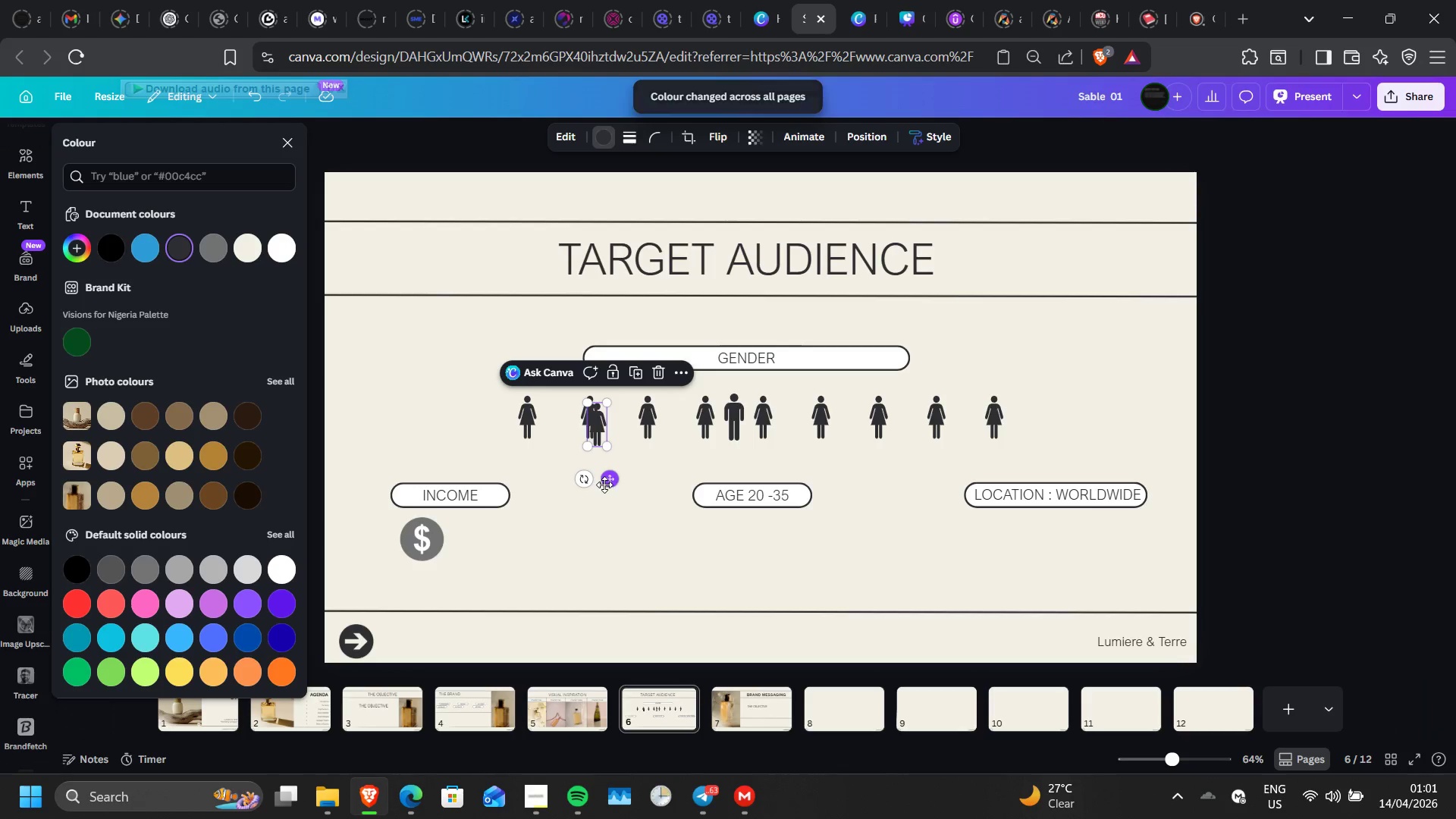 
left_click_drag(start_coordinate=[604, 485], to_coordinate=[566, 474])
 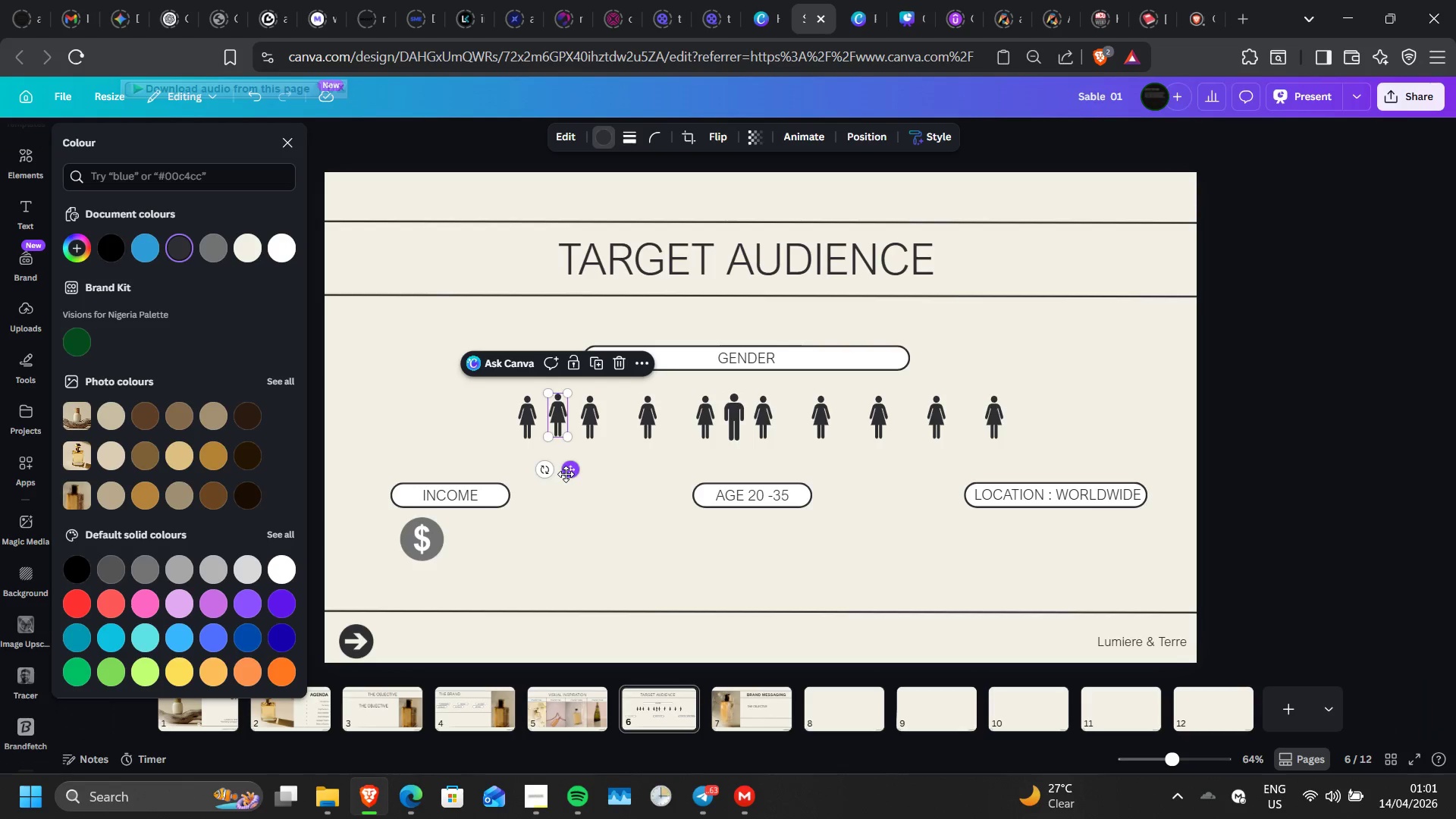 
key(Control+Z)
 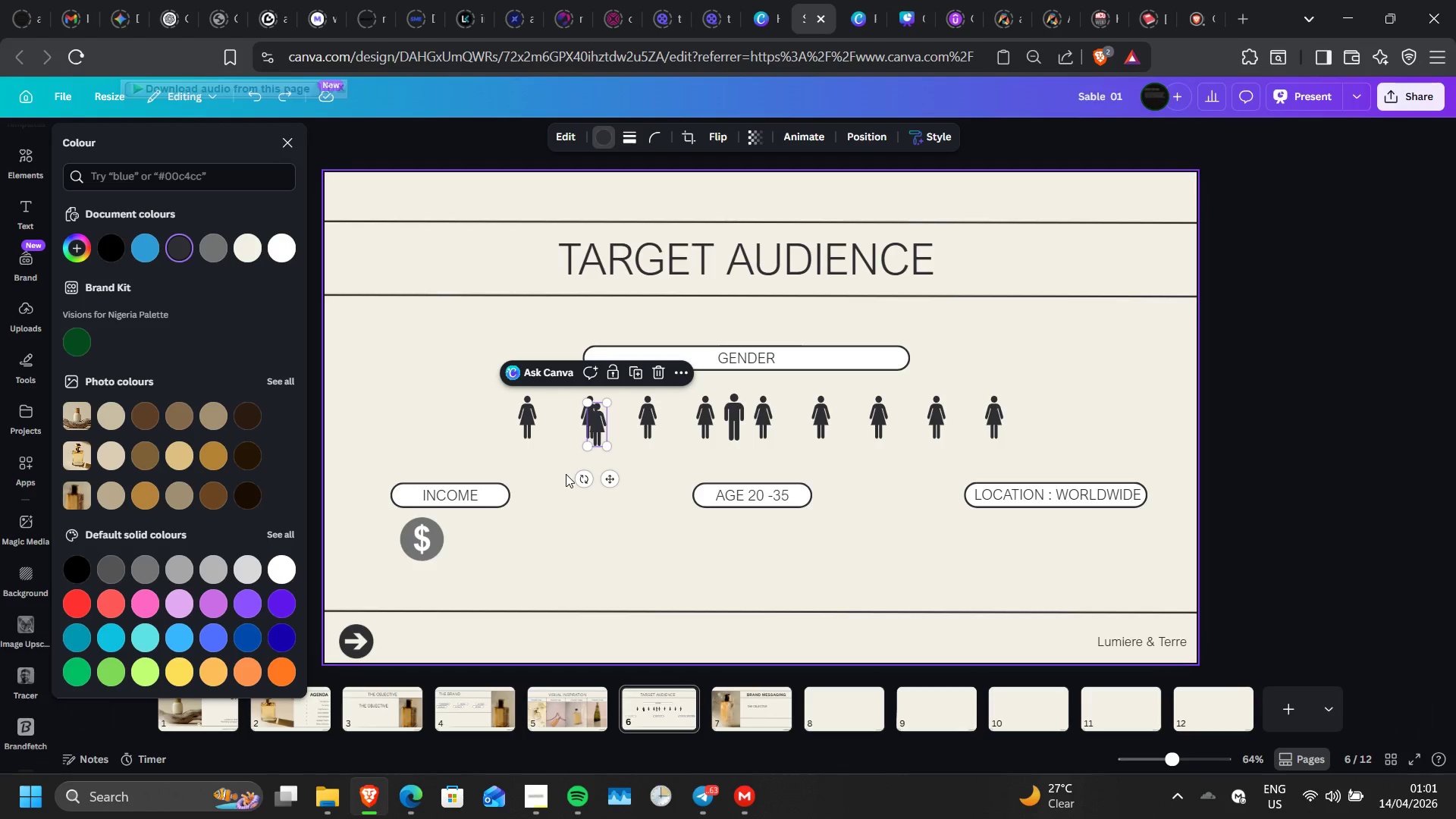 
key(Control+Z)
 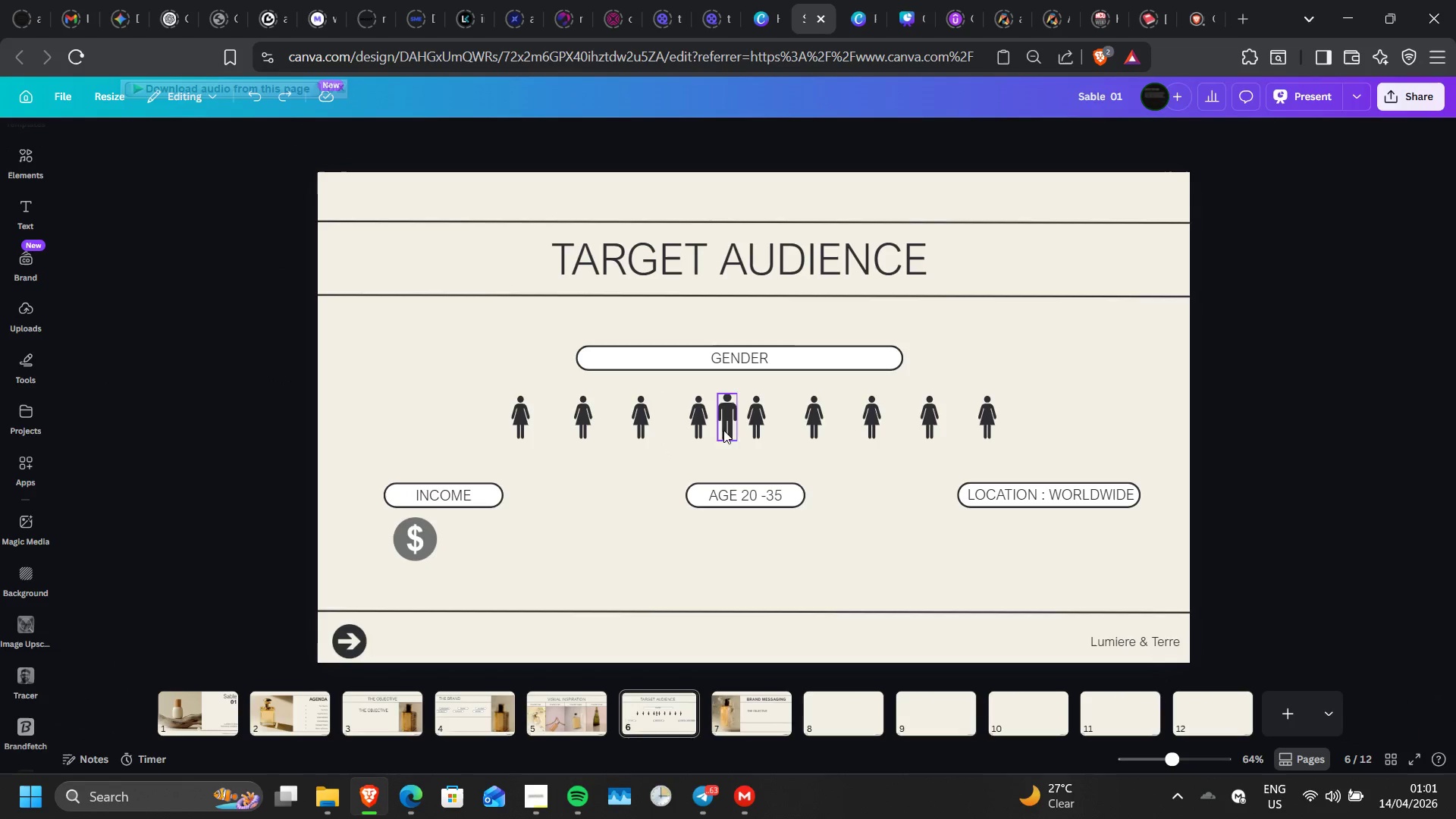 
left_click([730, 431])
 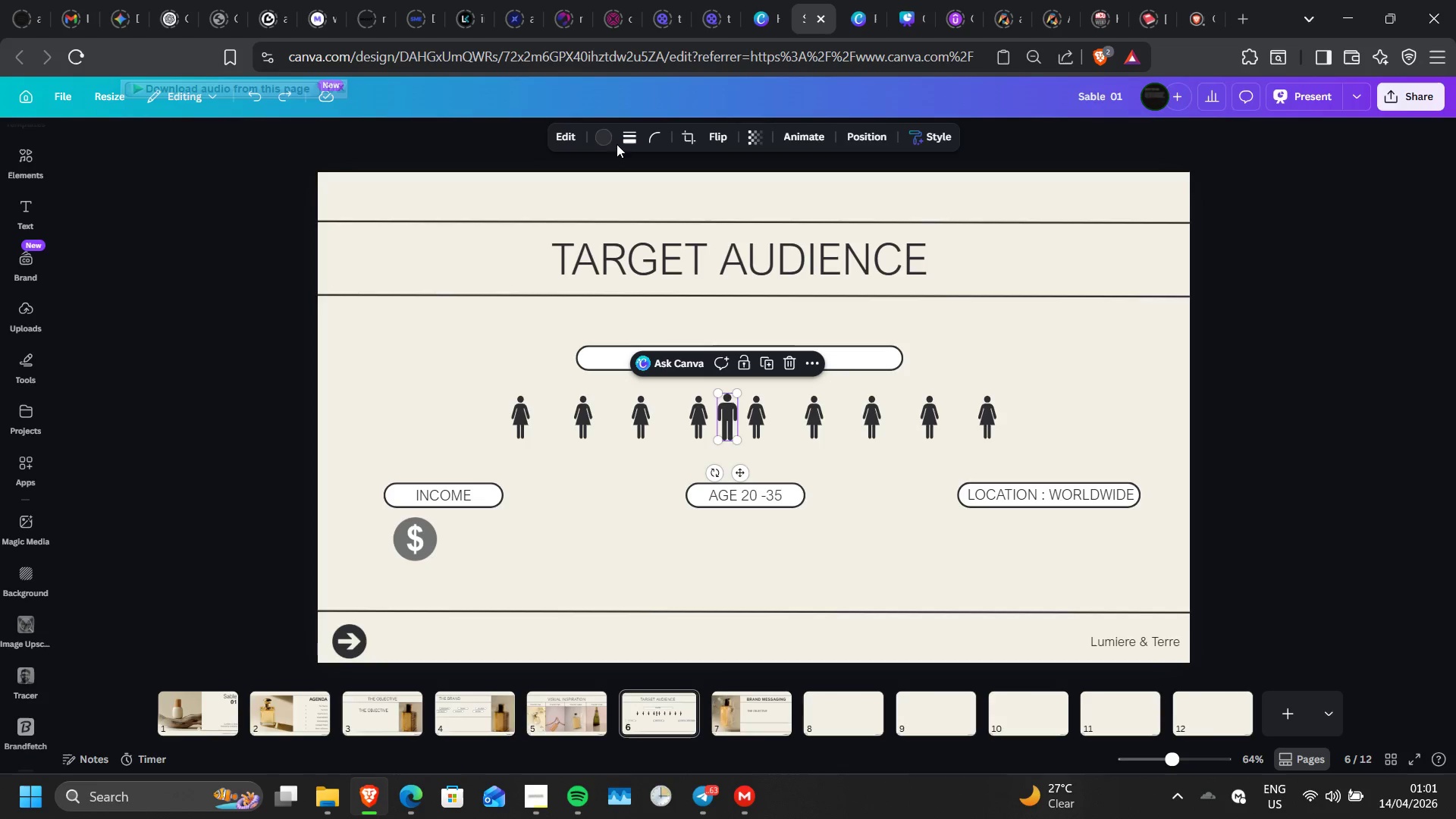 
left_click([613, 141])
 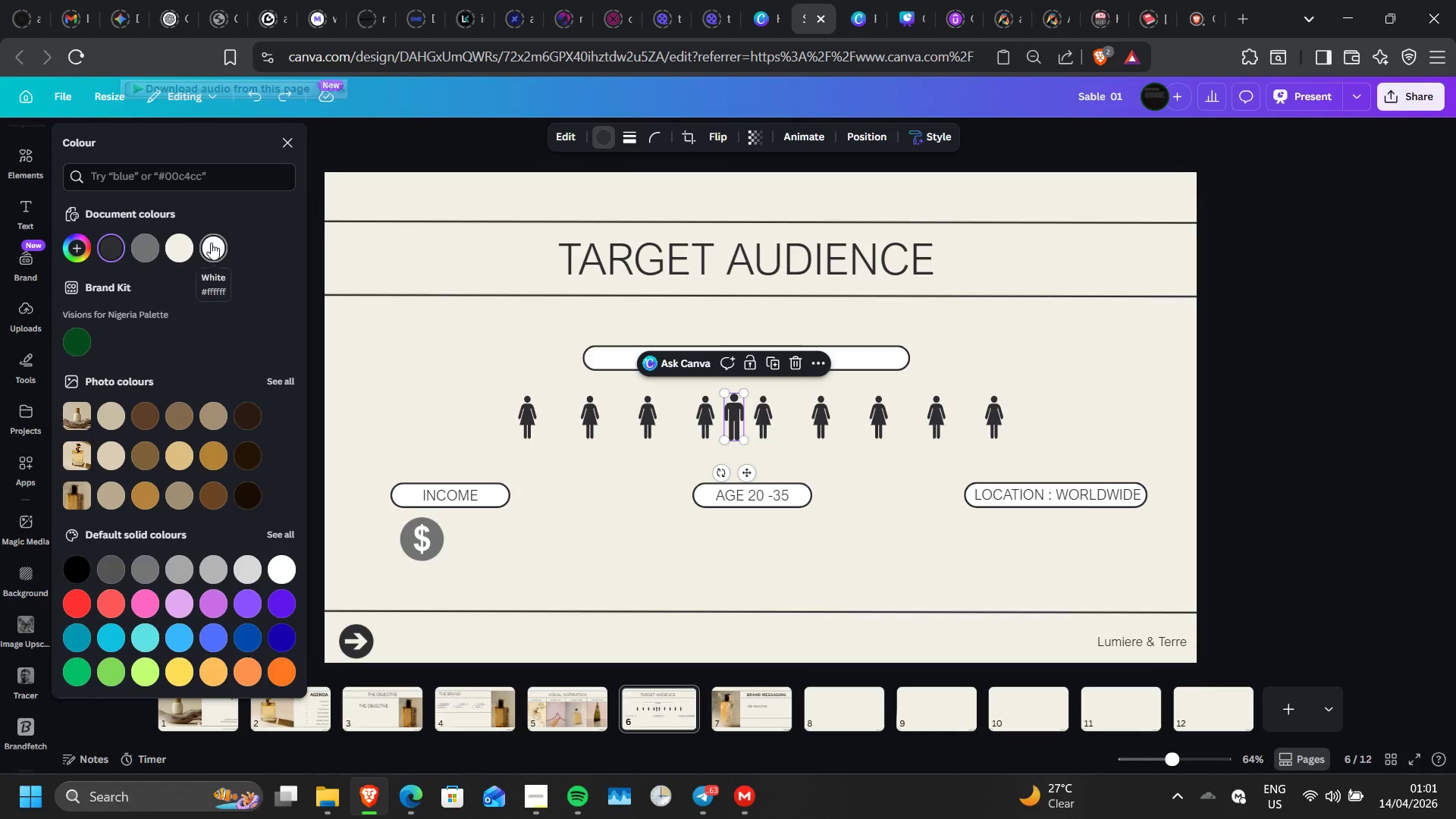 
left_click([211, 243])
 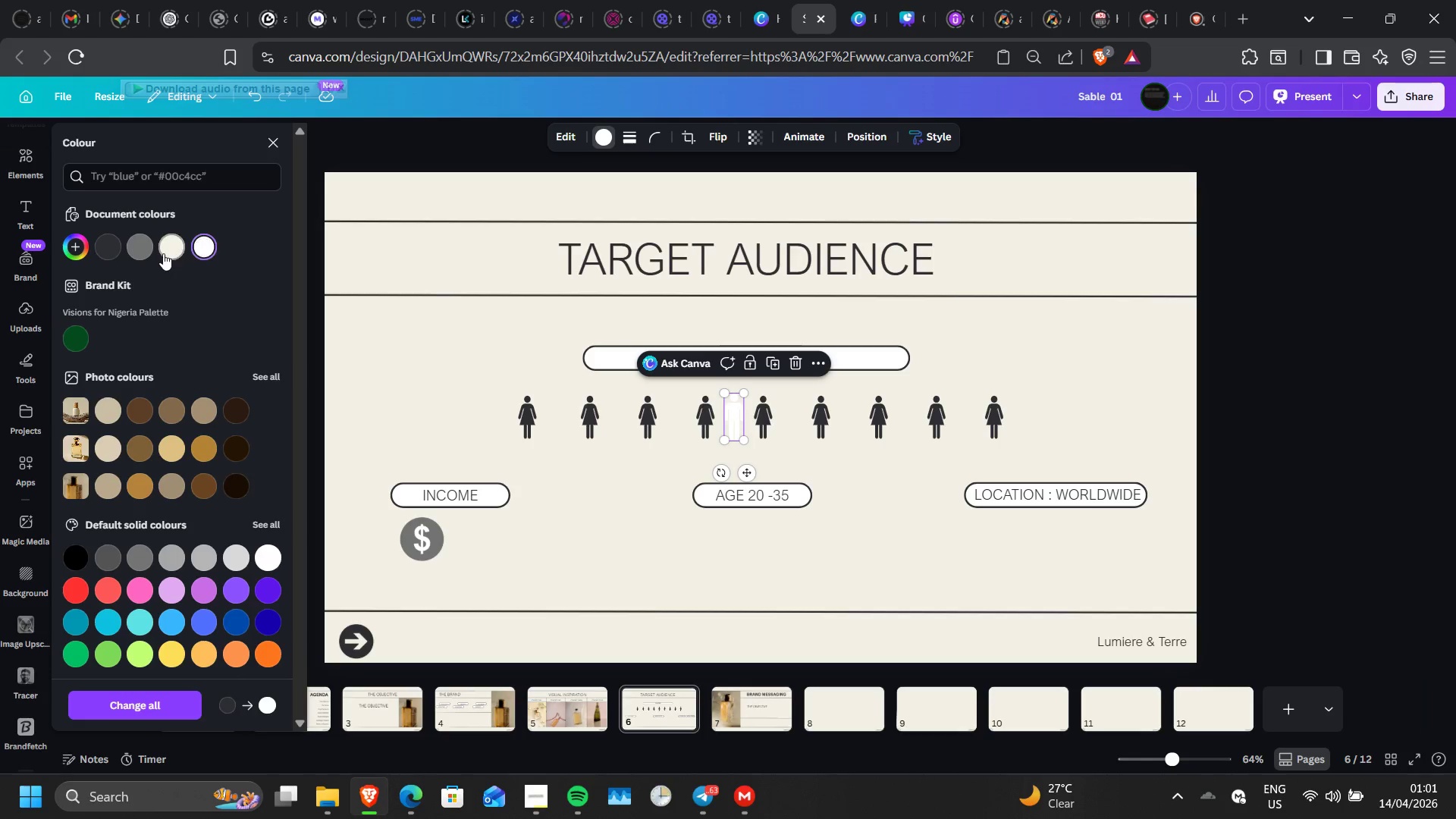 
left_click([163, 253])
 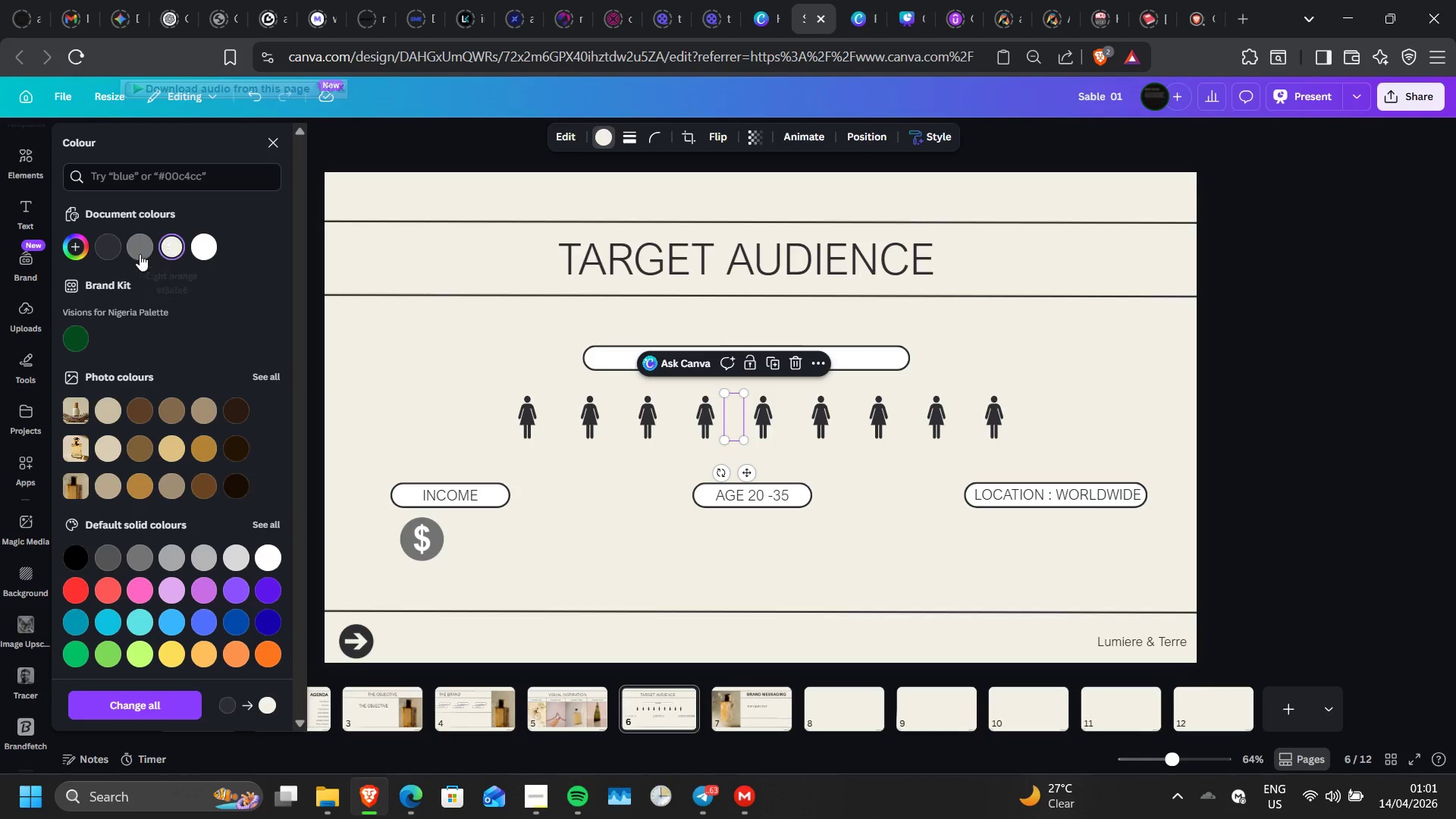 
left_click([140, 254])
 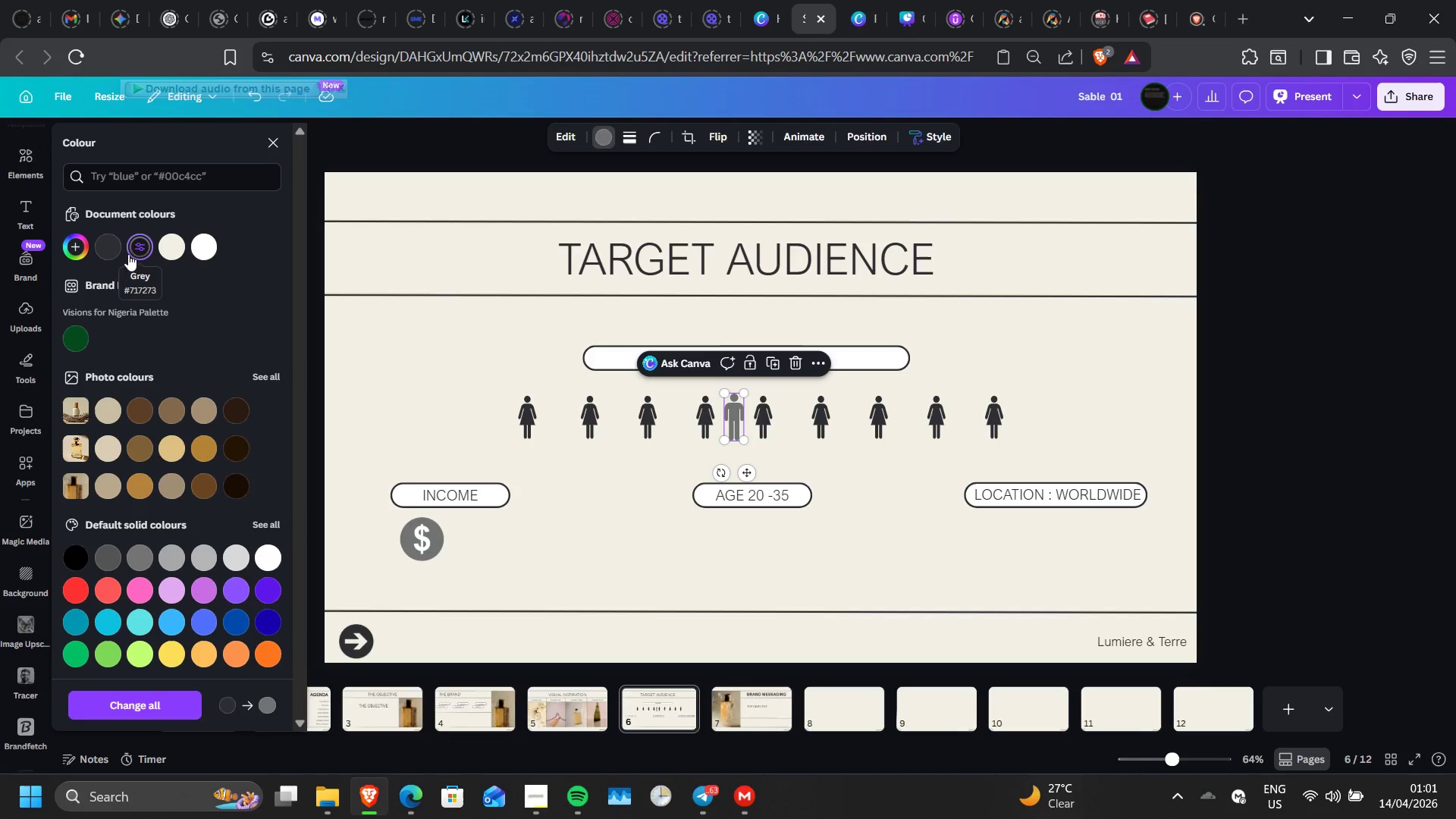 
left_click([112, 255])
 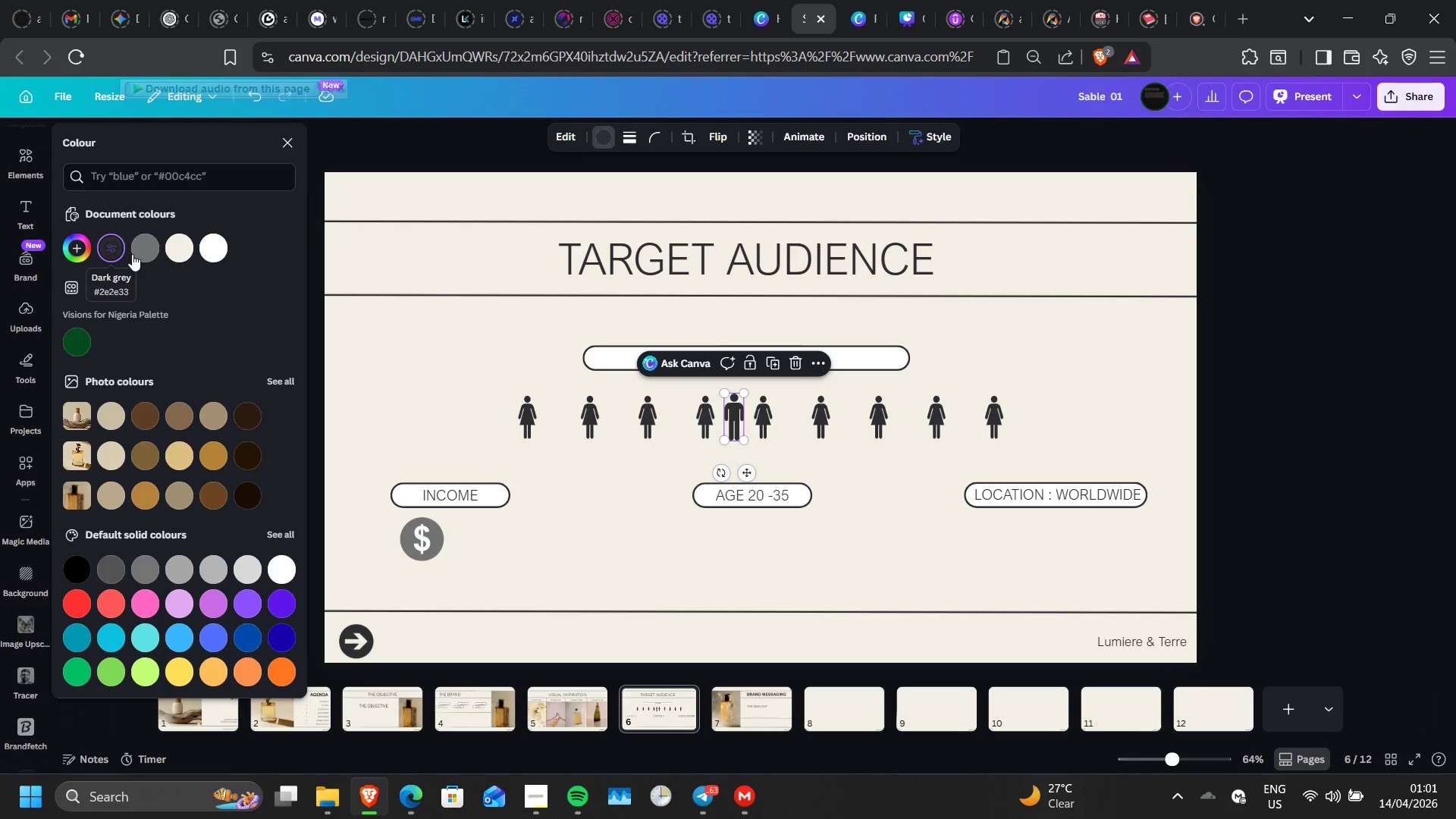 
left_click([133, 254])
 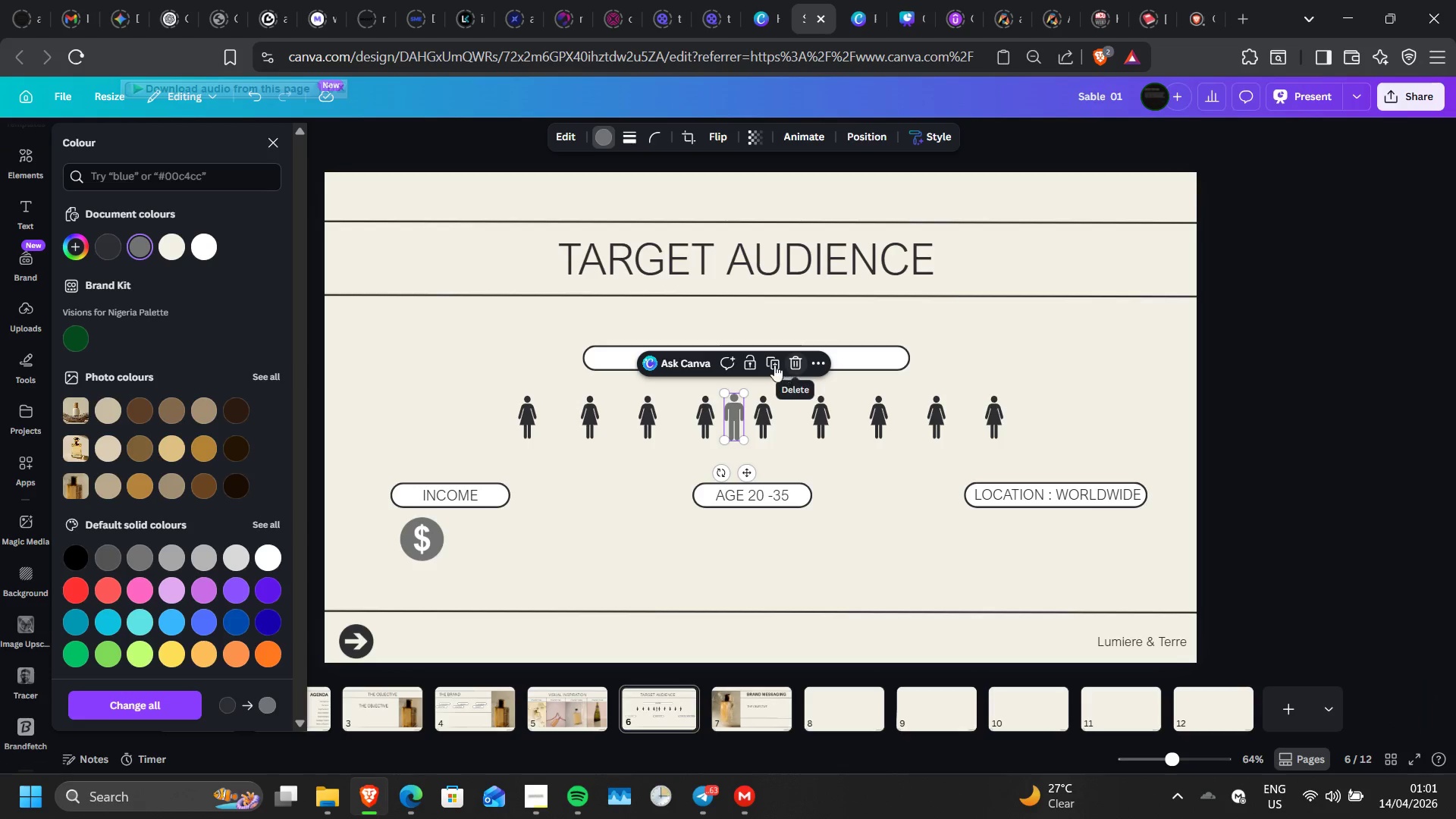 
left_click([774, 364])
 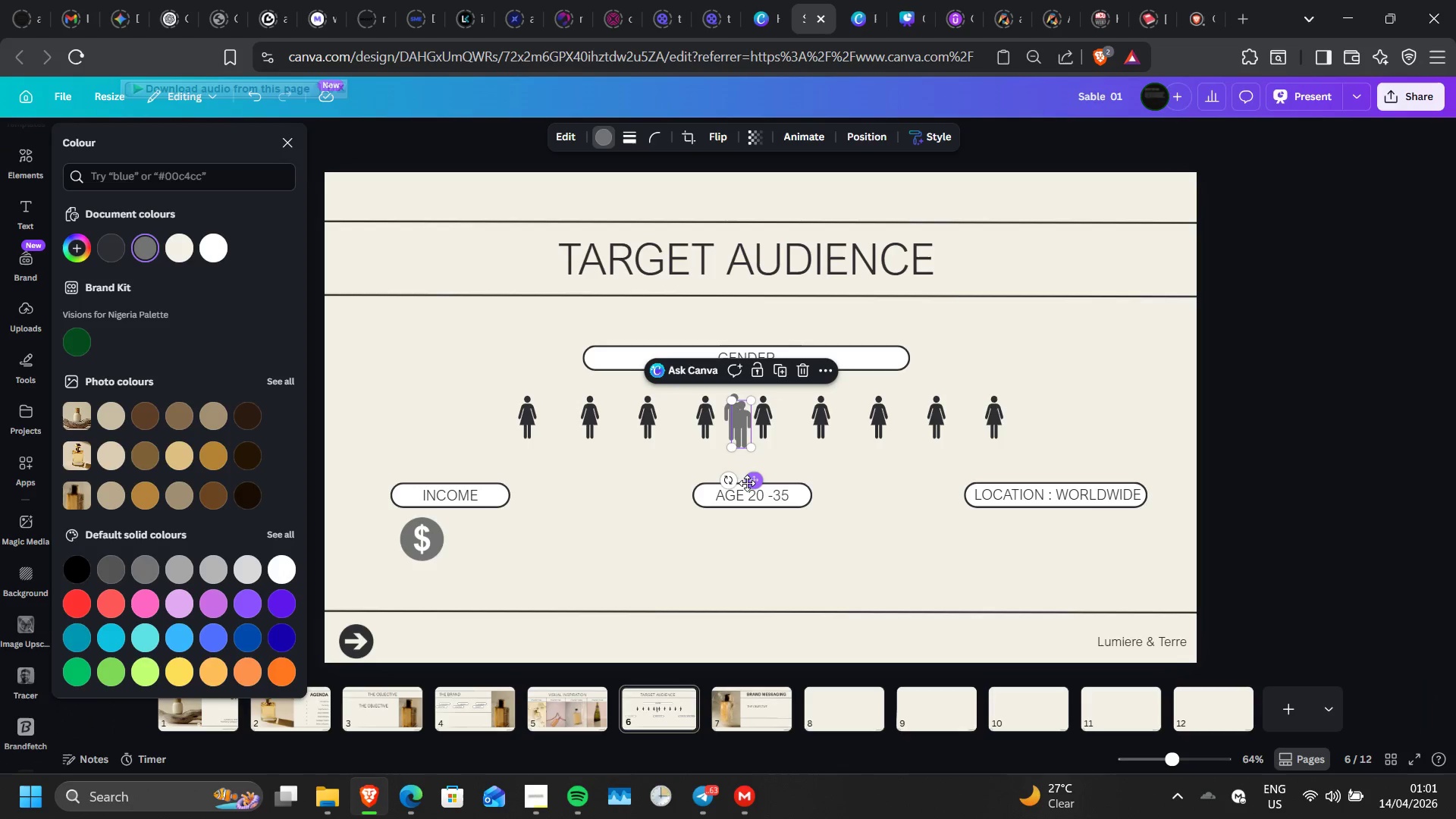 
left_click_drag(start_coordinate=[746, 484], to_coordinate=[678, 477])
 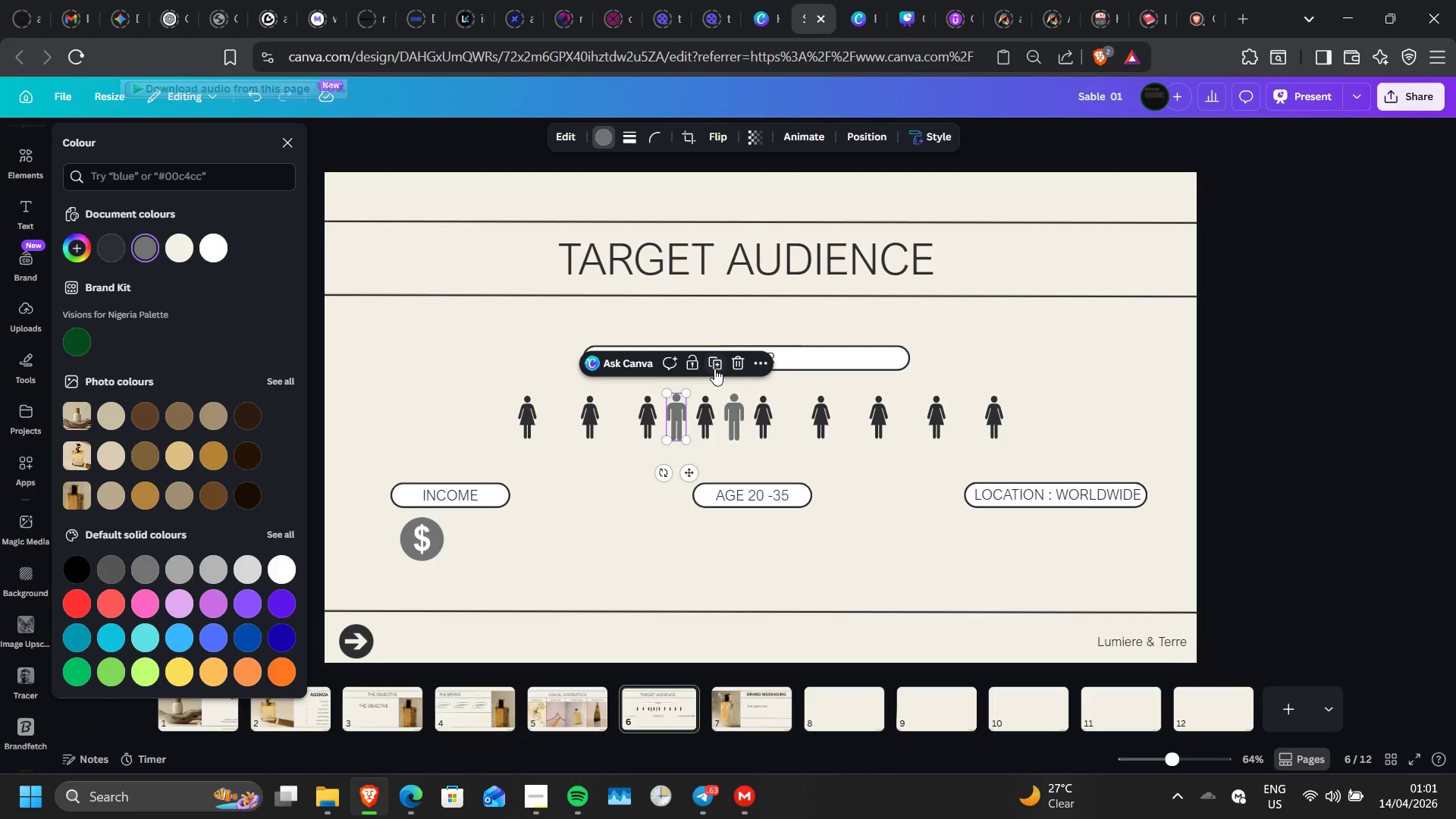 
left_click([712, 361])
 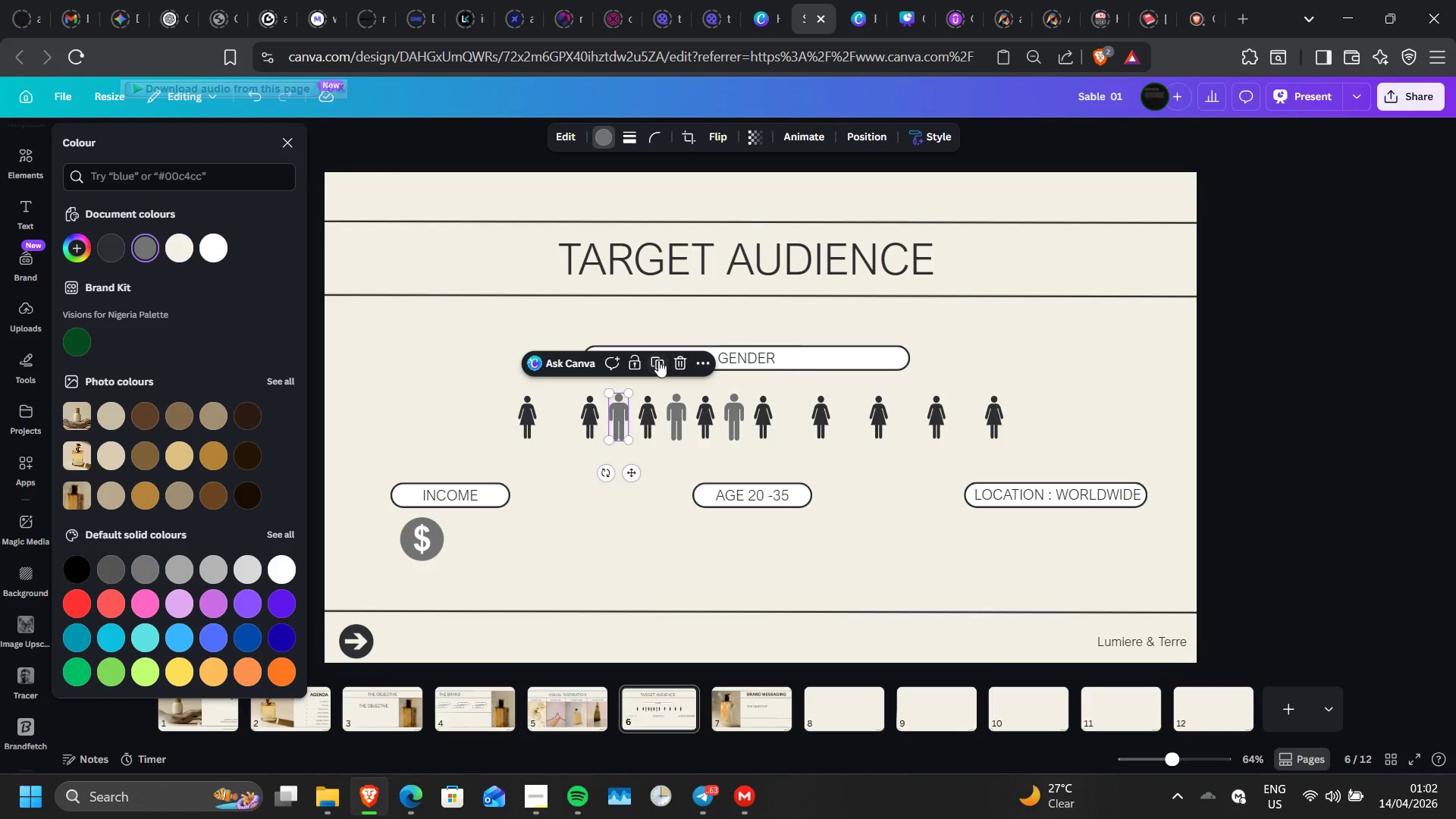 
left_click([657, 361])
 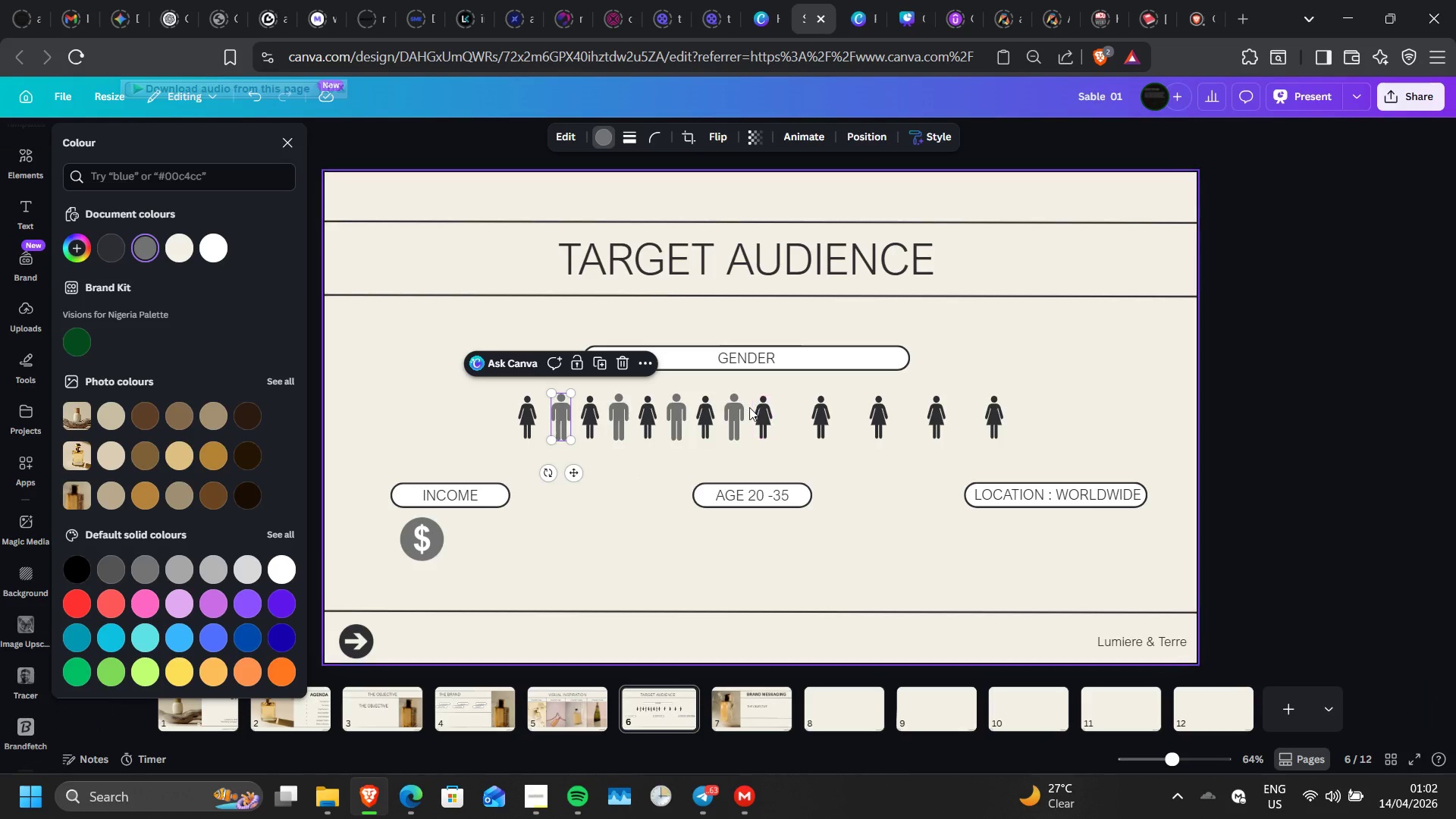 
left_click([736, 414])
 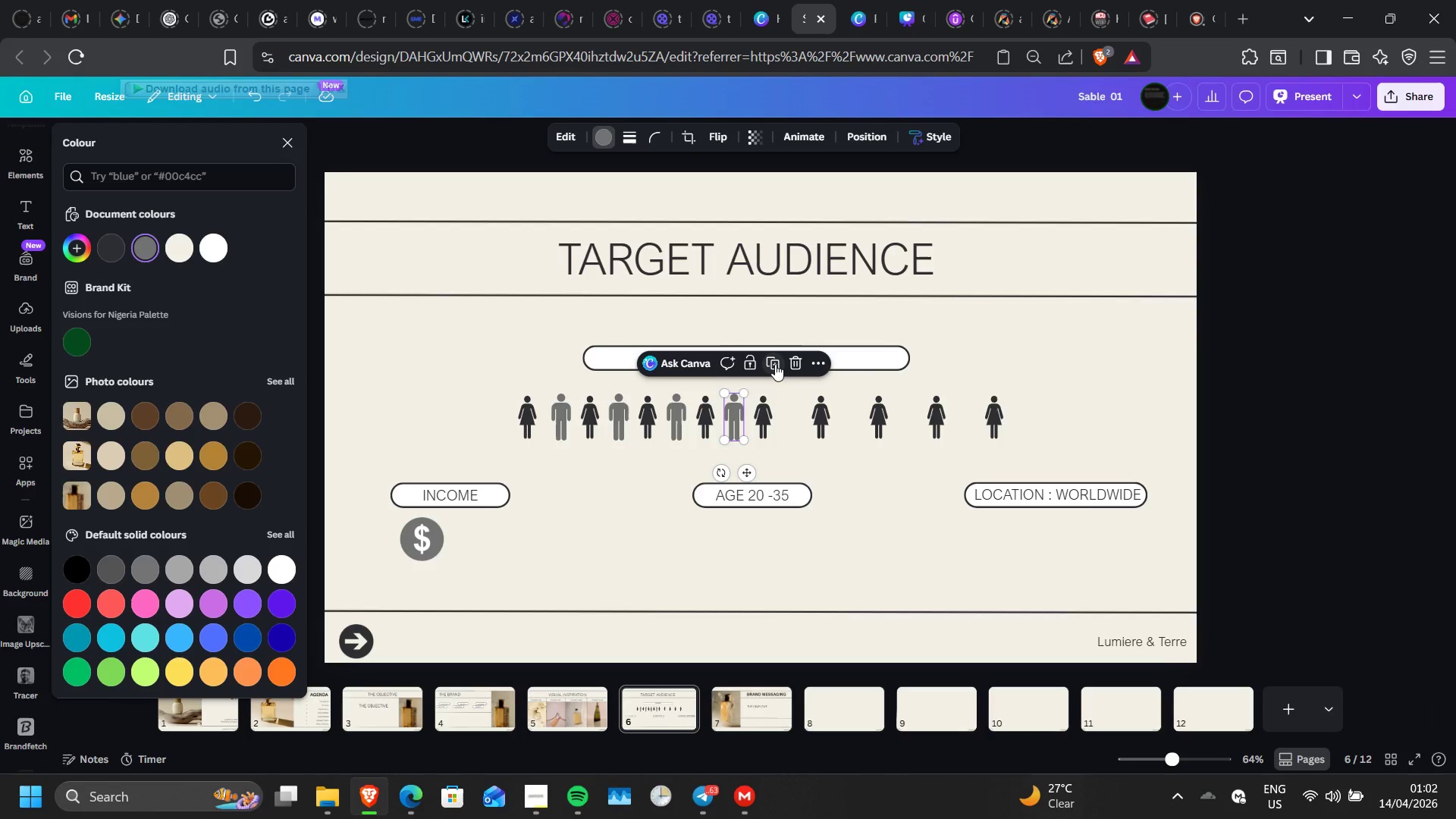 
left_click([775, 364])
 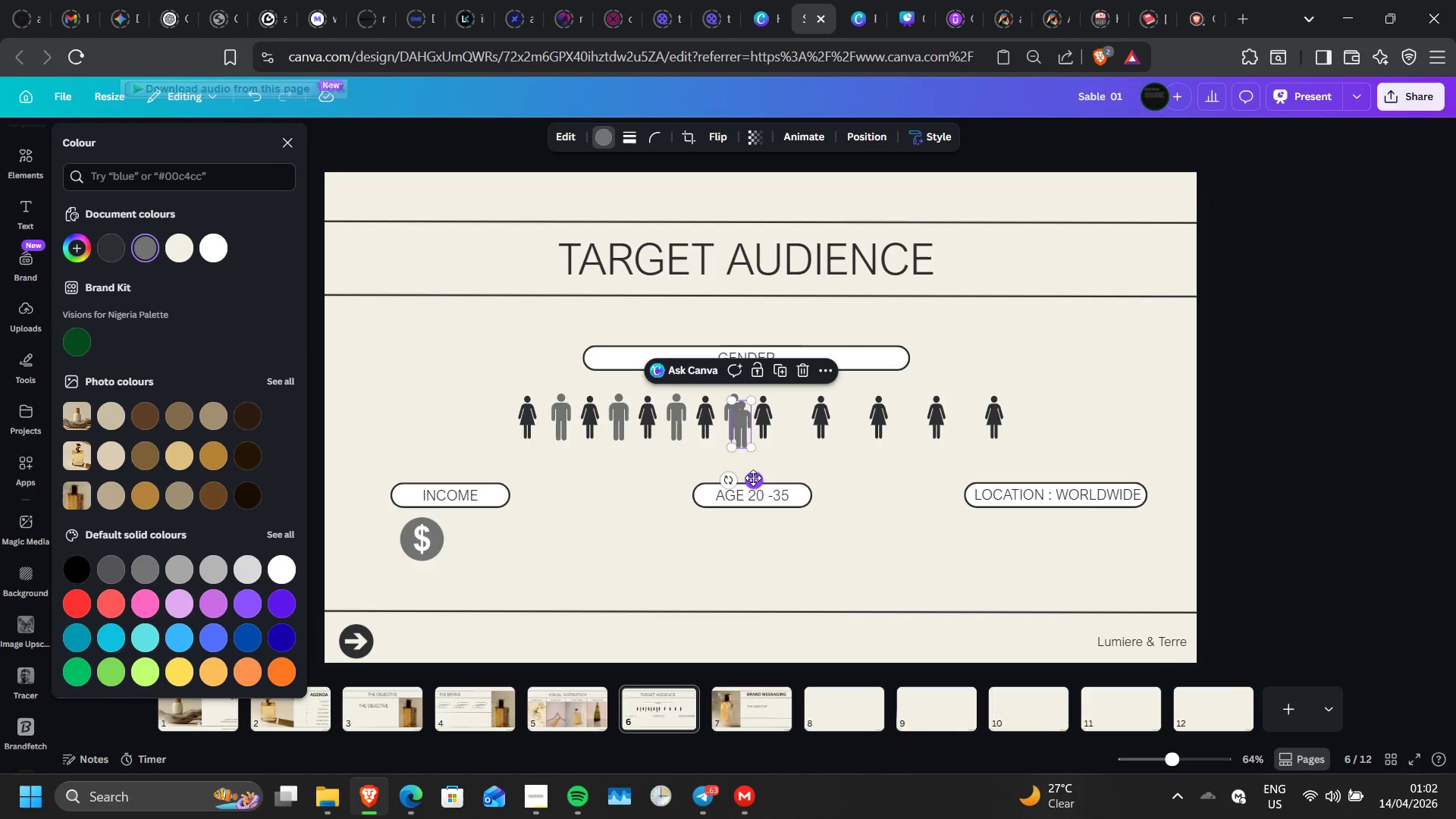 
left_click_drag(start_coordinate=[752, 477], to_coordinate=[800, 466])
 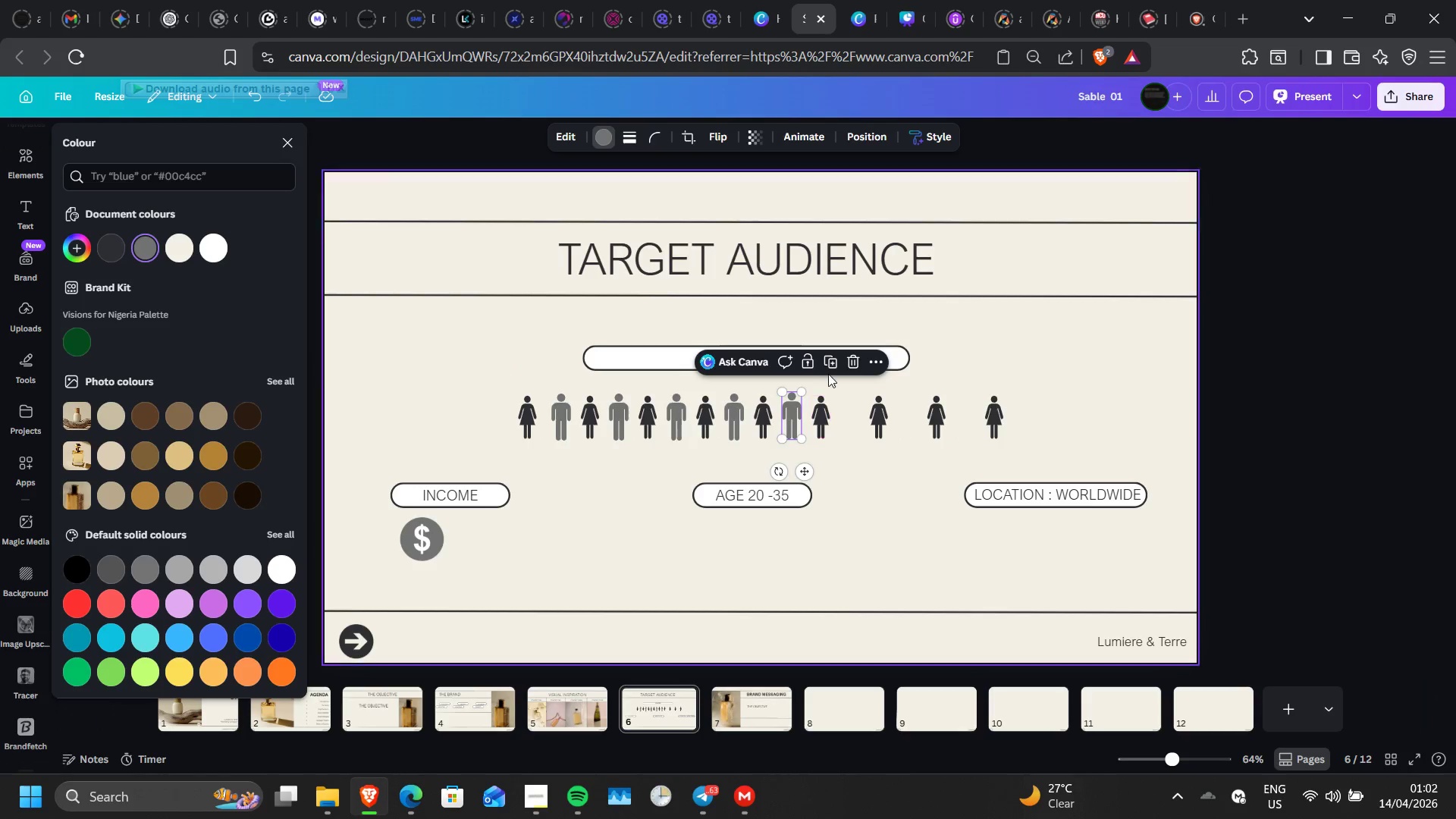 
left_click([830, 357])
 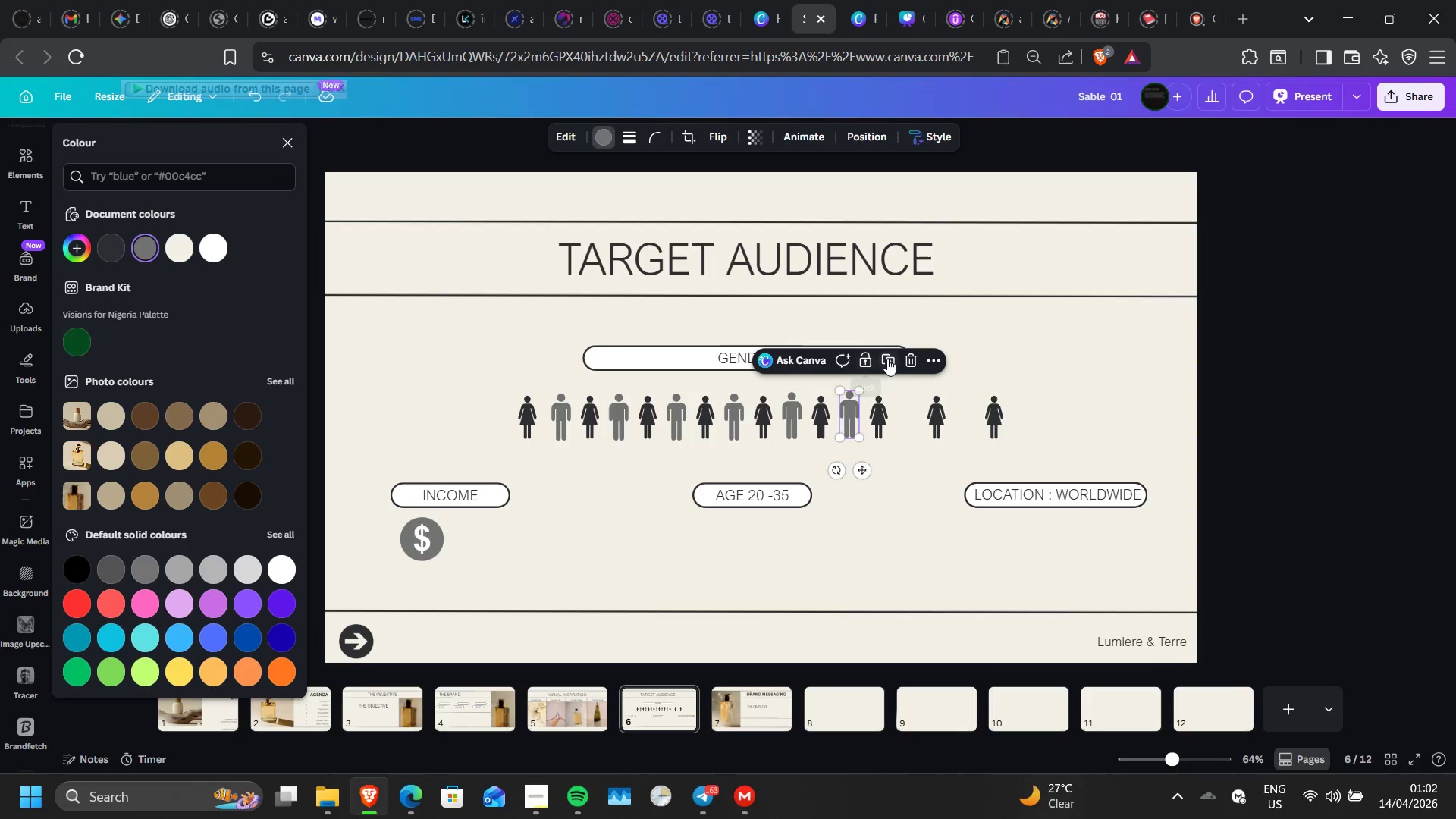 
left_click([888, 359])
 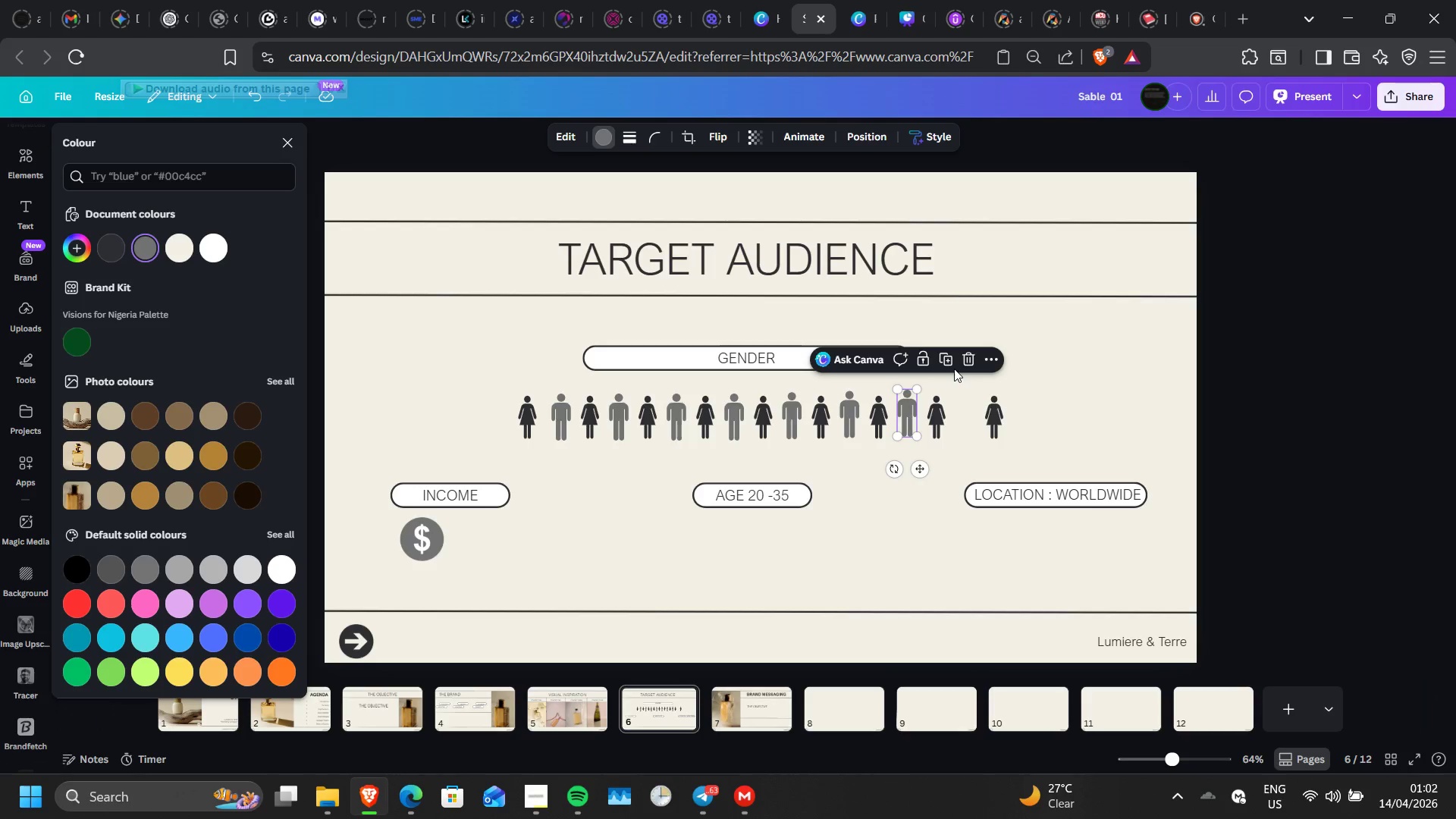 
left_click([946, 367])
 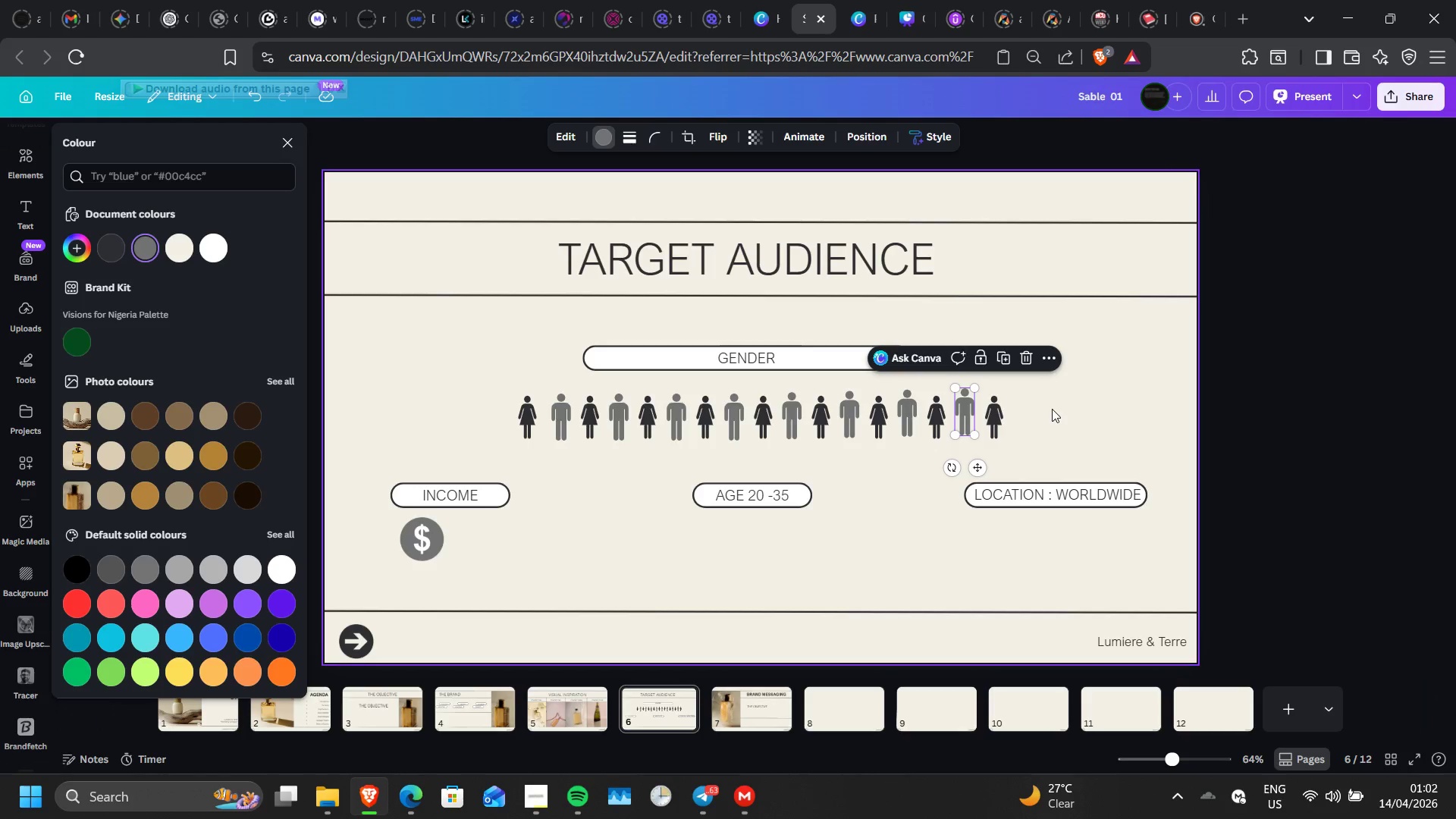 
double_click([1052, 409])
 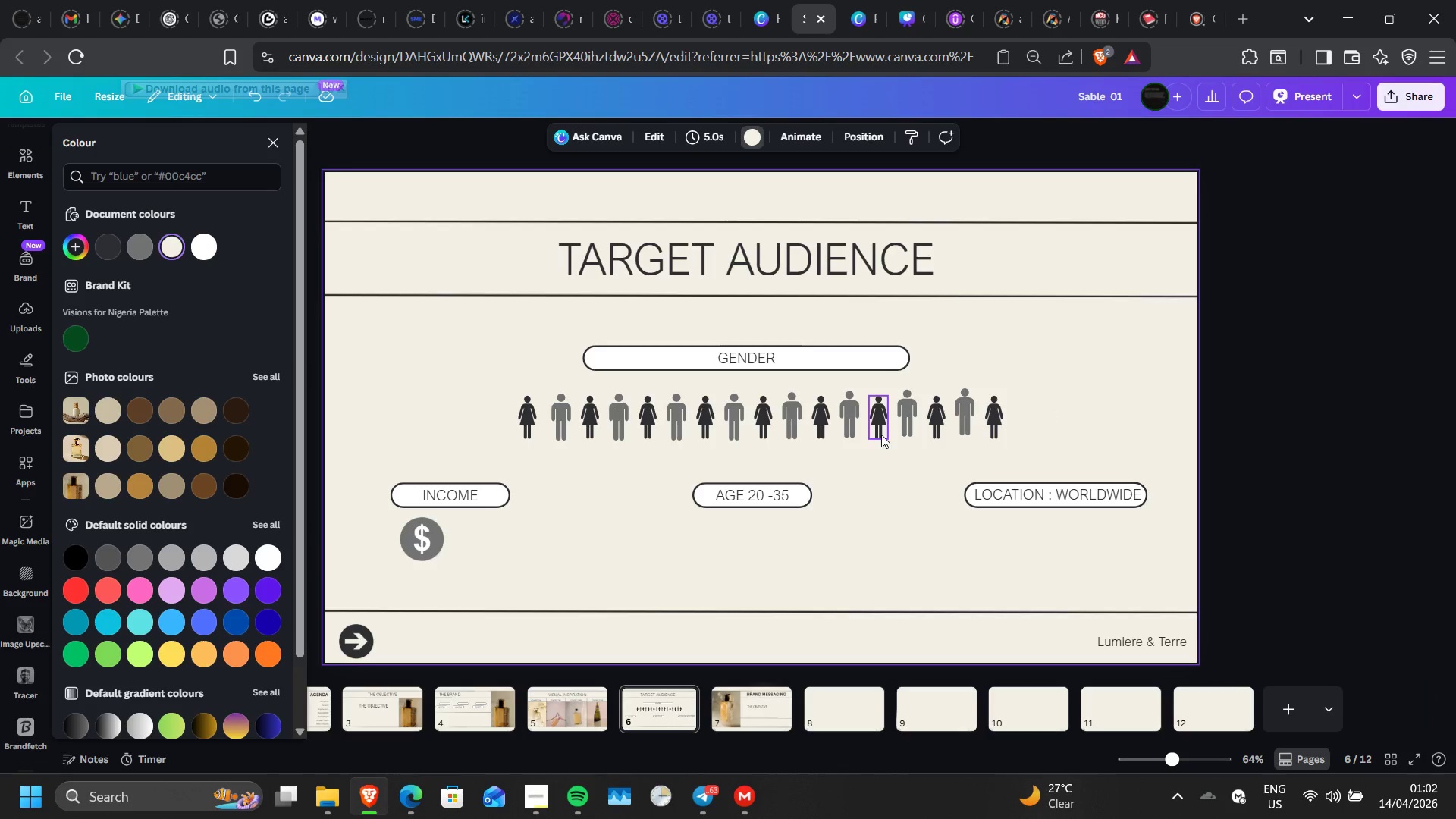 
wait(6.78)
 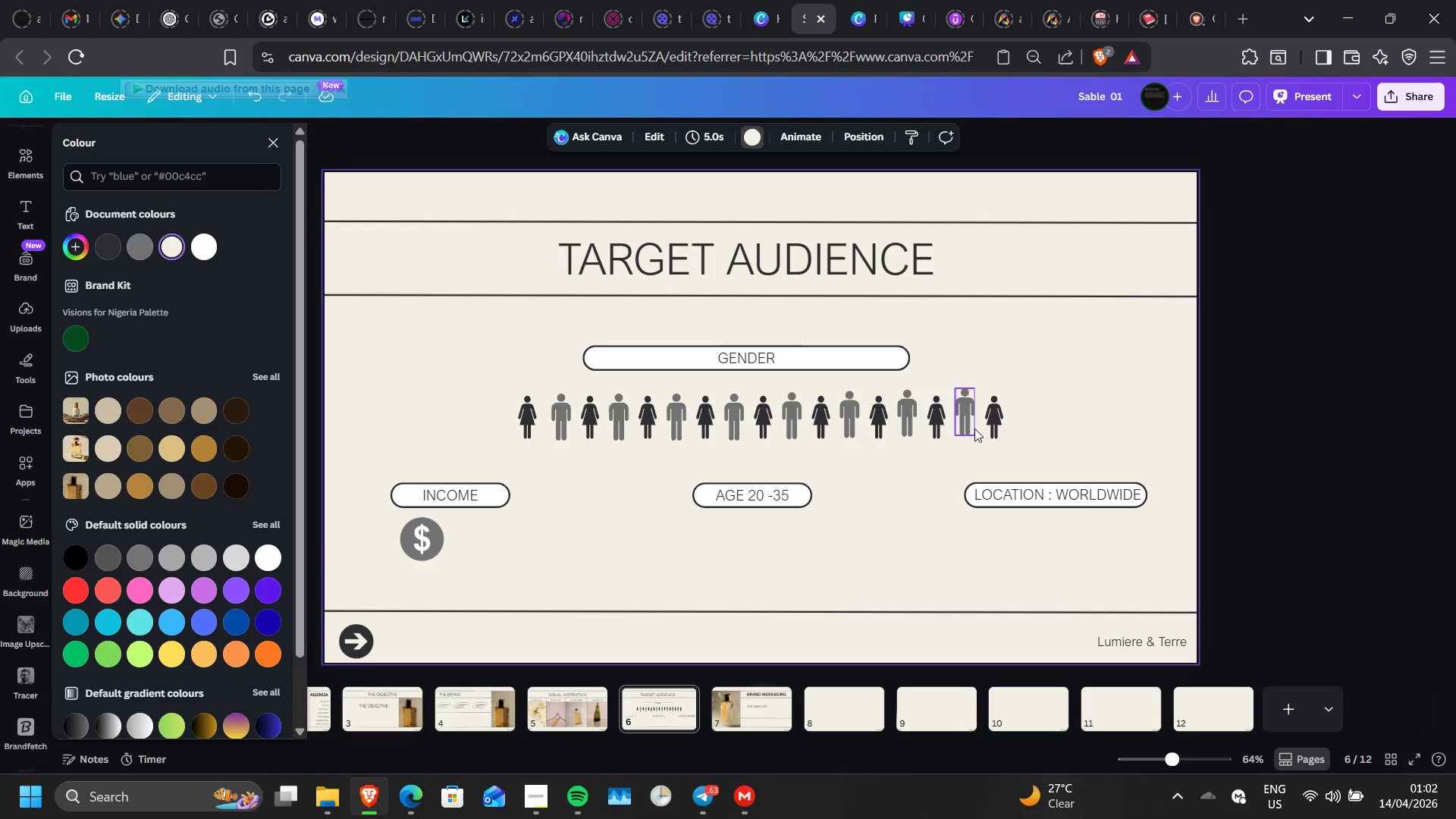 
left_click([907, 426])
 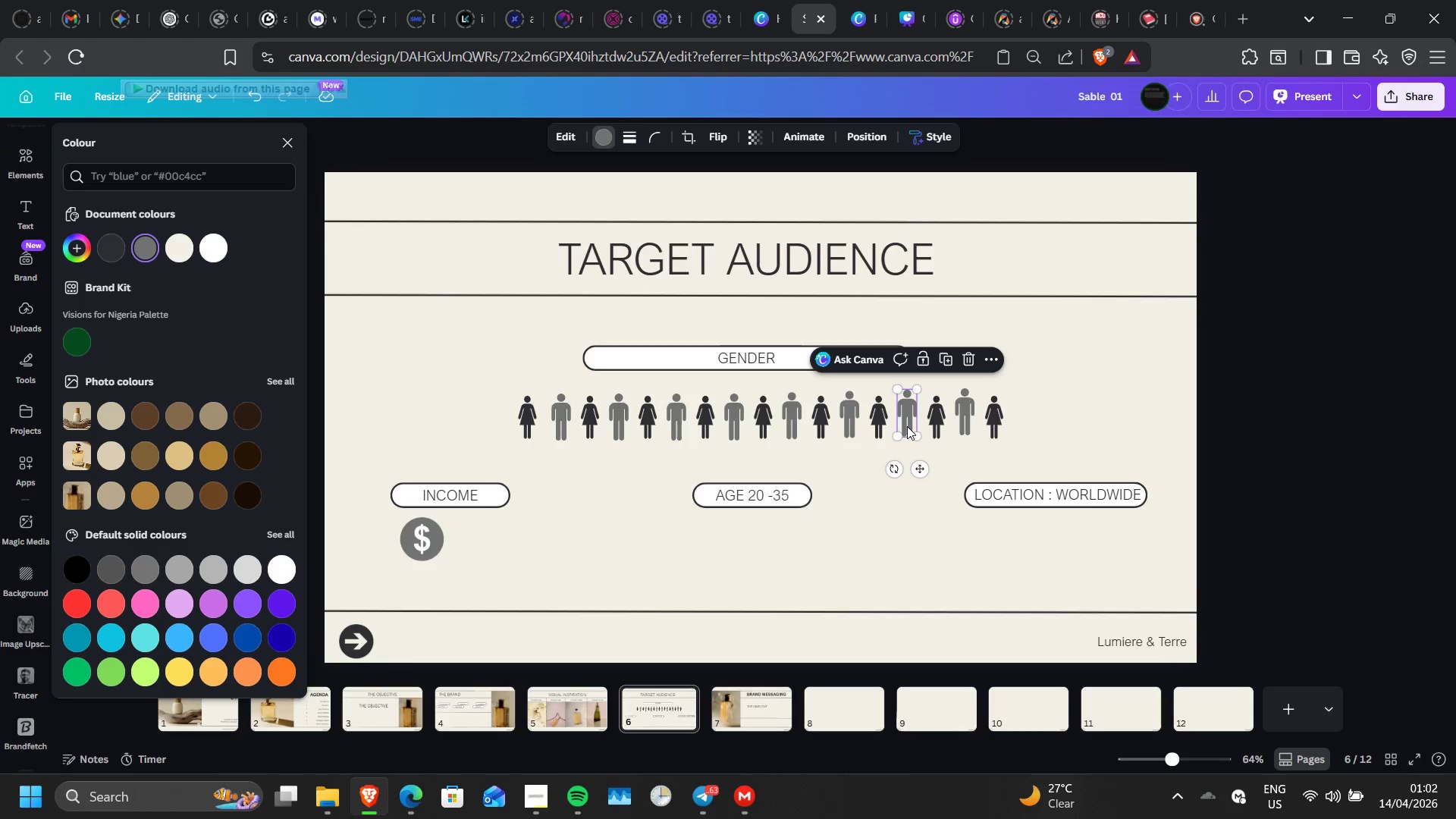 
key(Delete)
 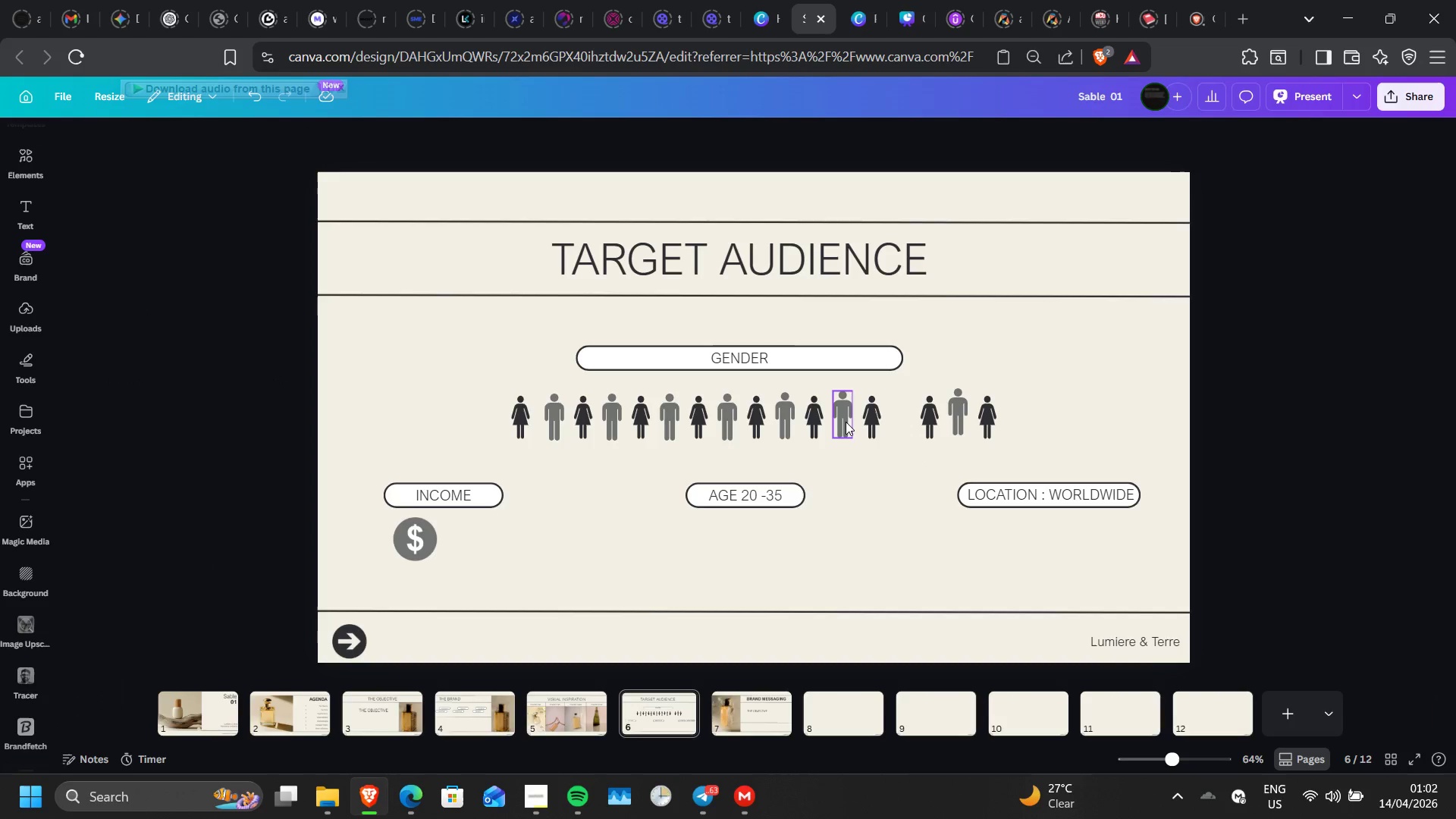 
left_click([846, 422])
 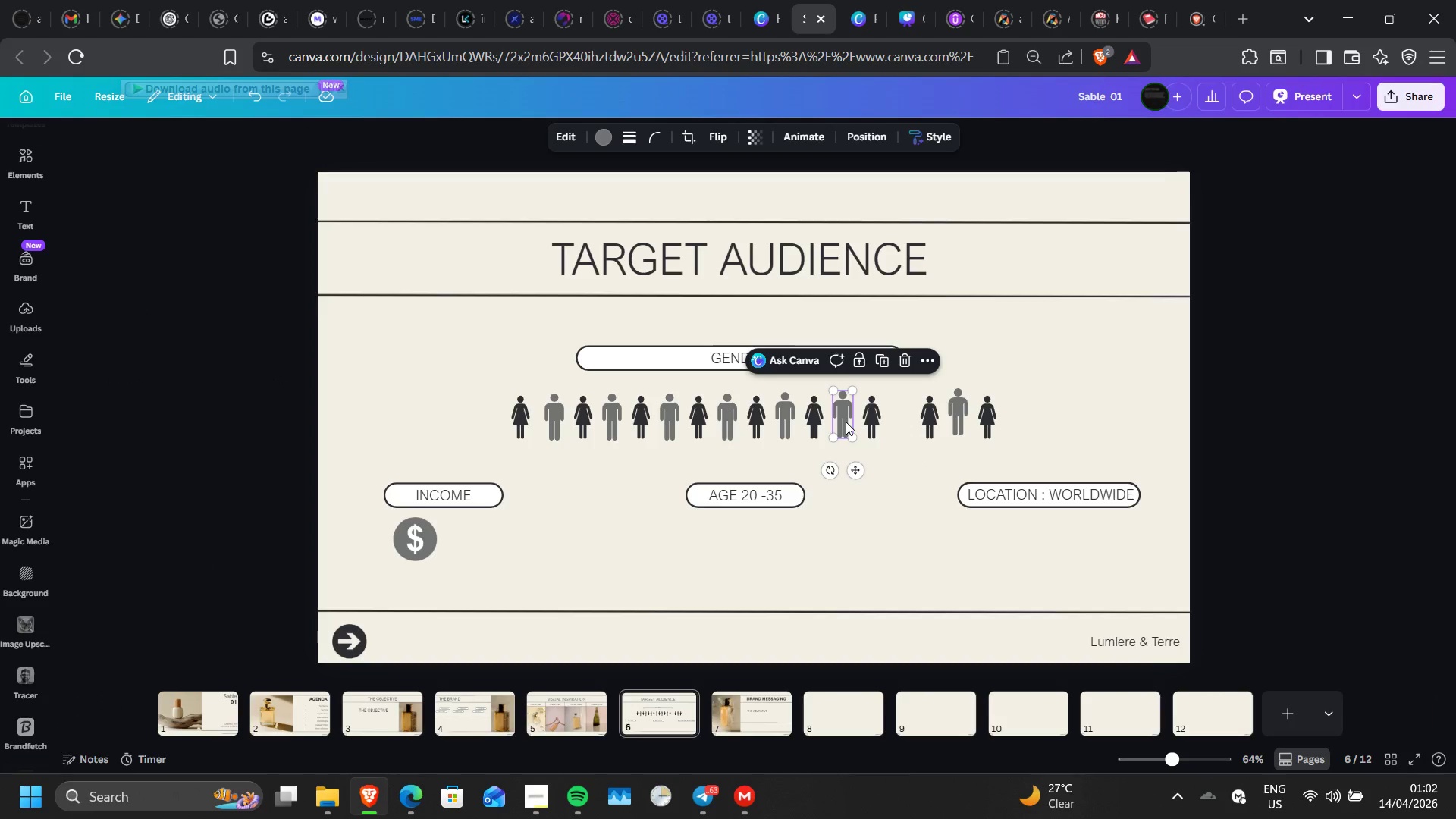 
key(Backspace)
 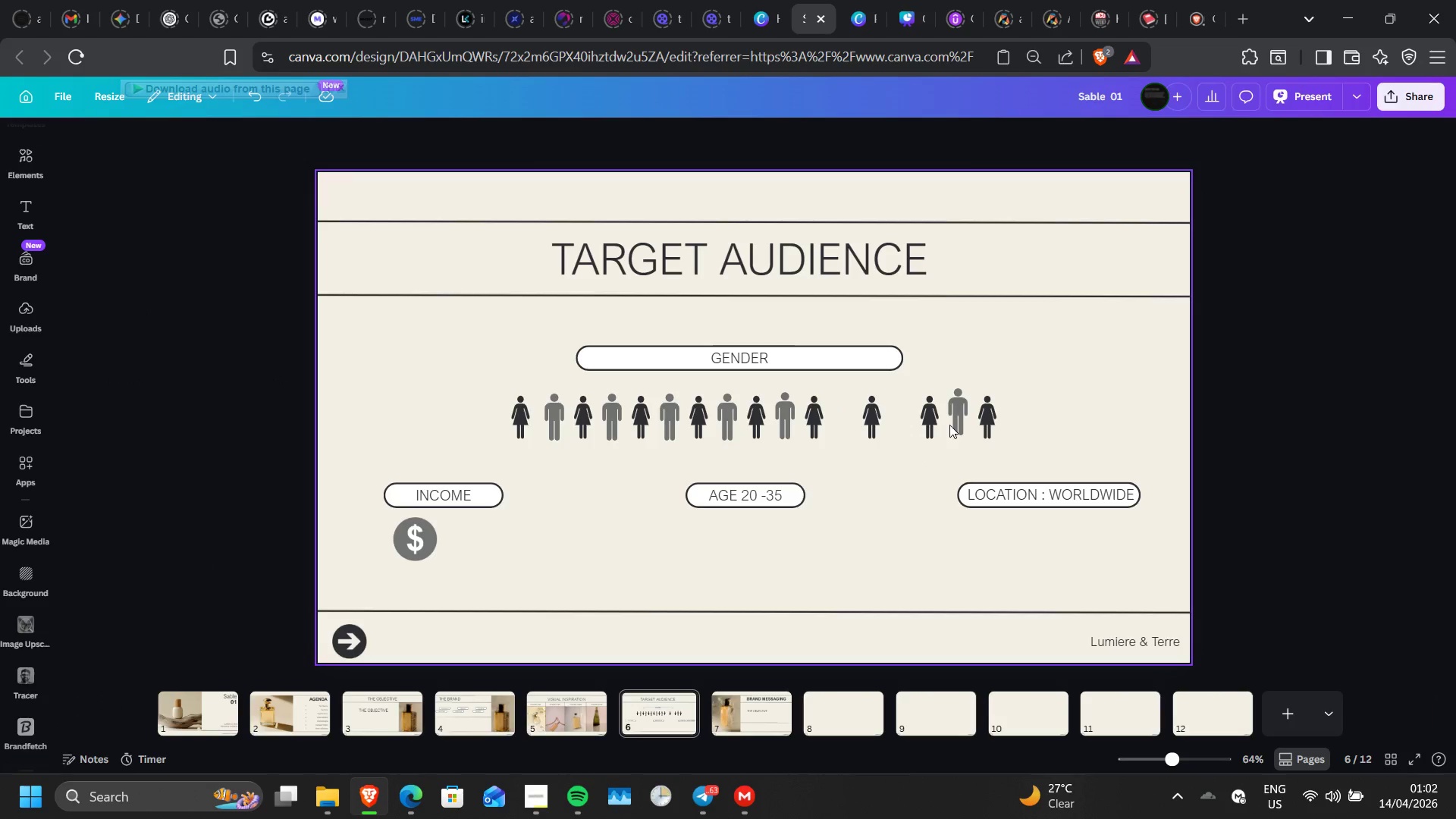 
left_click([956, 425])
 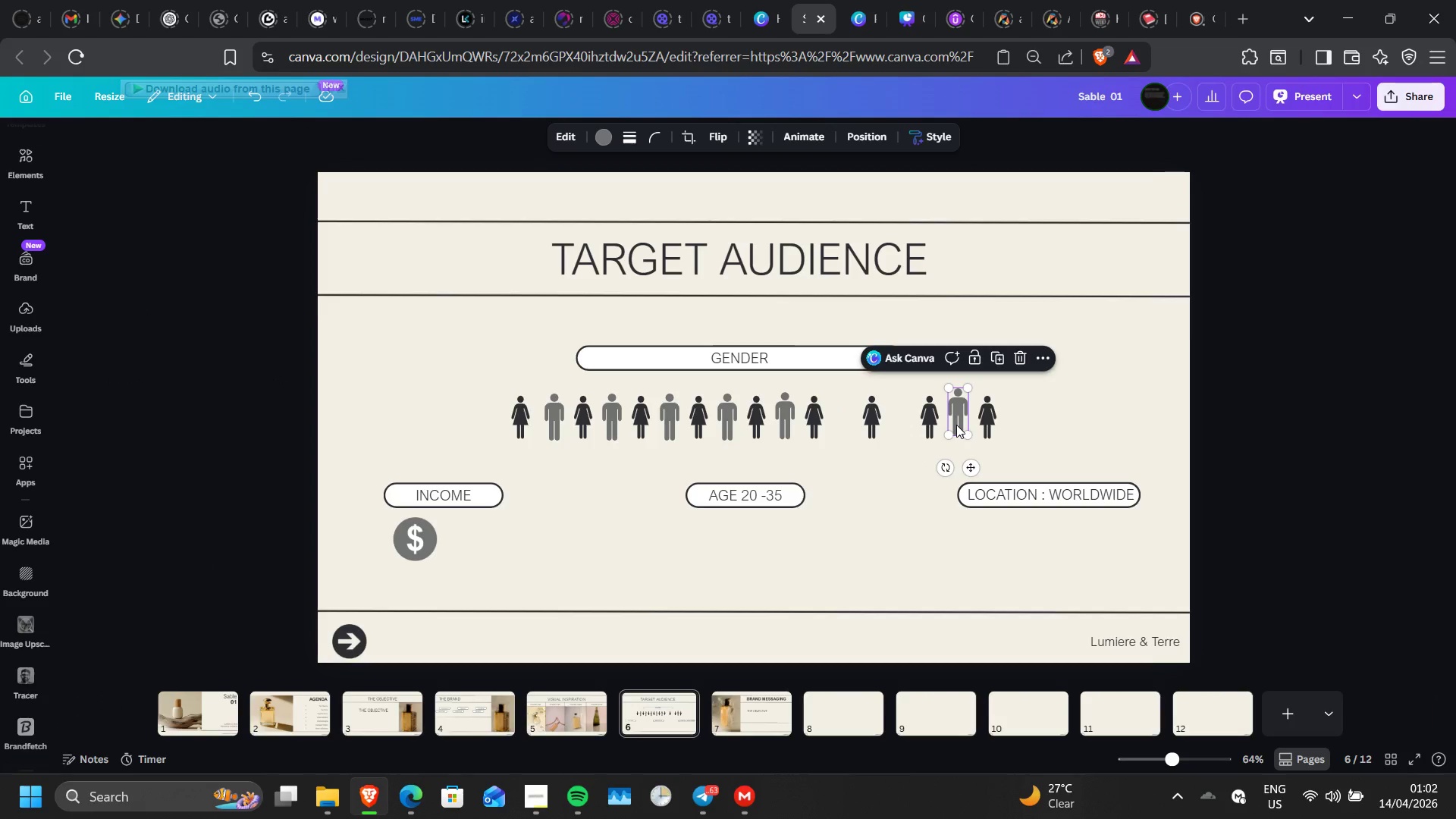 
key(Delete)
 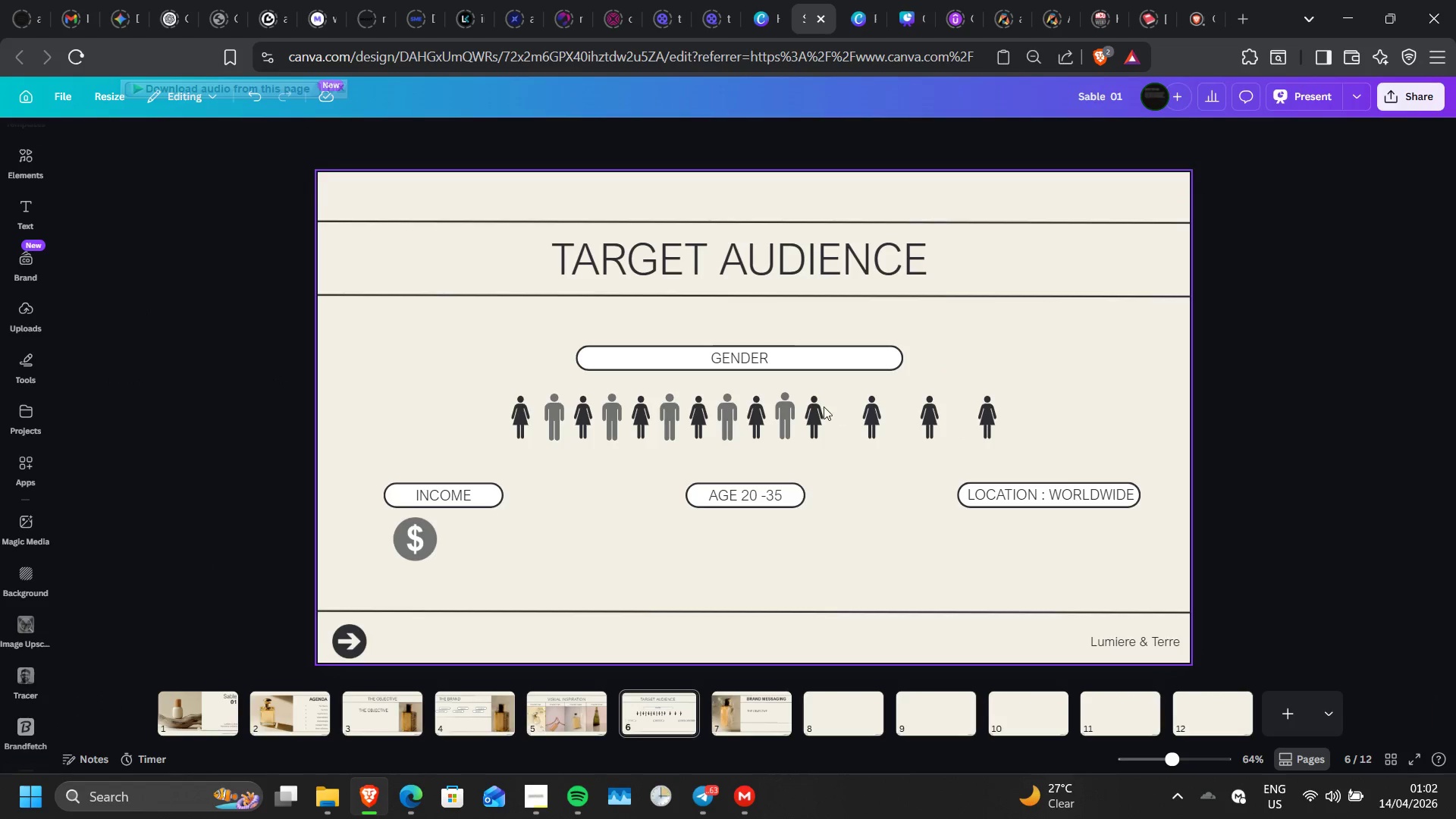 
left_click([809, 410])
 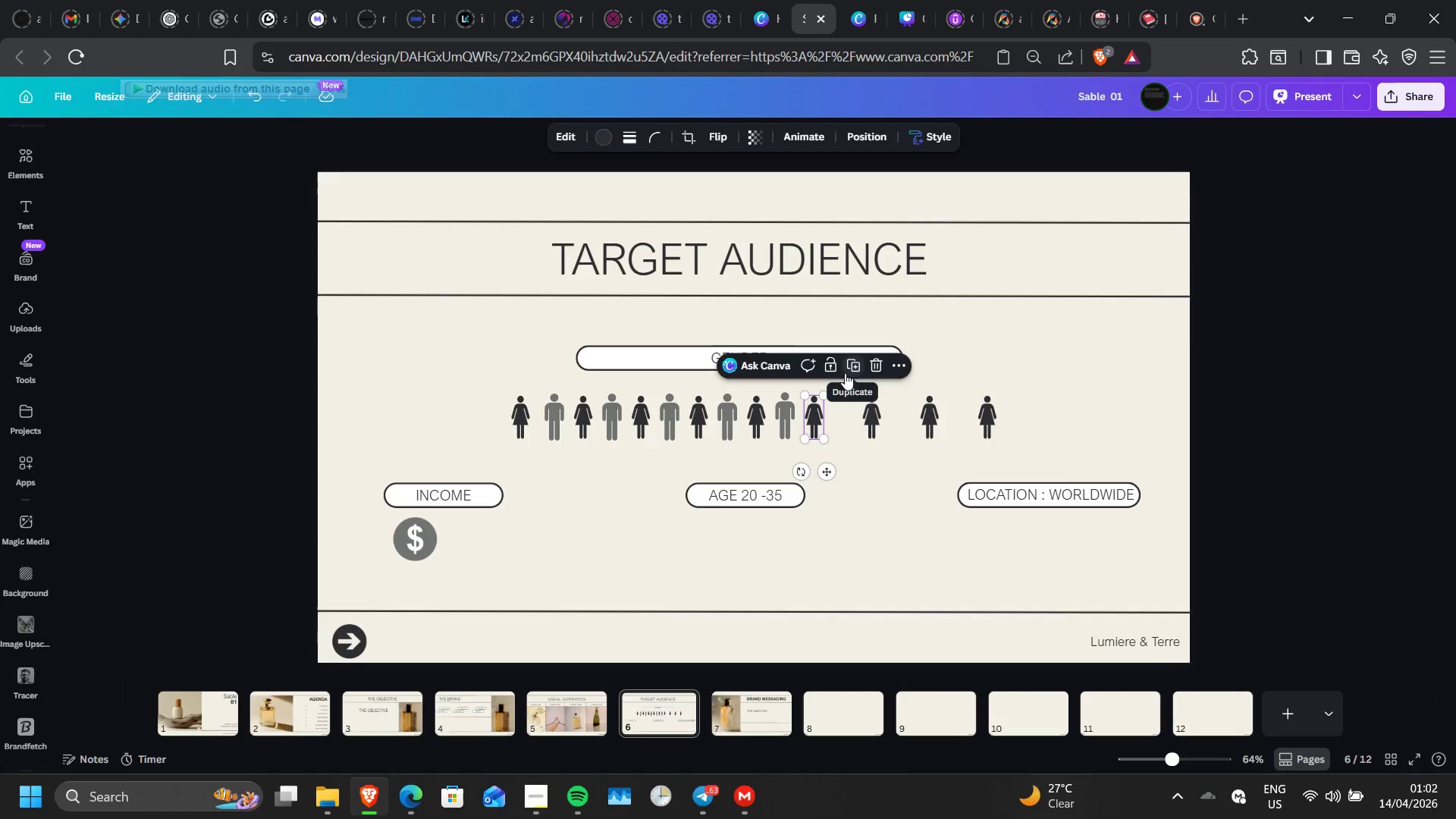 
left_click([848, 370])
 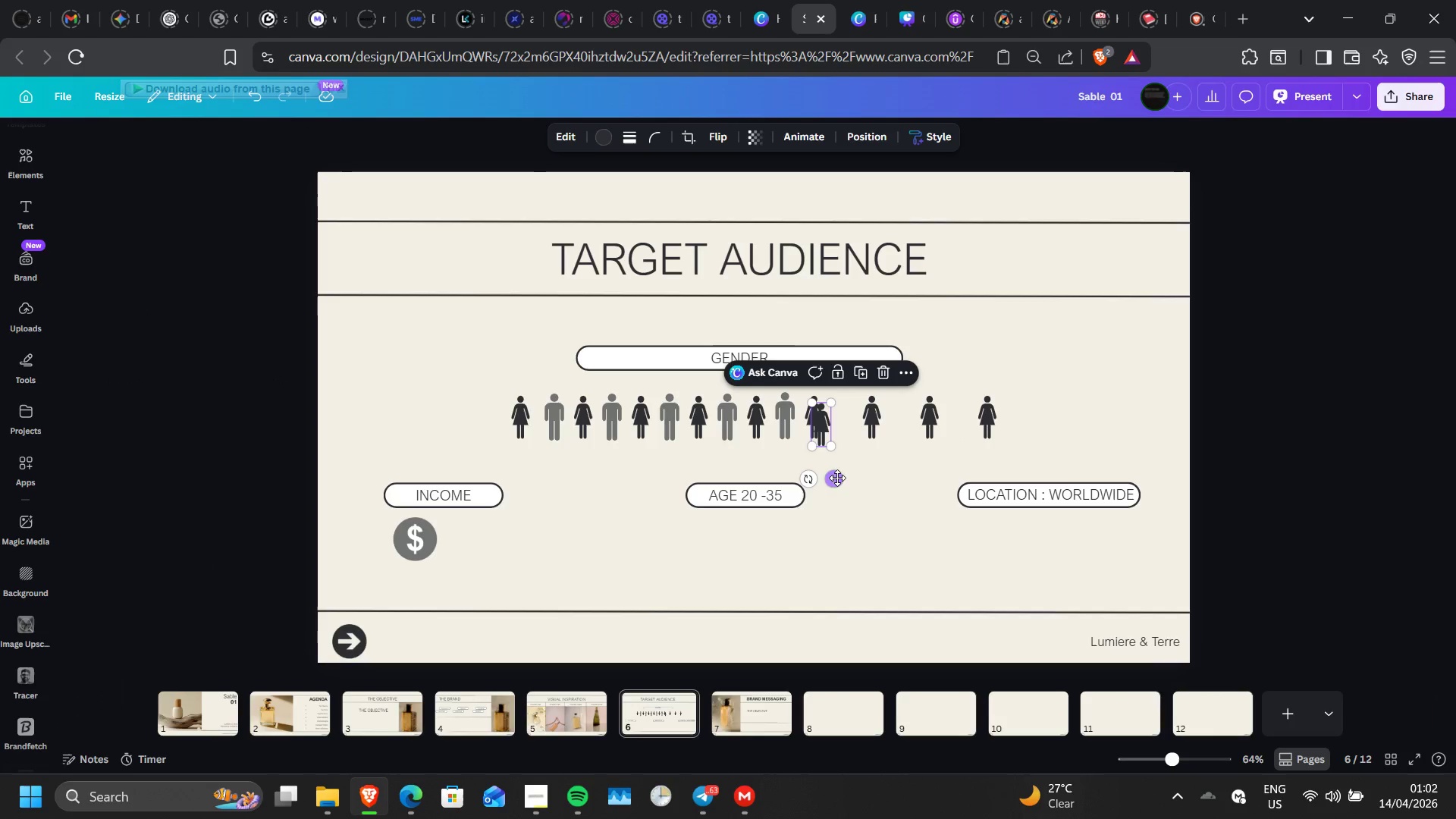 
left_click_drag(start_coordinate=[836, 479], to_coordinate=[858, 472])
 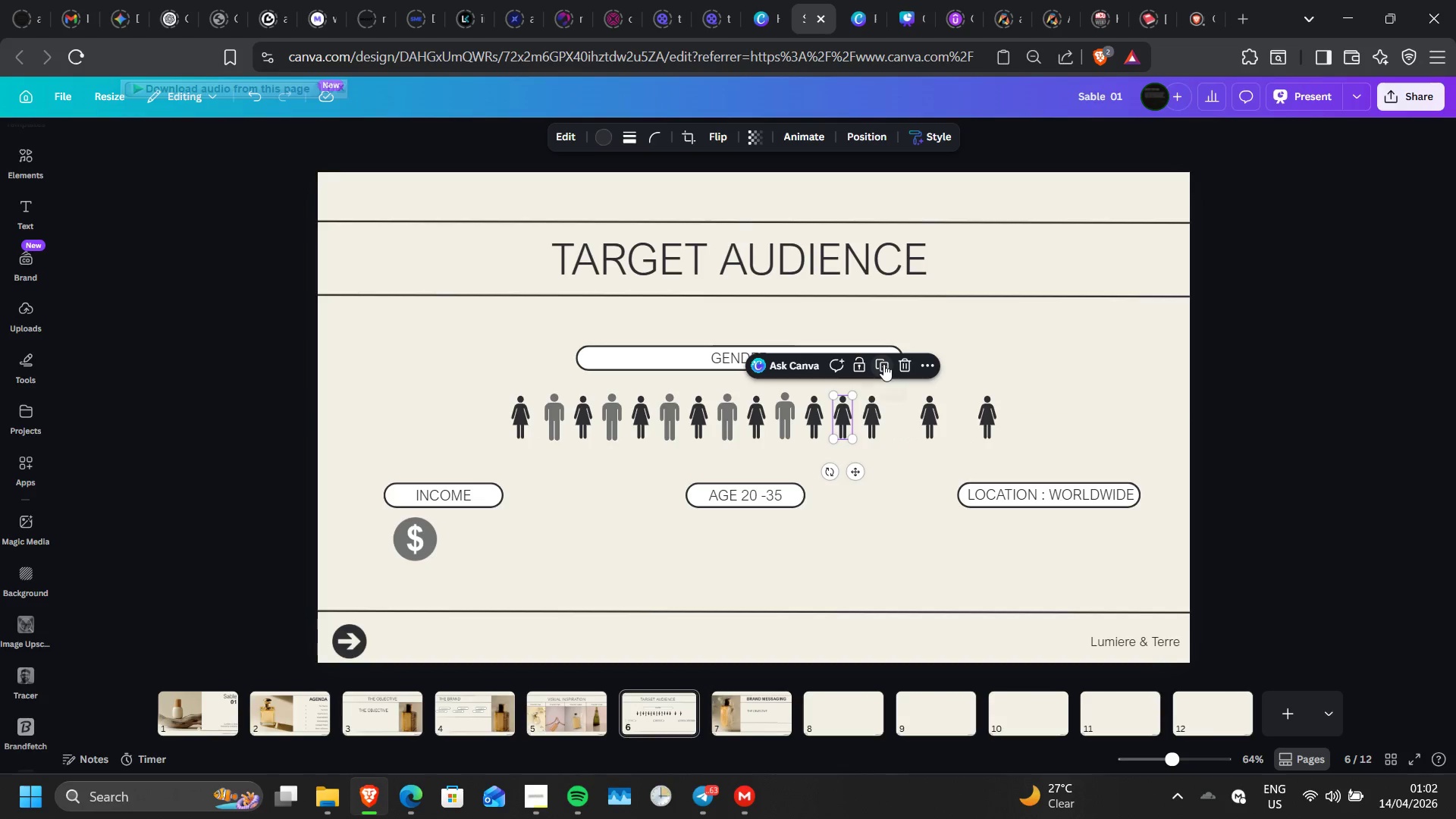 
left_click([883, 364])
 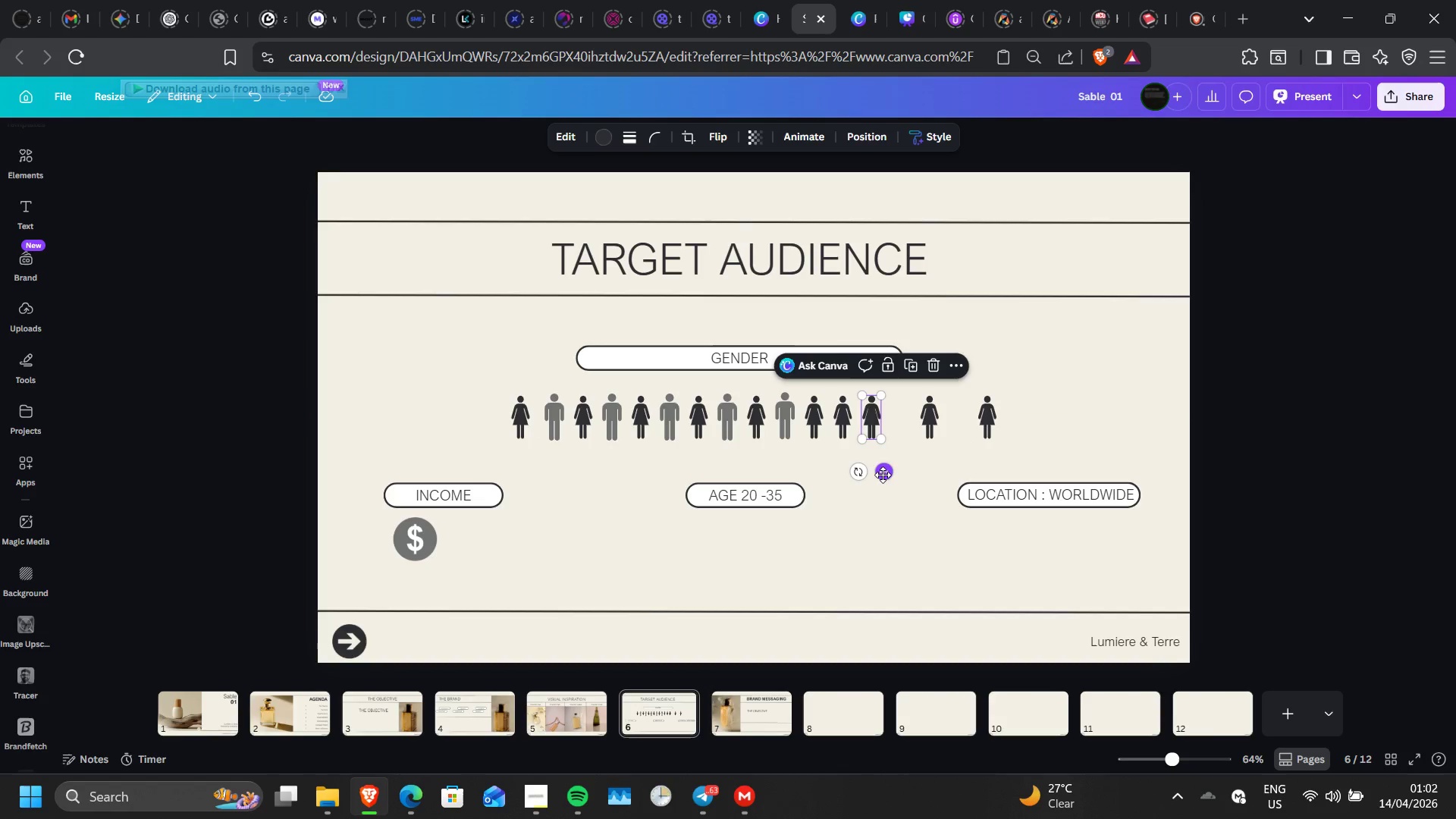 
left_click_drag(start_coordinate=[883, 475], to_coordinate=[912, 475])
 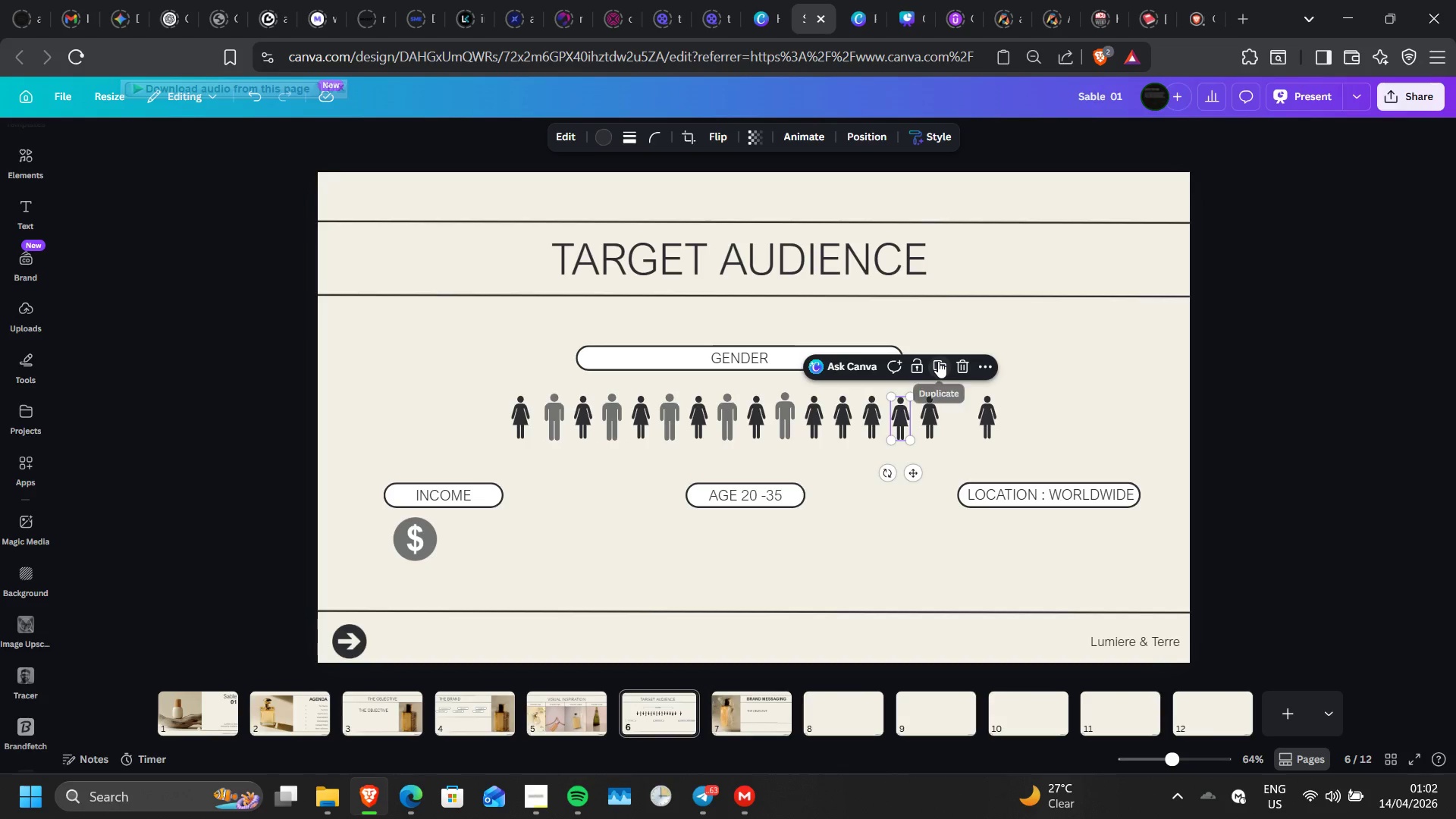 
left_click([938, 361])
 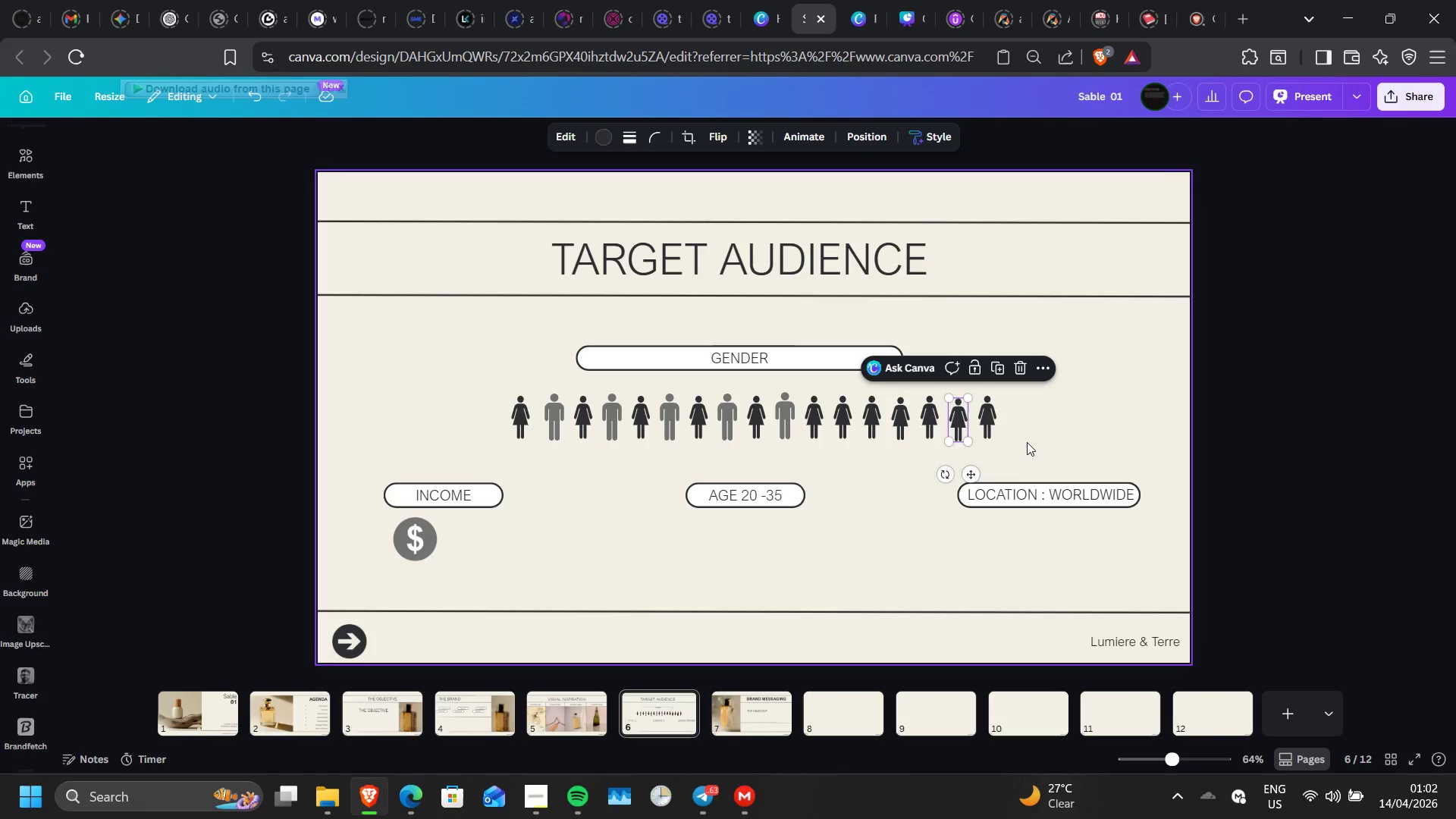 
left_click([1028, 442])
 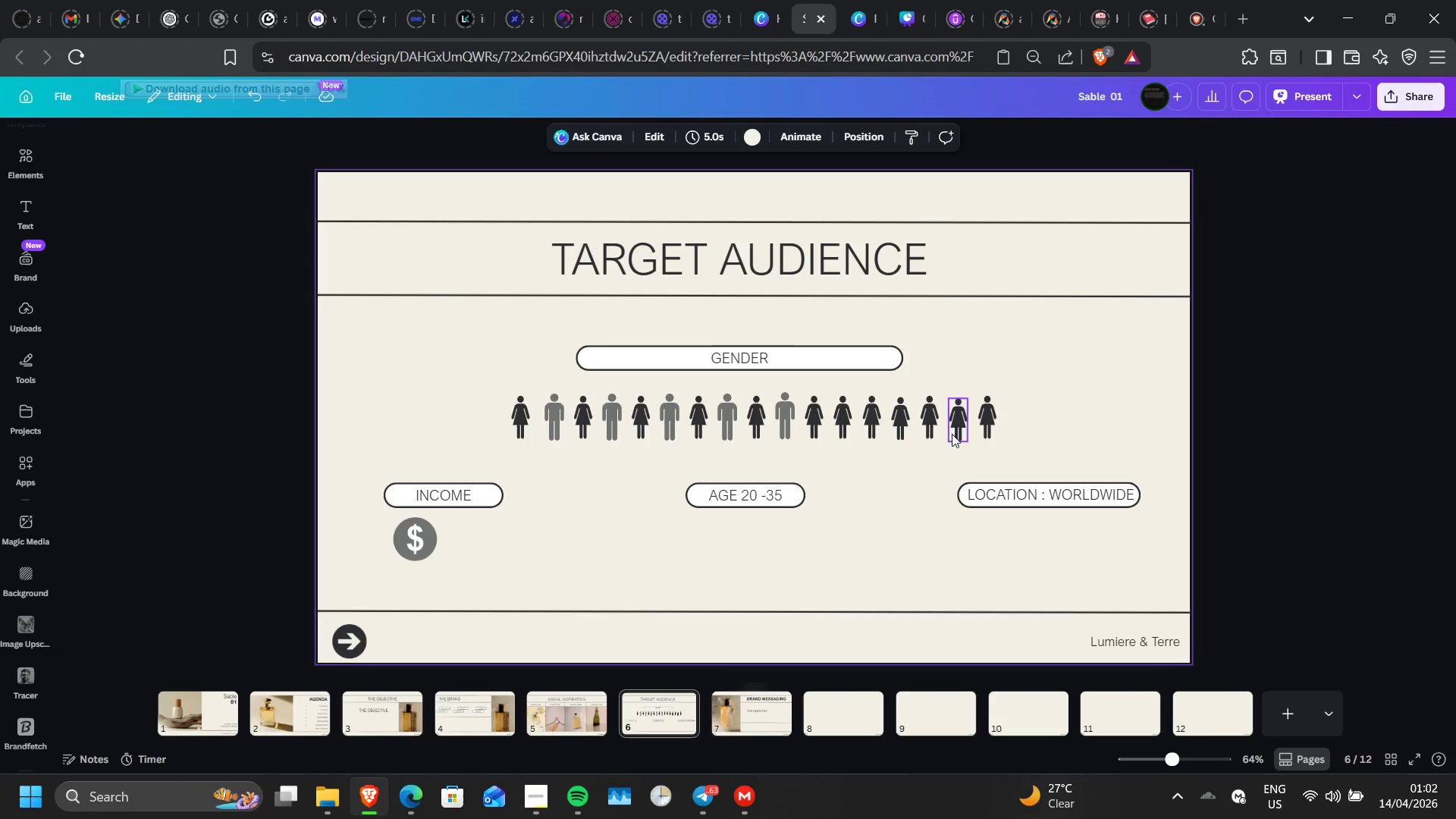 
left_click([952, 434])
 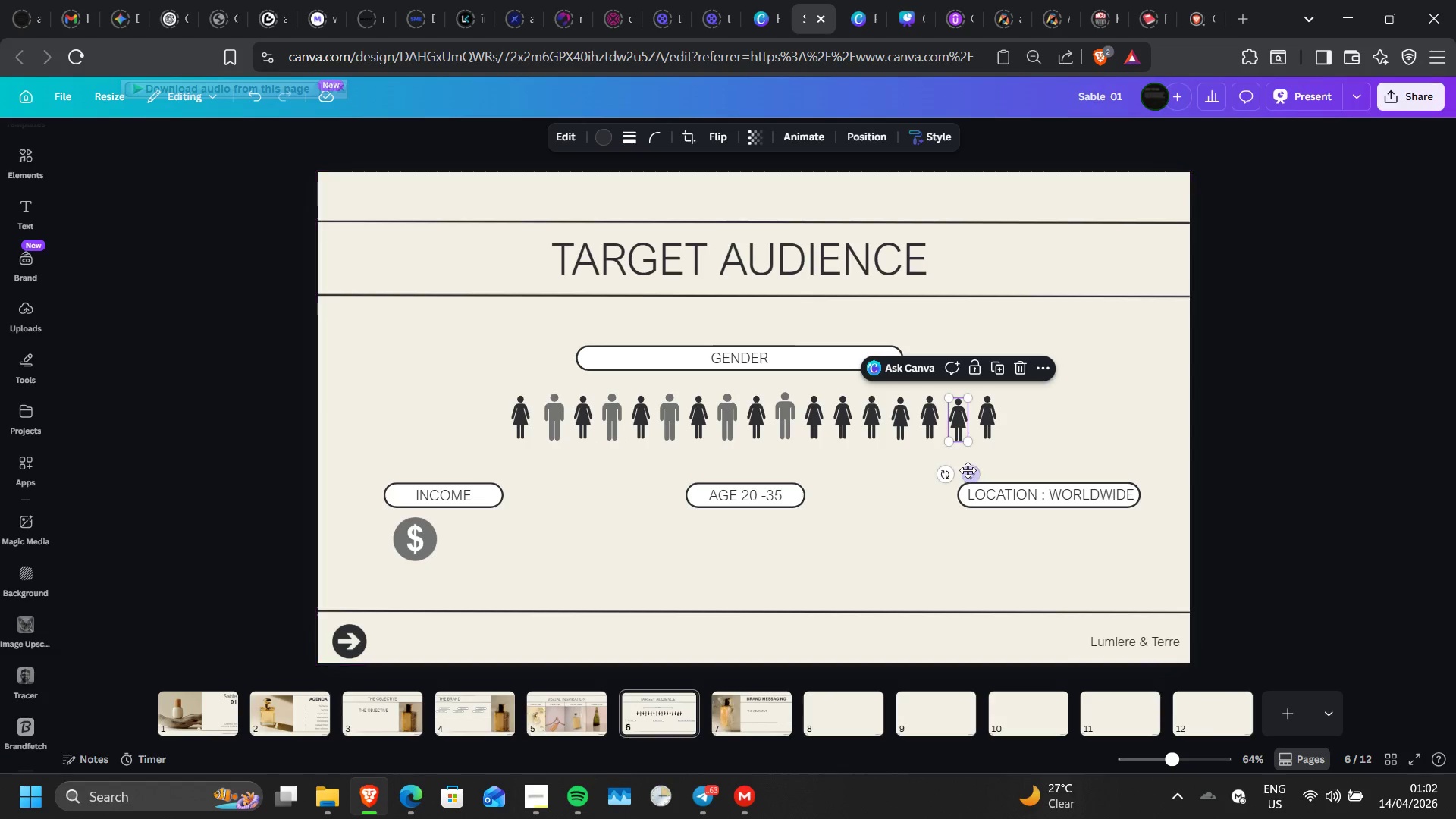 
left_click_drag(start_coordinate=[968, 470], to_coordinate=[968, 466])
 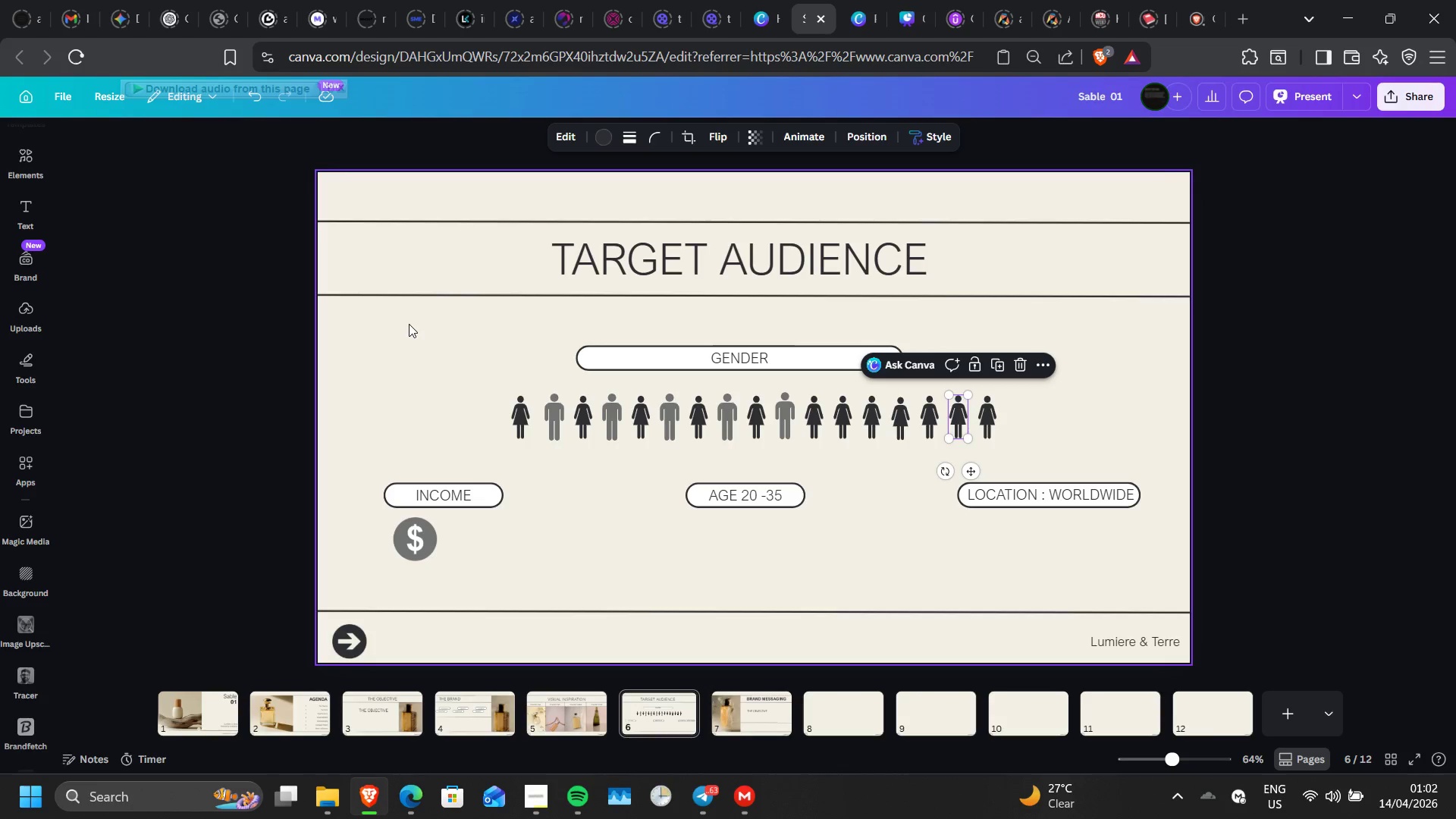 
left_click([409, 324])
 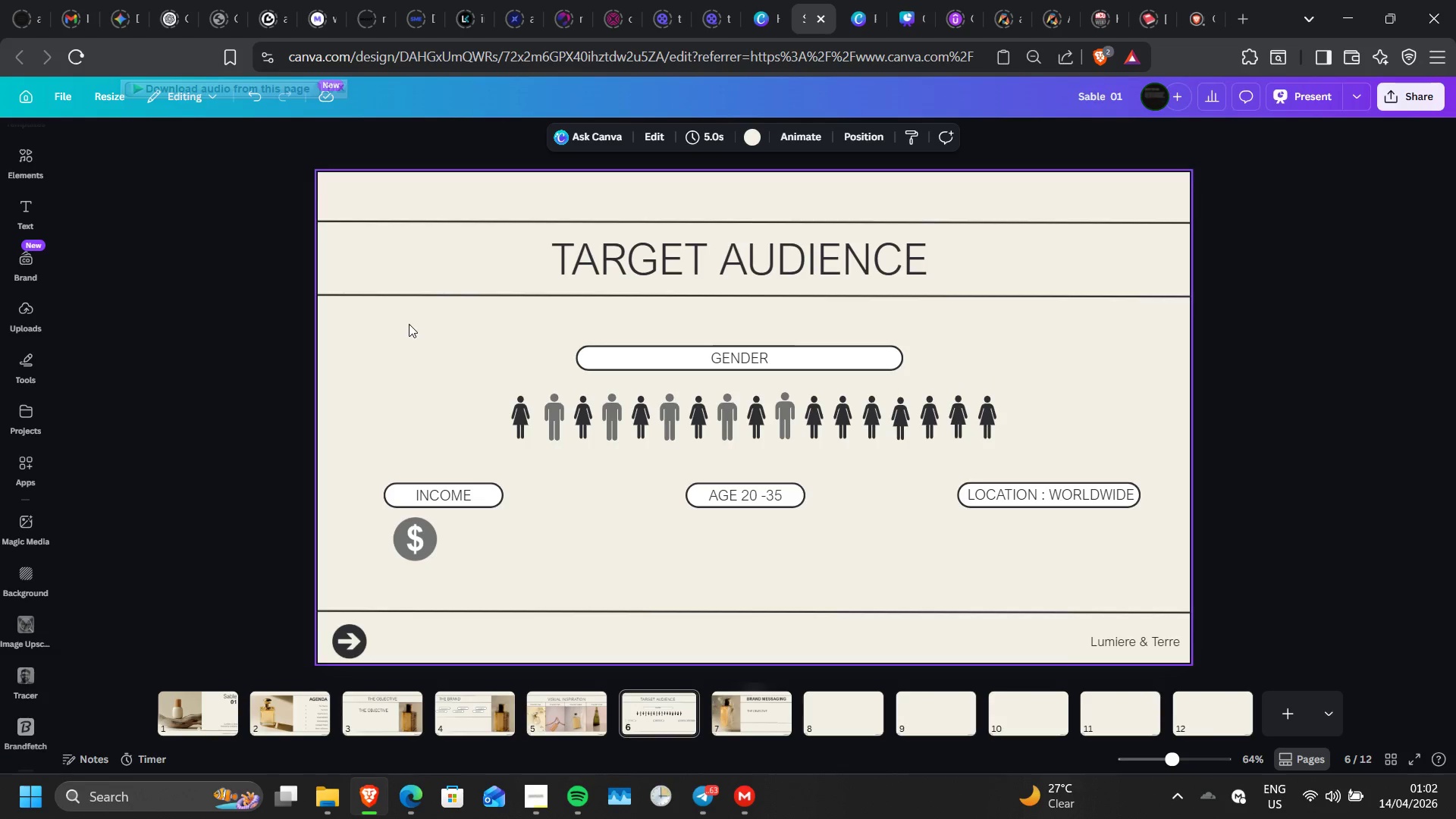 
key(Shift+R)
 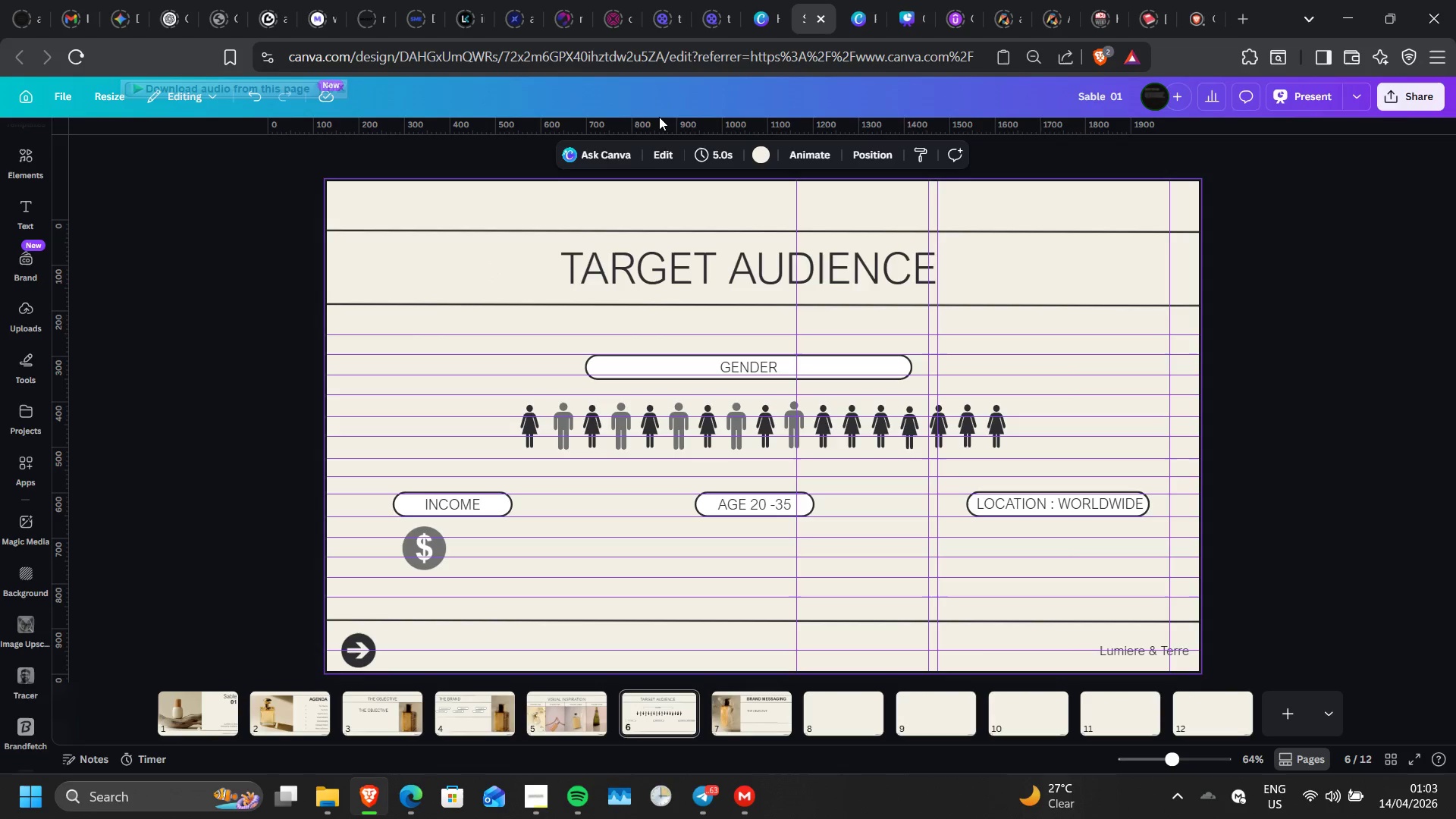 
left_click_drag(start_coordinate=[657, 122], to_coordinate=[658, 405])
 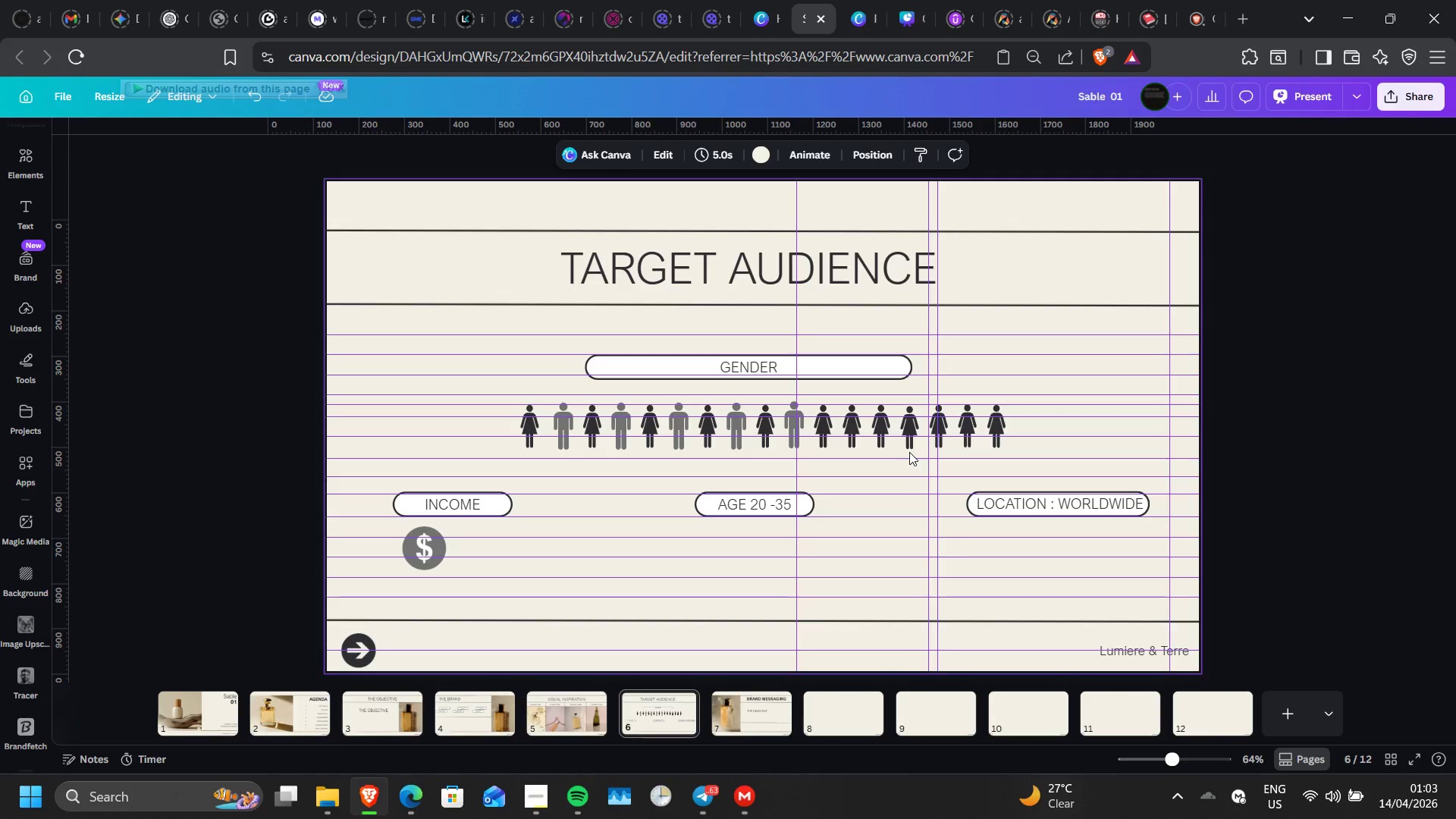 
left_click([908, 447])
 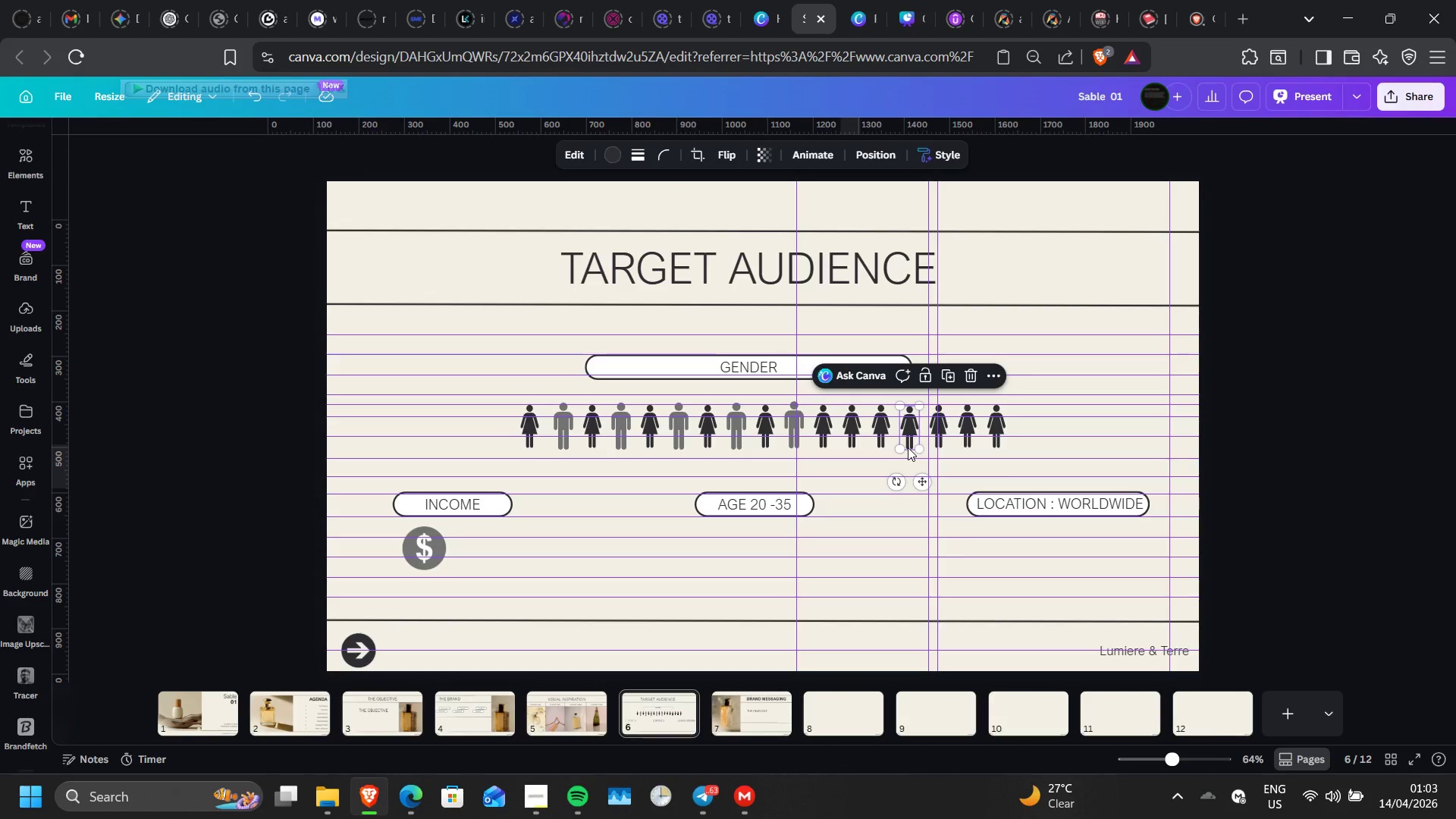 
key(ArrowUp)
 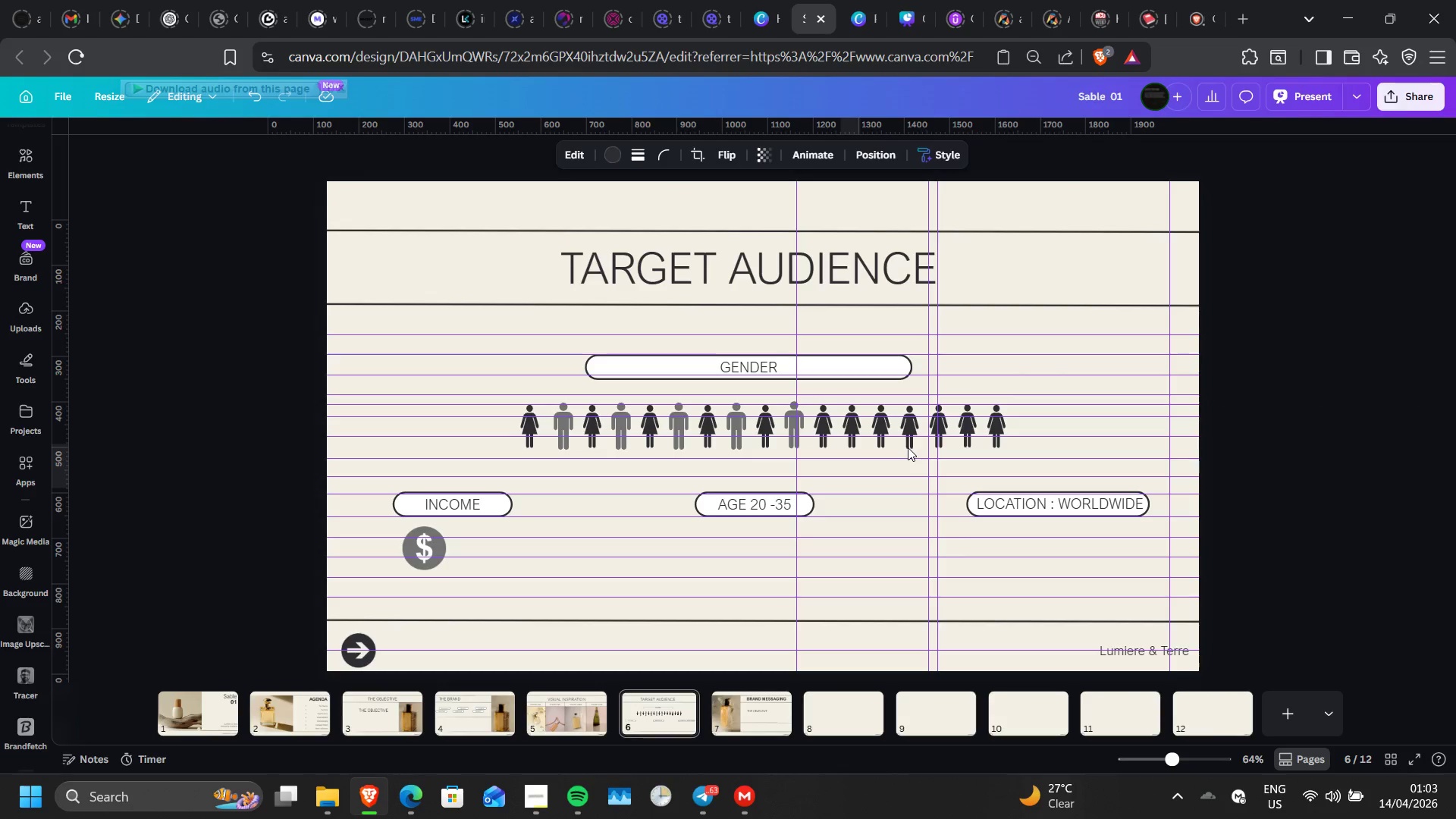 
key(ArrowUp)
 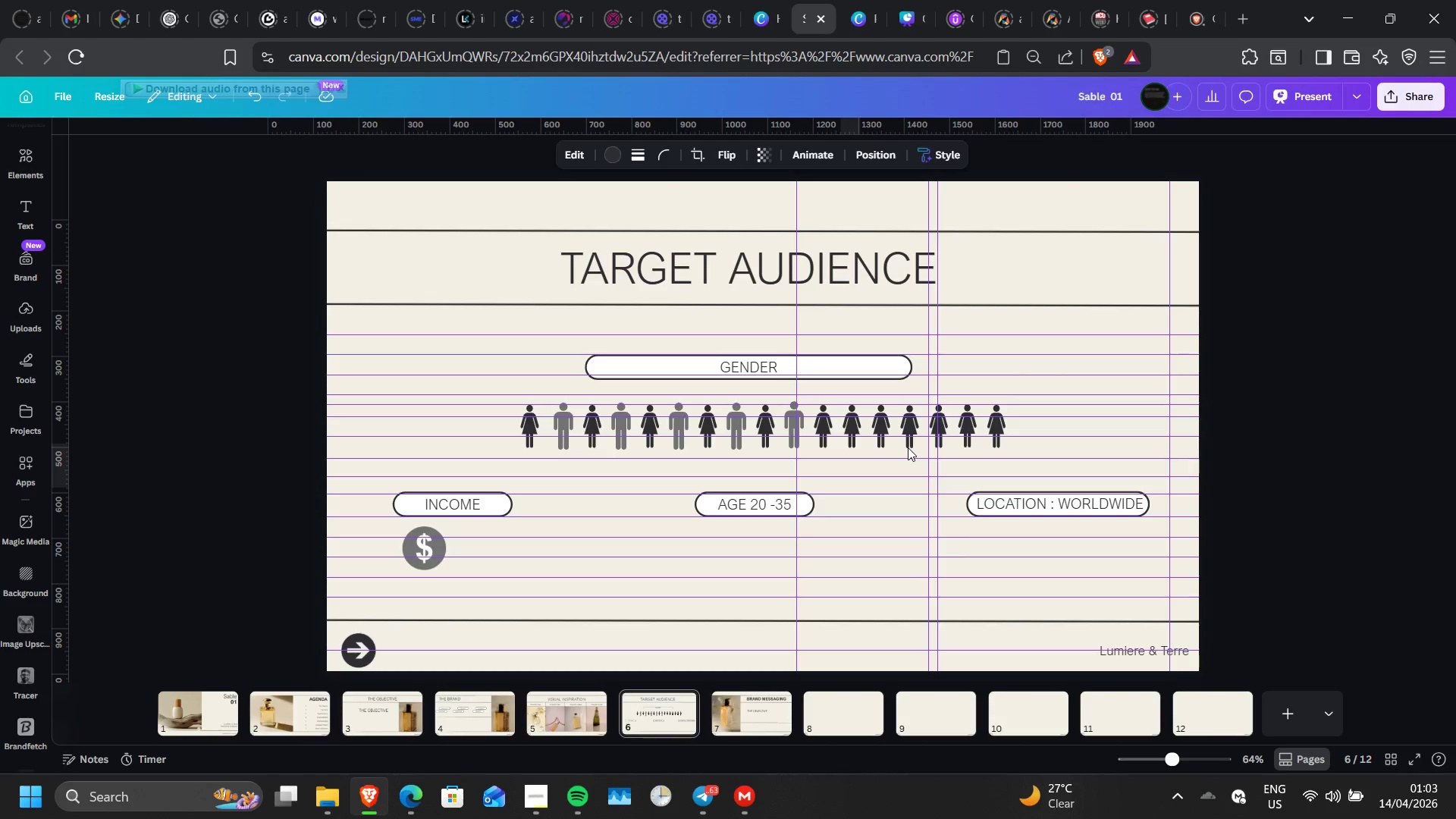 
key(ArrowUp)
 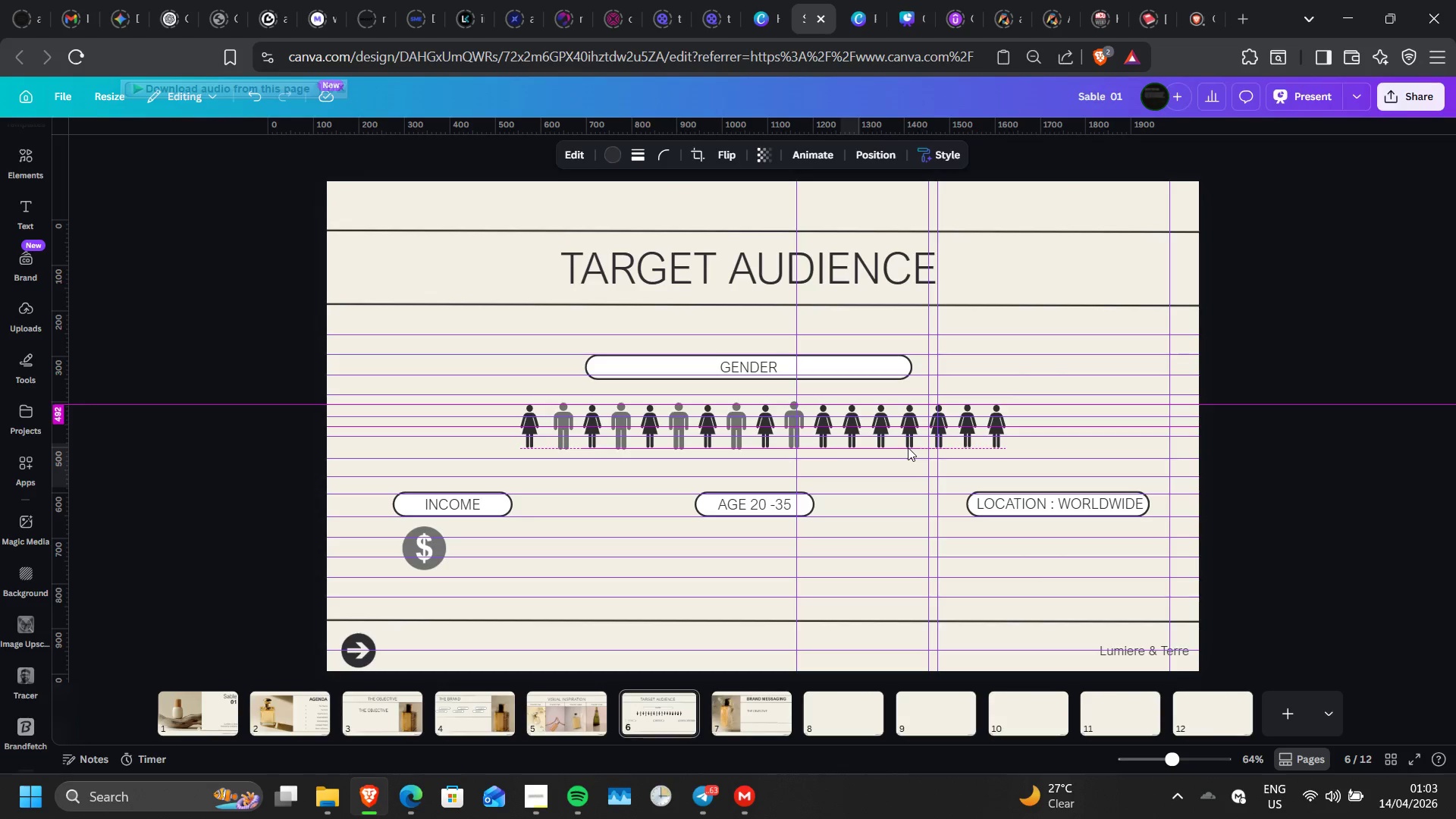 
key(ArrowUp)
 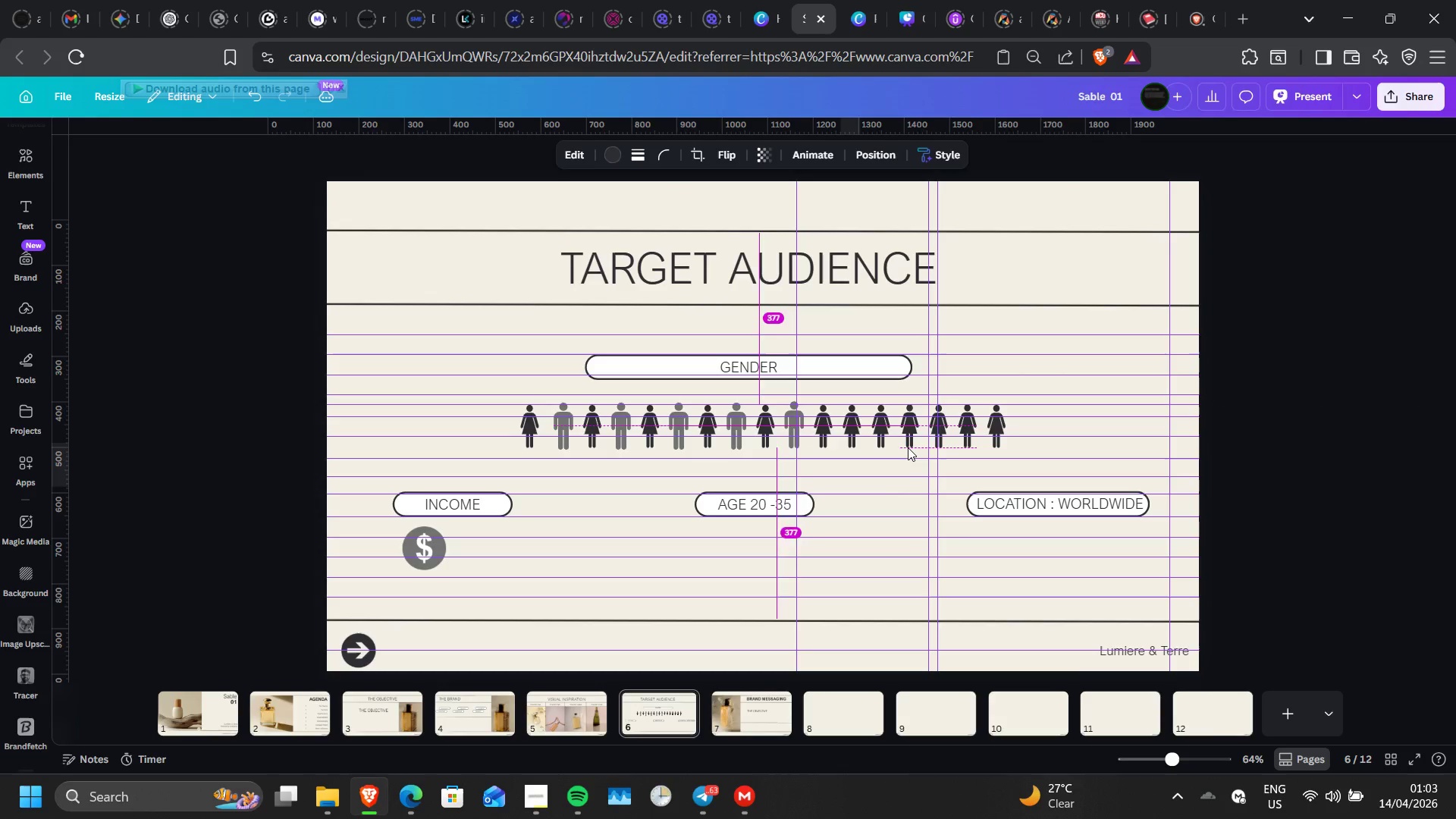 
key(ArrowUp)
 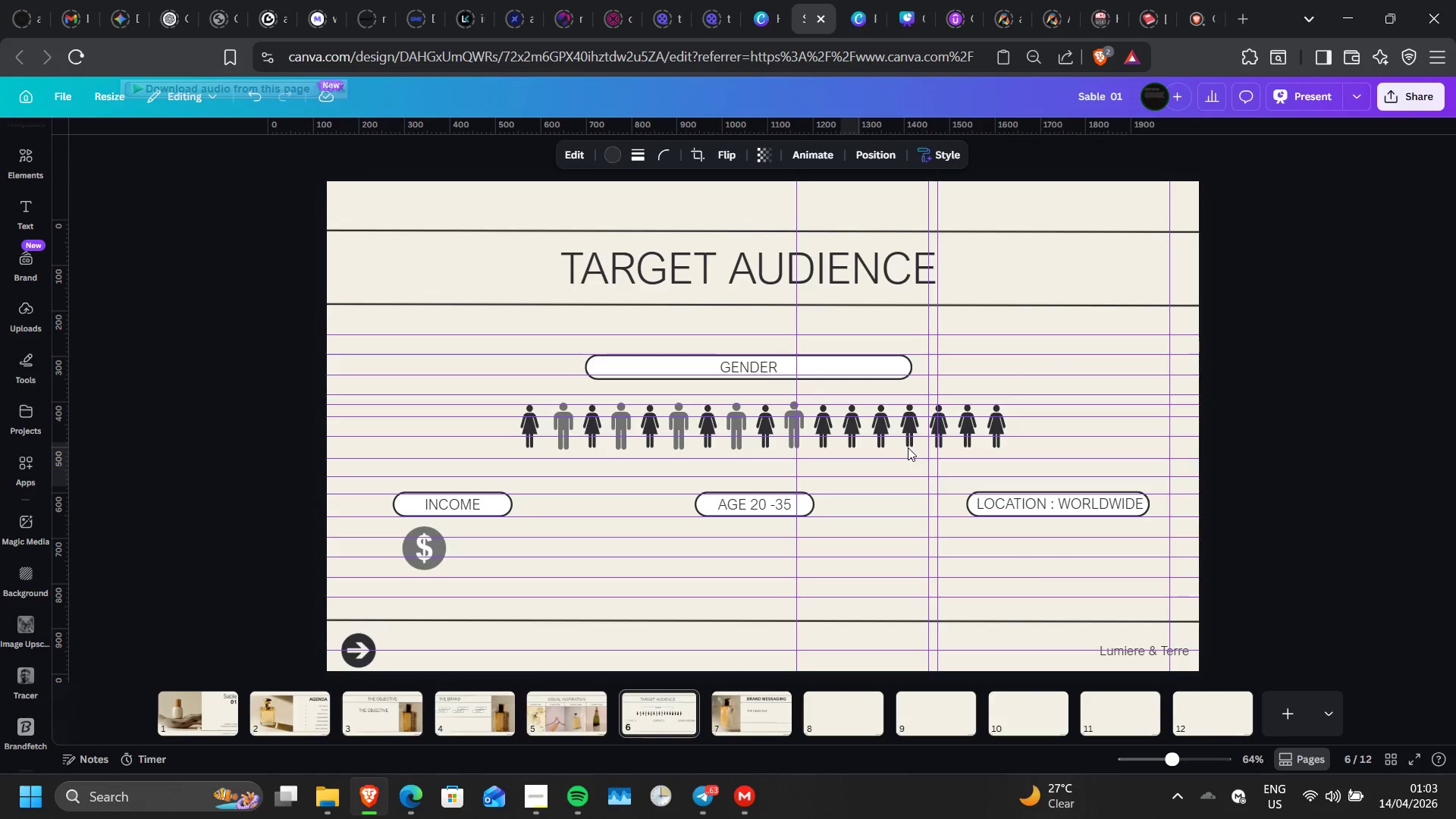 
key(ArrowDown)
 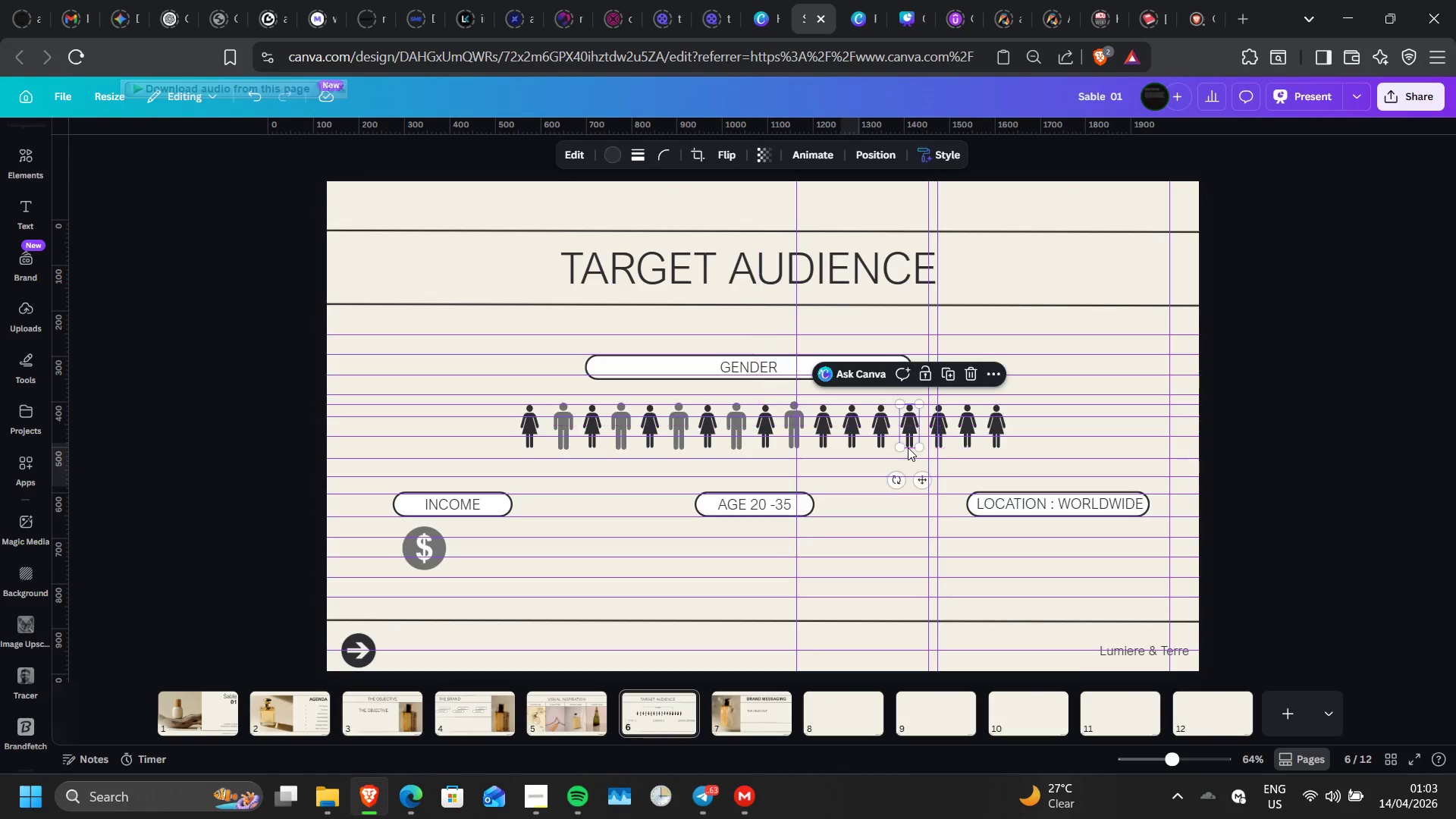 
key(ArrowDown)
 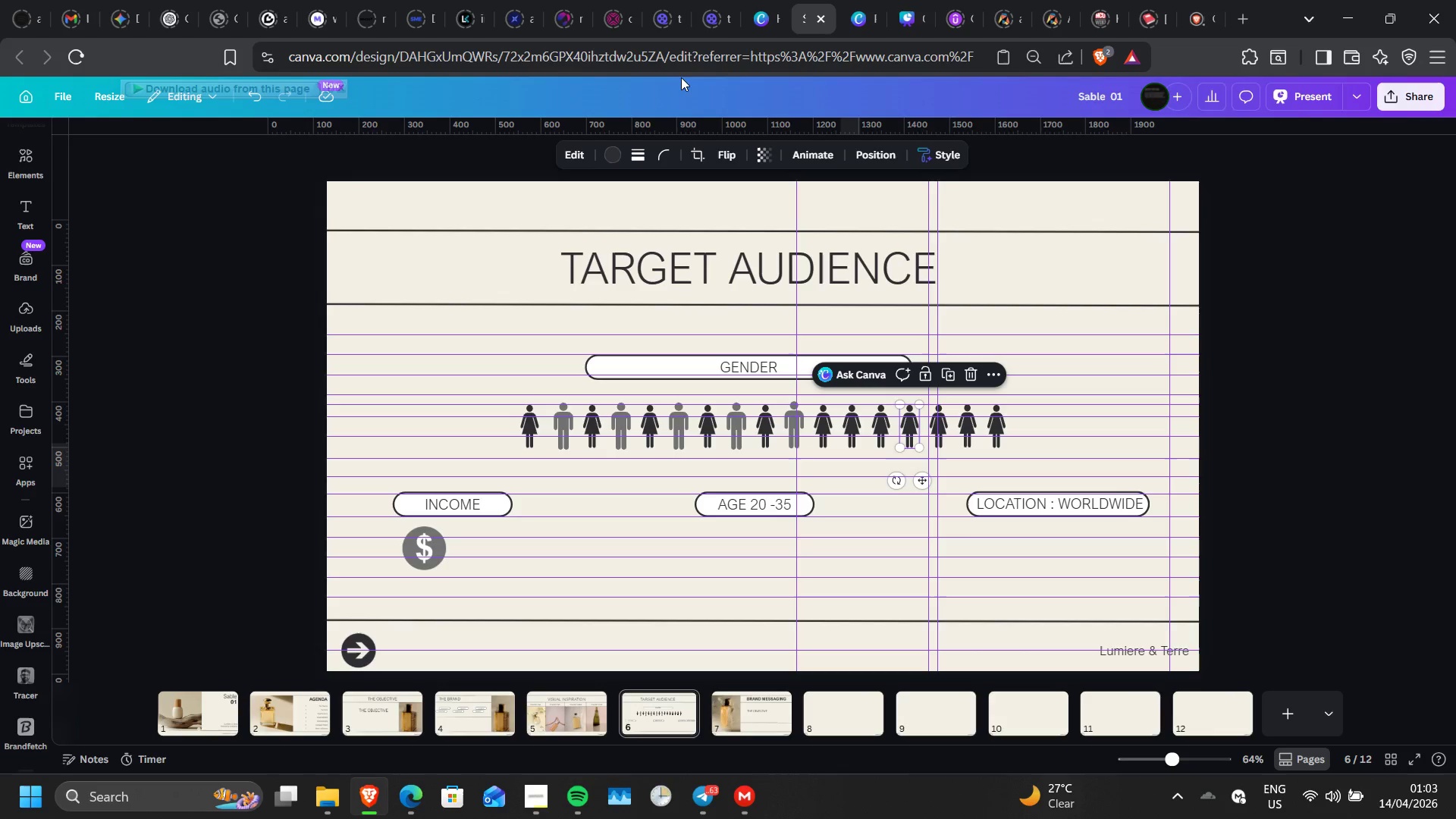 
left_click_drag(start_coordinate=[682, 125], to_coordinate=[680, 446])
 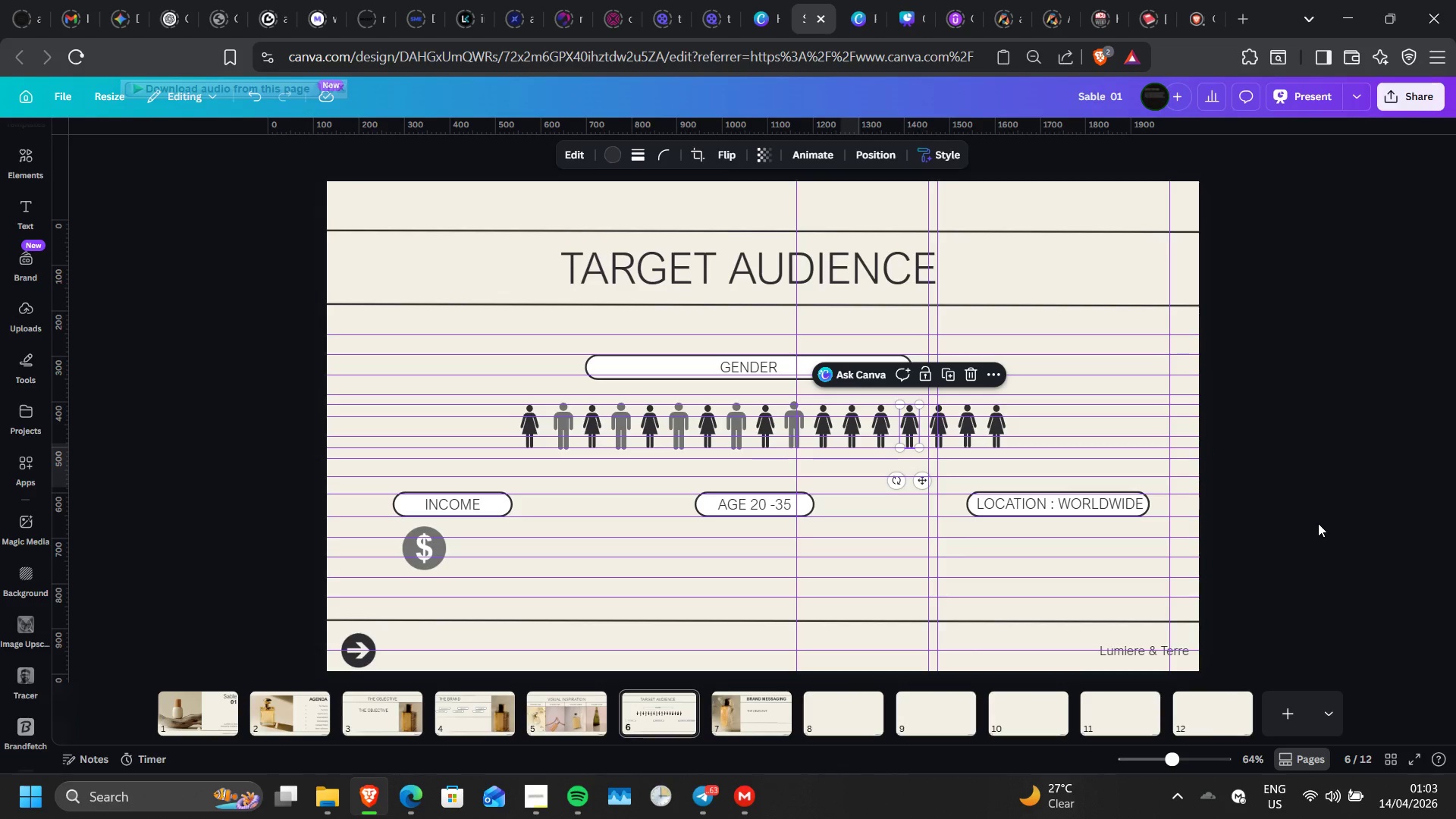 
double_click([1318, 523])
 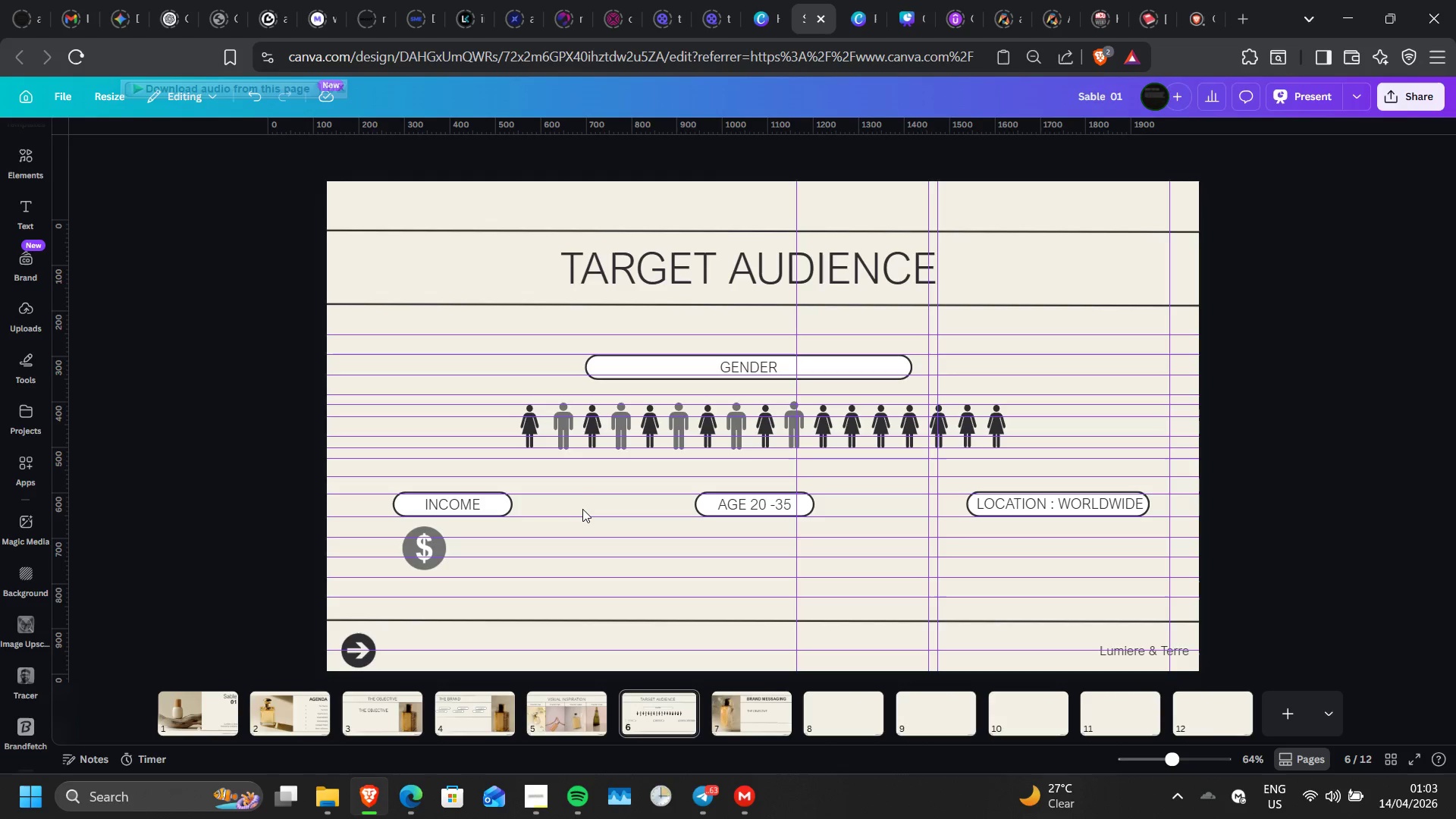 
wait(24.75)
 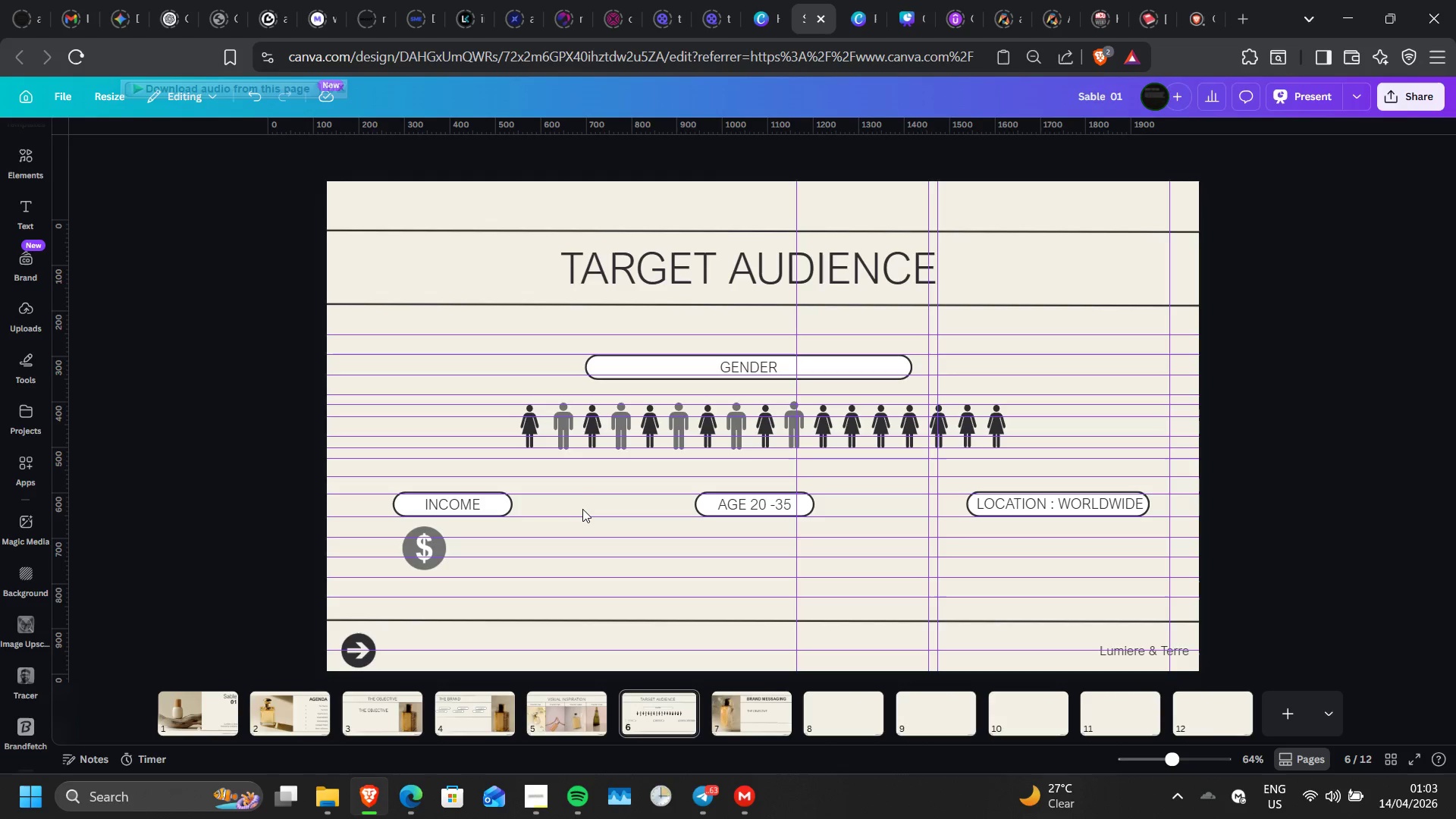 
left_click([766, 431])
 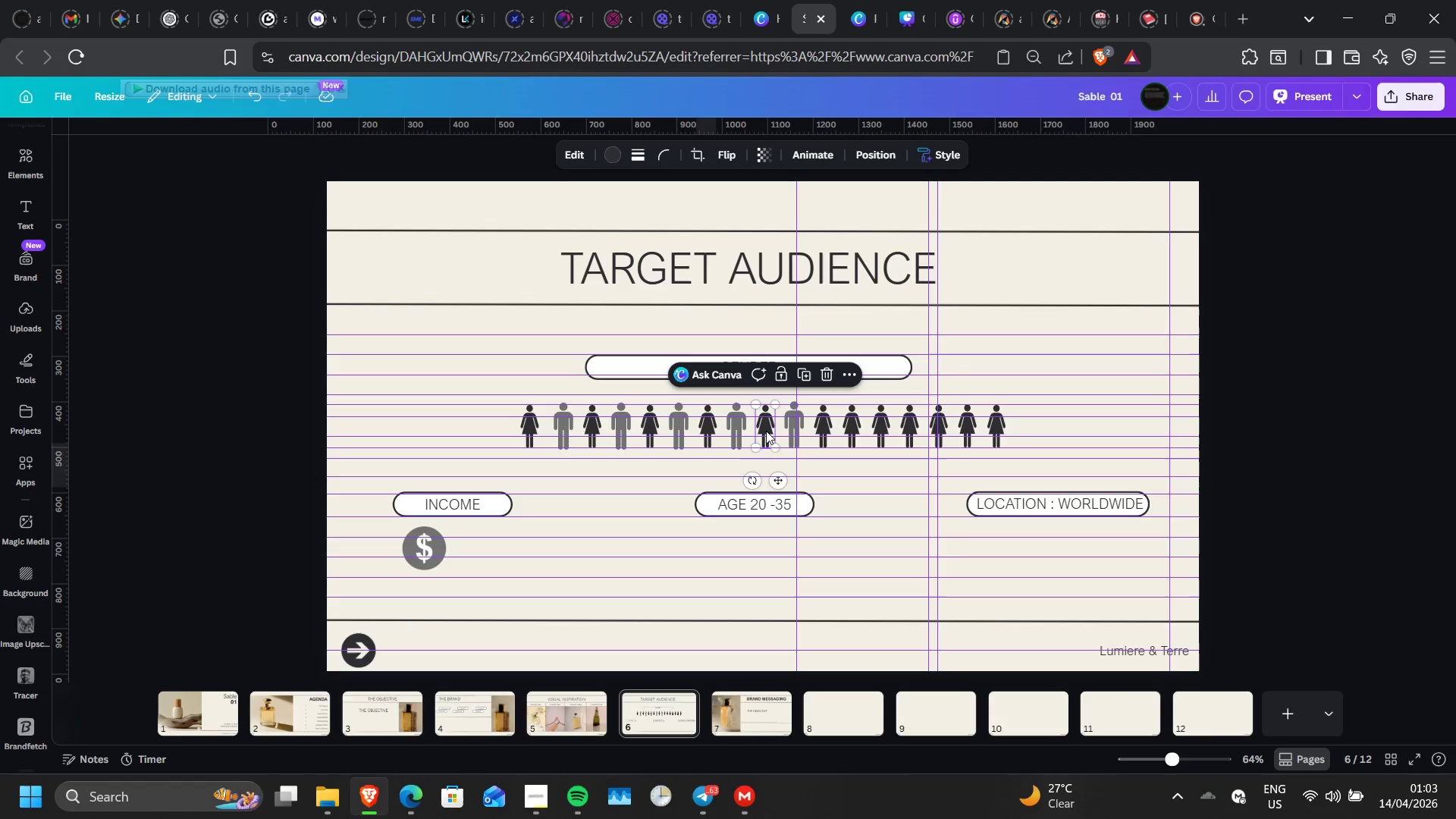 
key(Delete)
 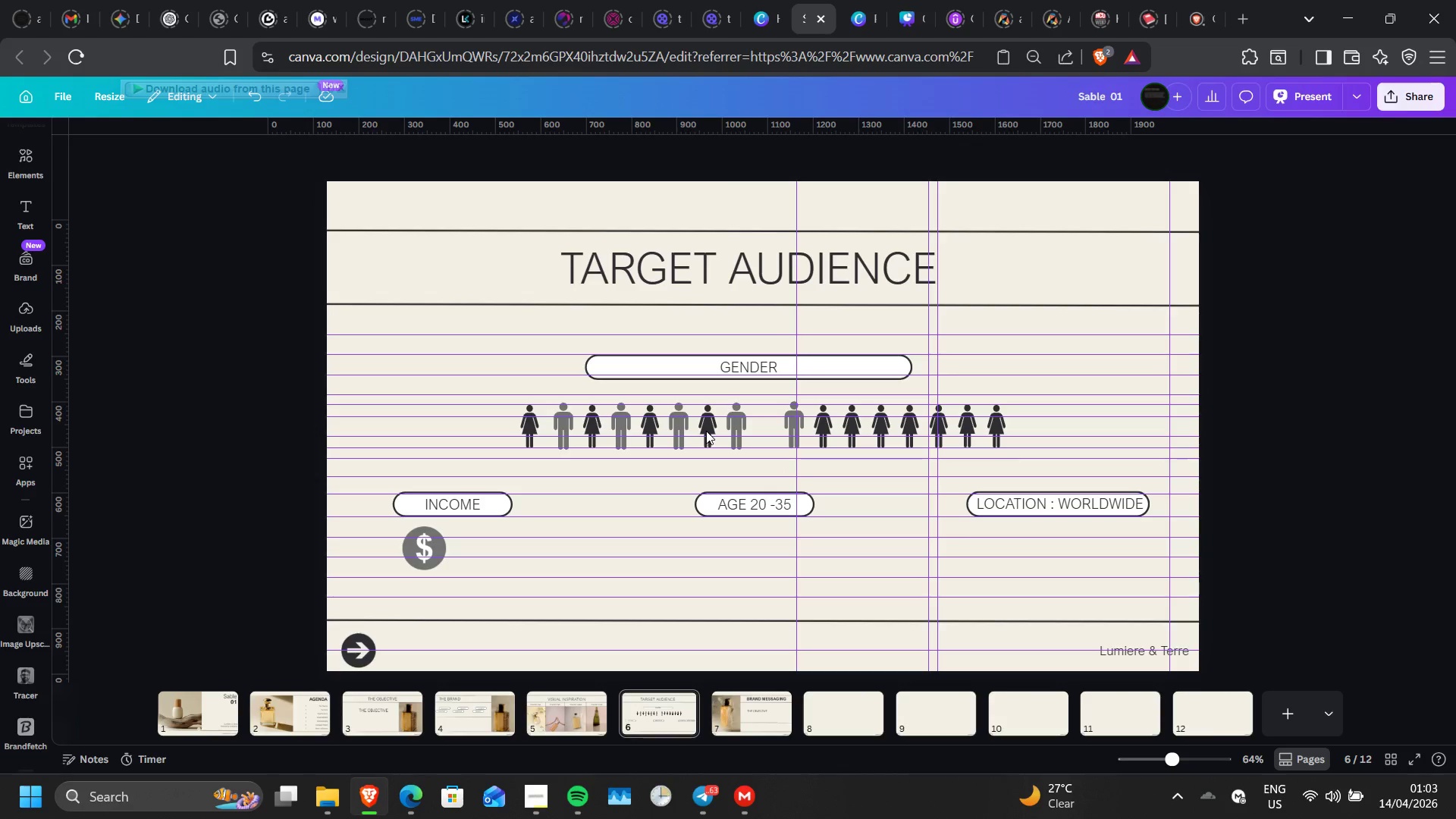 
left_click([706, 431])
 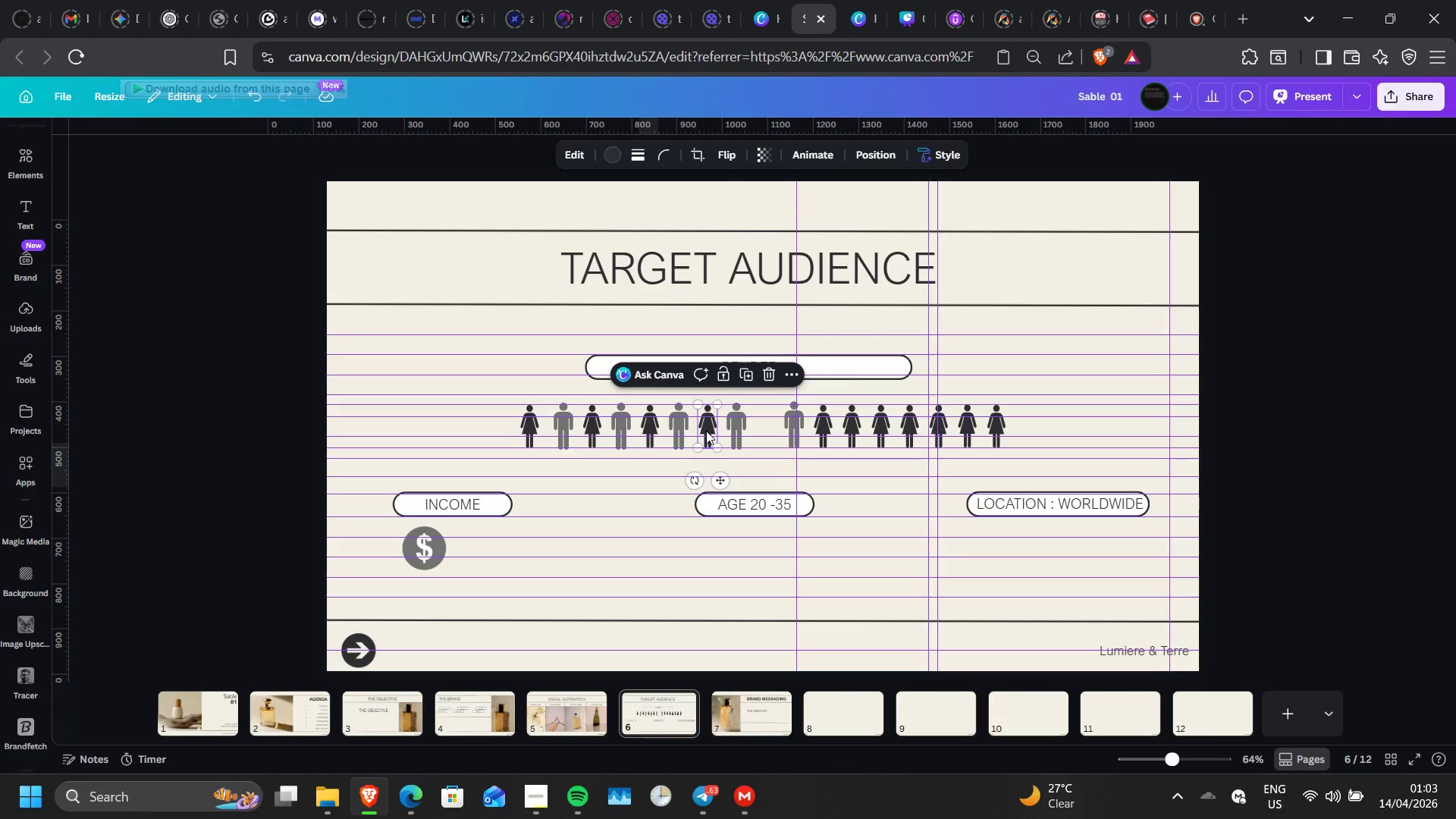 
key(Delete)
 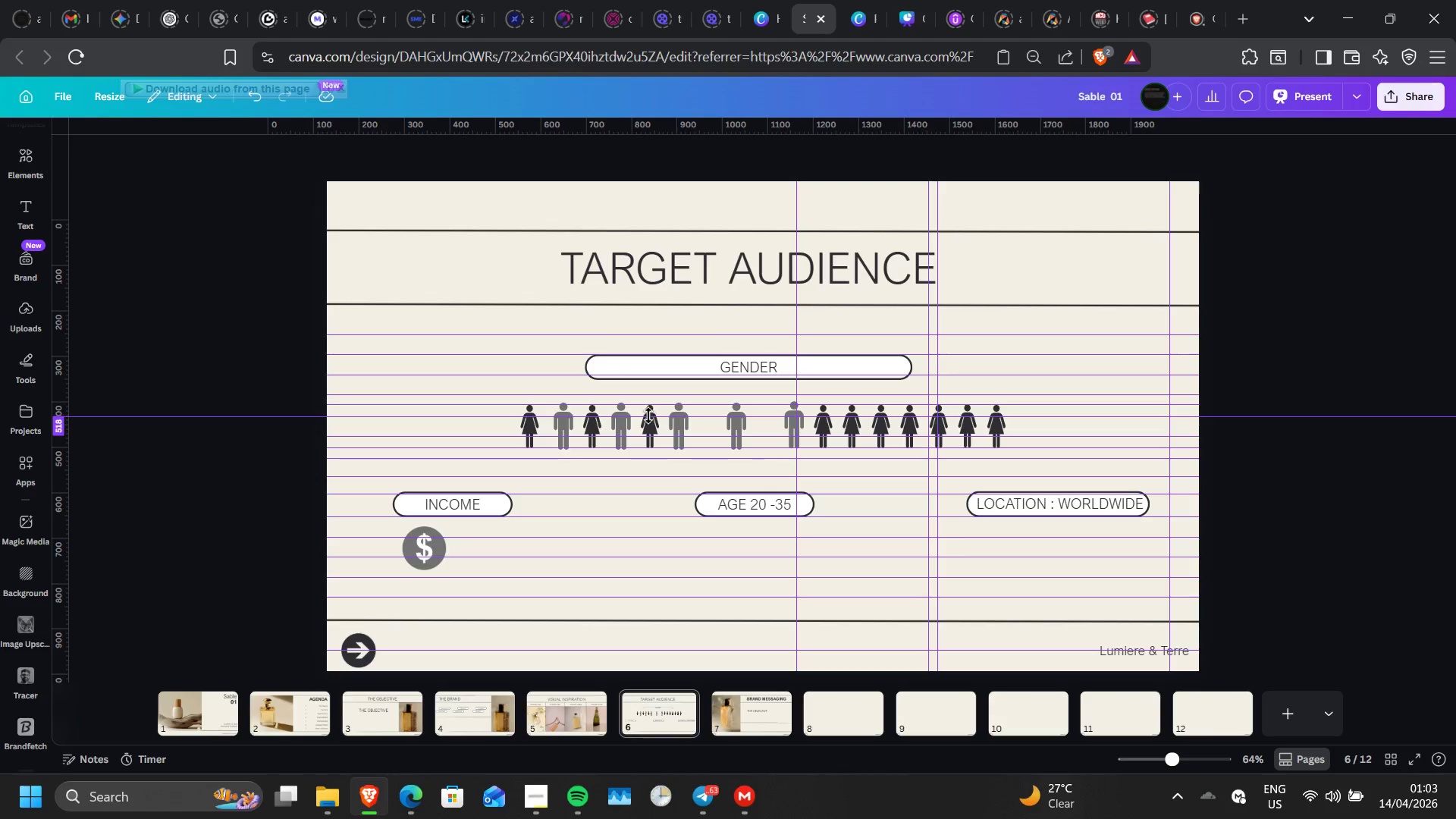 
left_click([648, 429])
 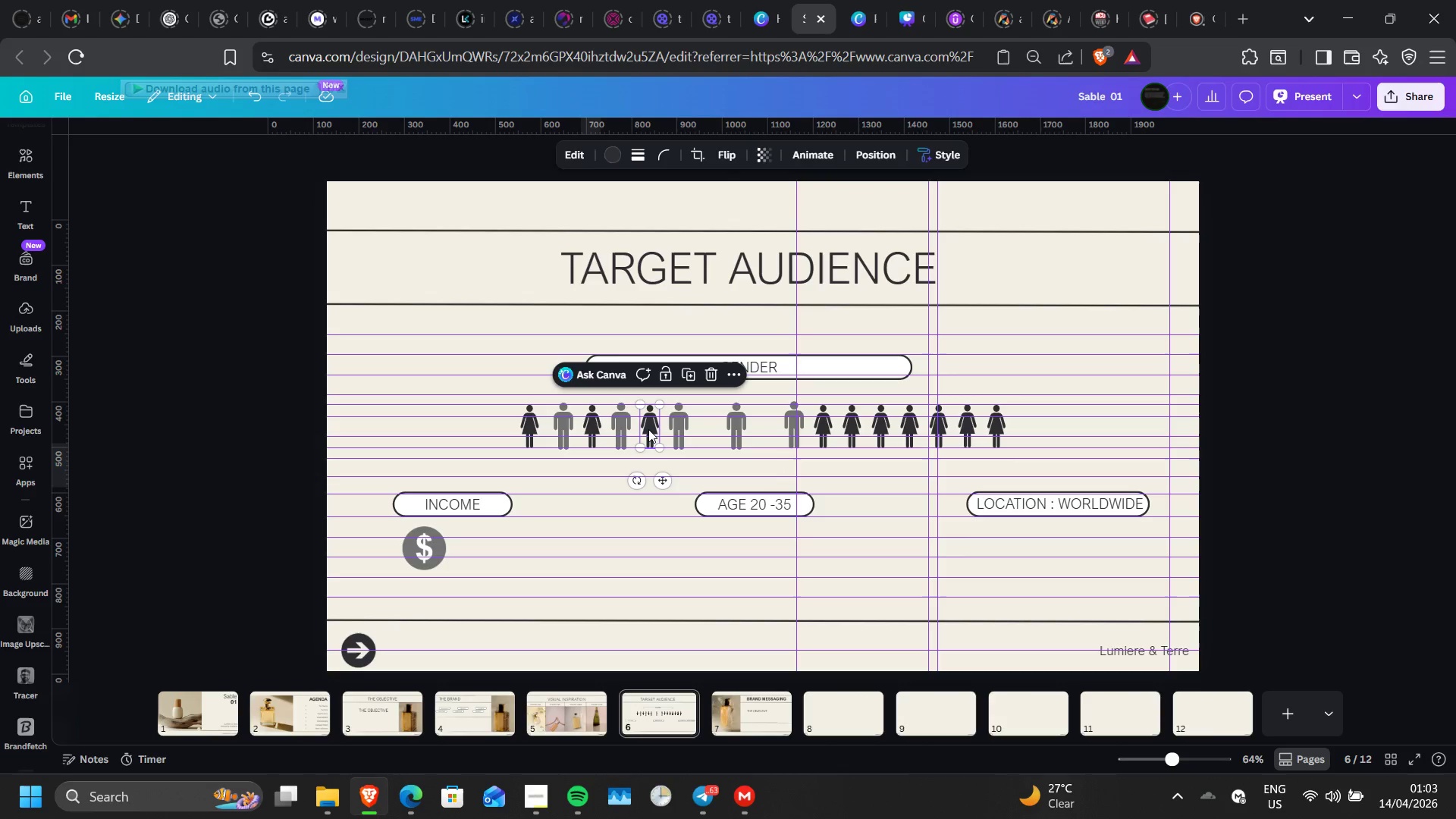 
key(Delete)
 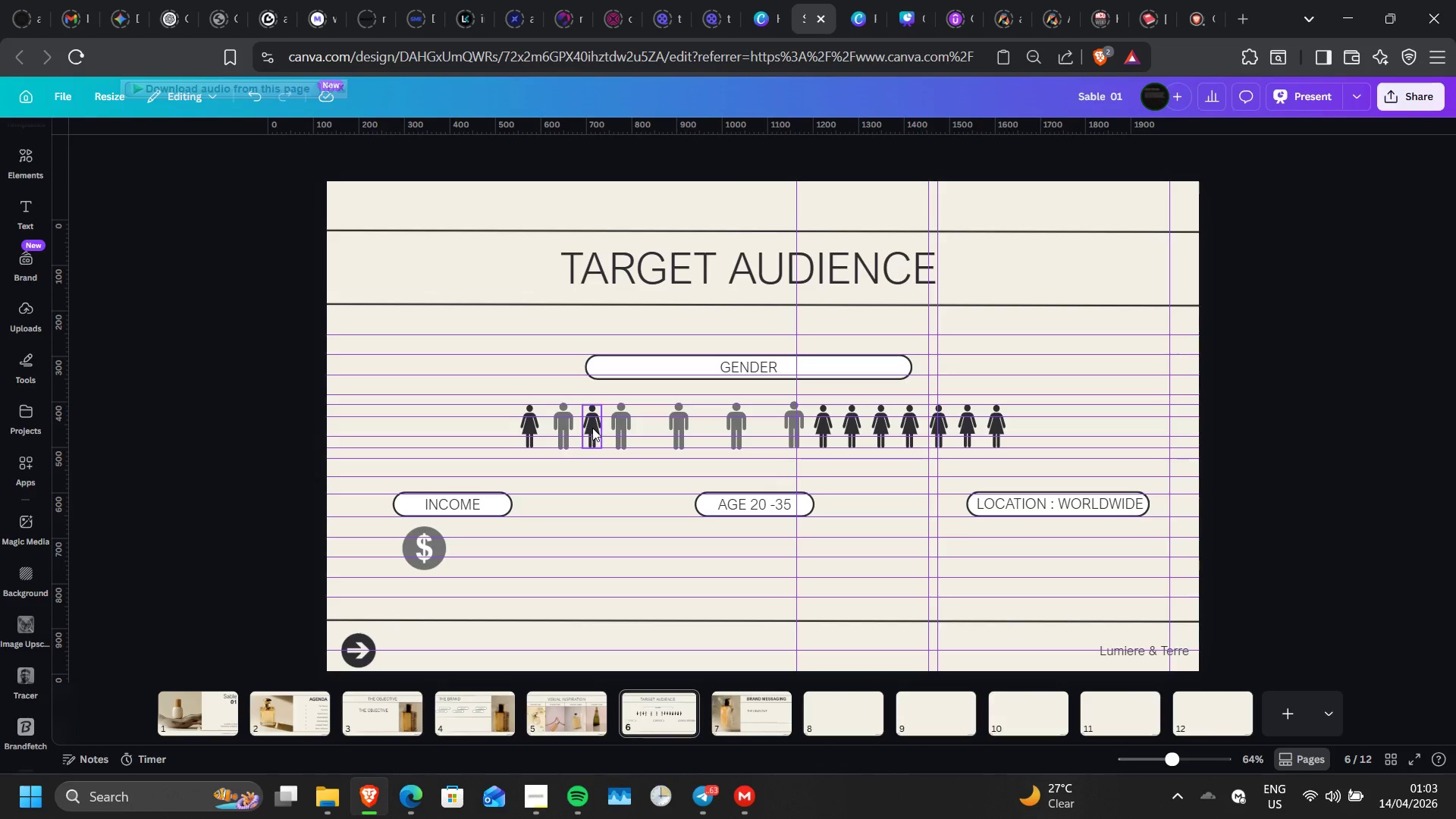 
left_click([592, 428])
 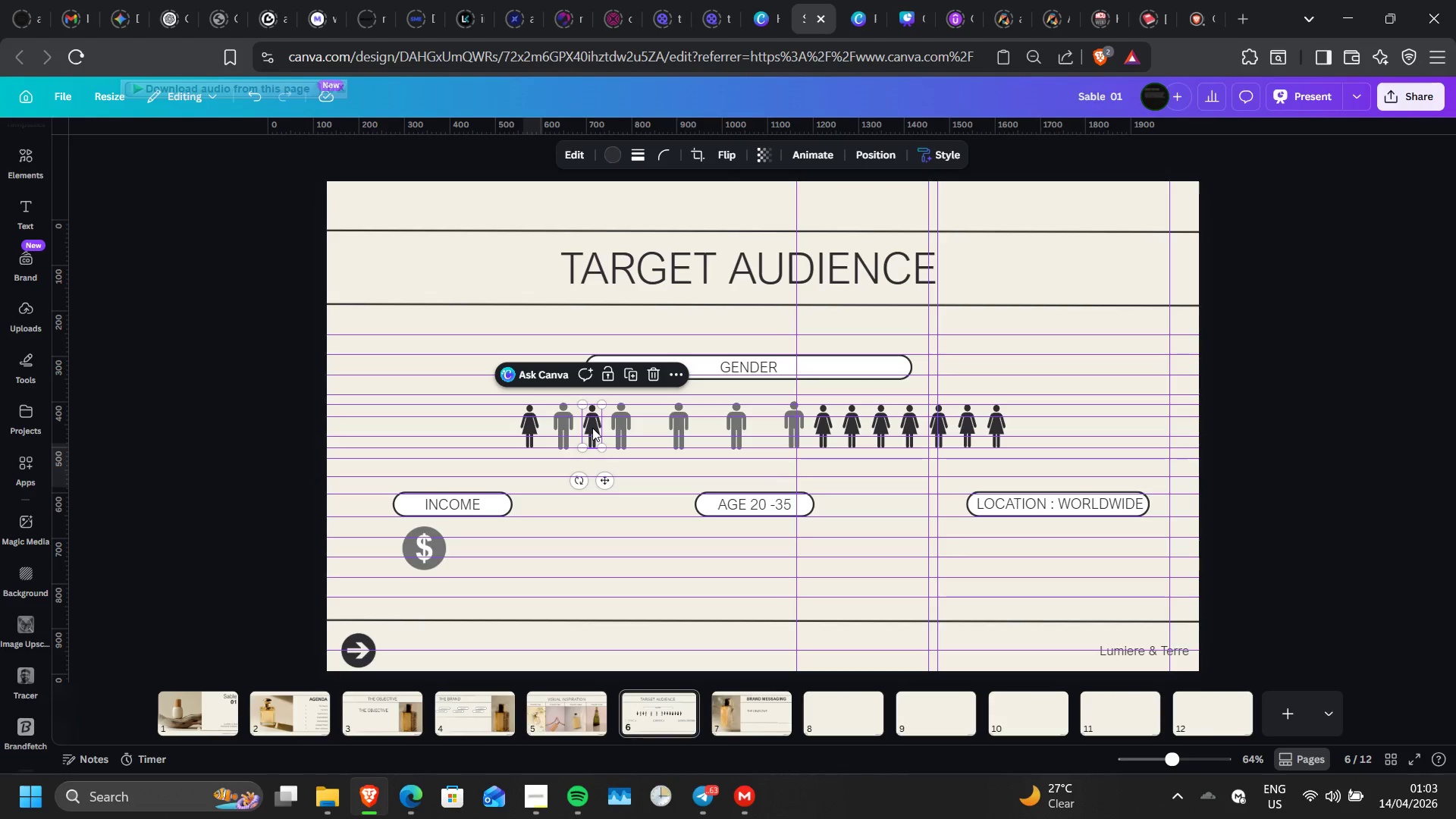 
key(Delete)
 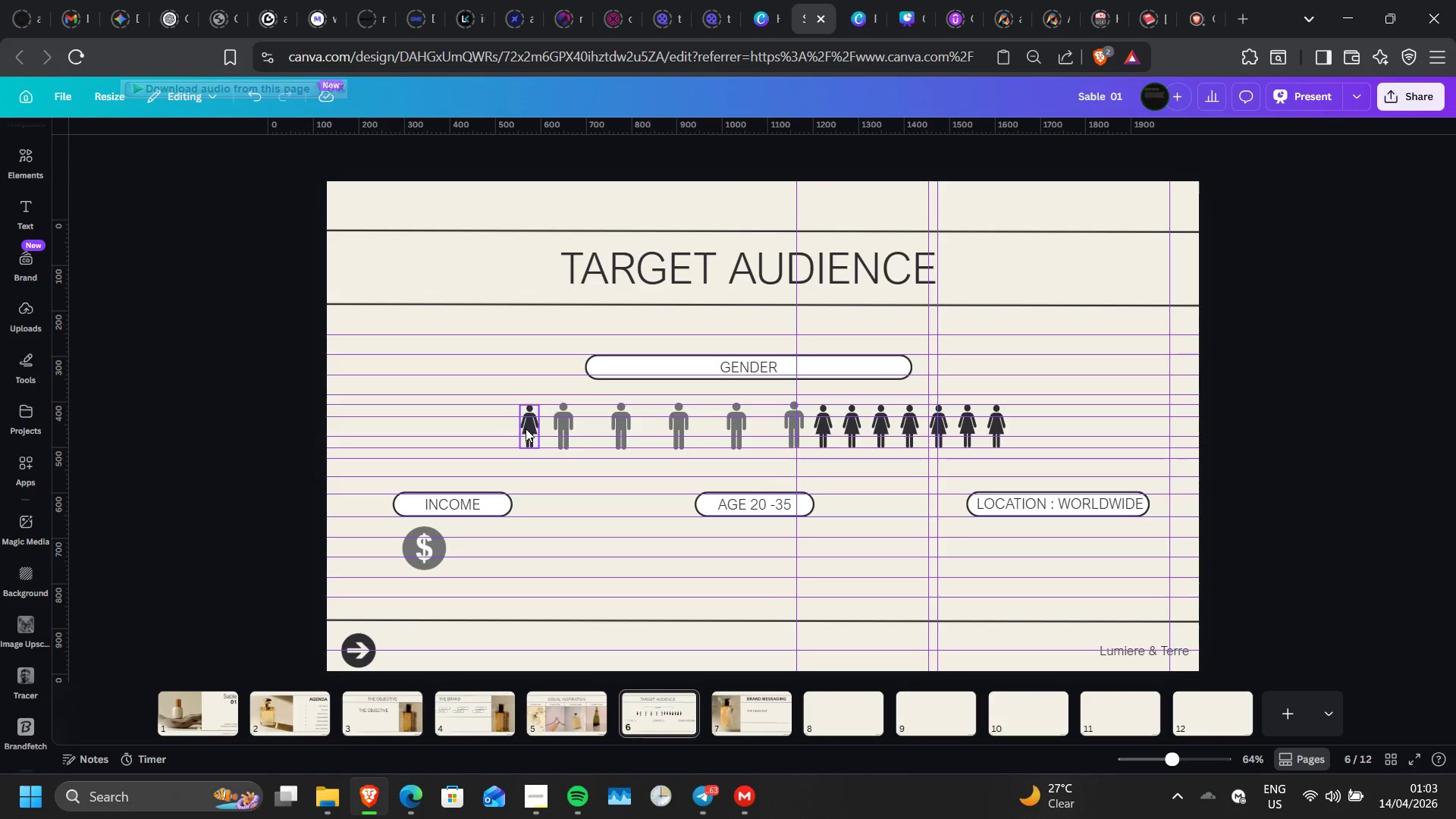 
left_click([526, 428])
 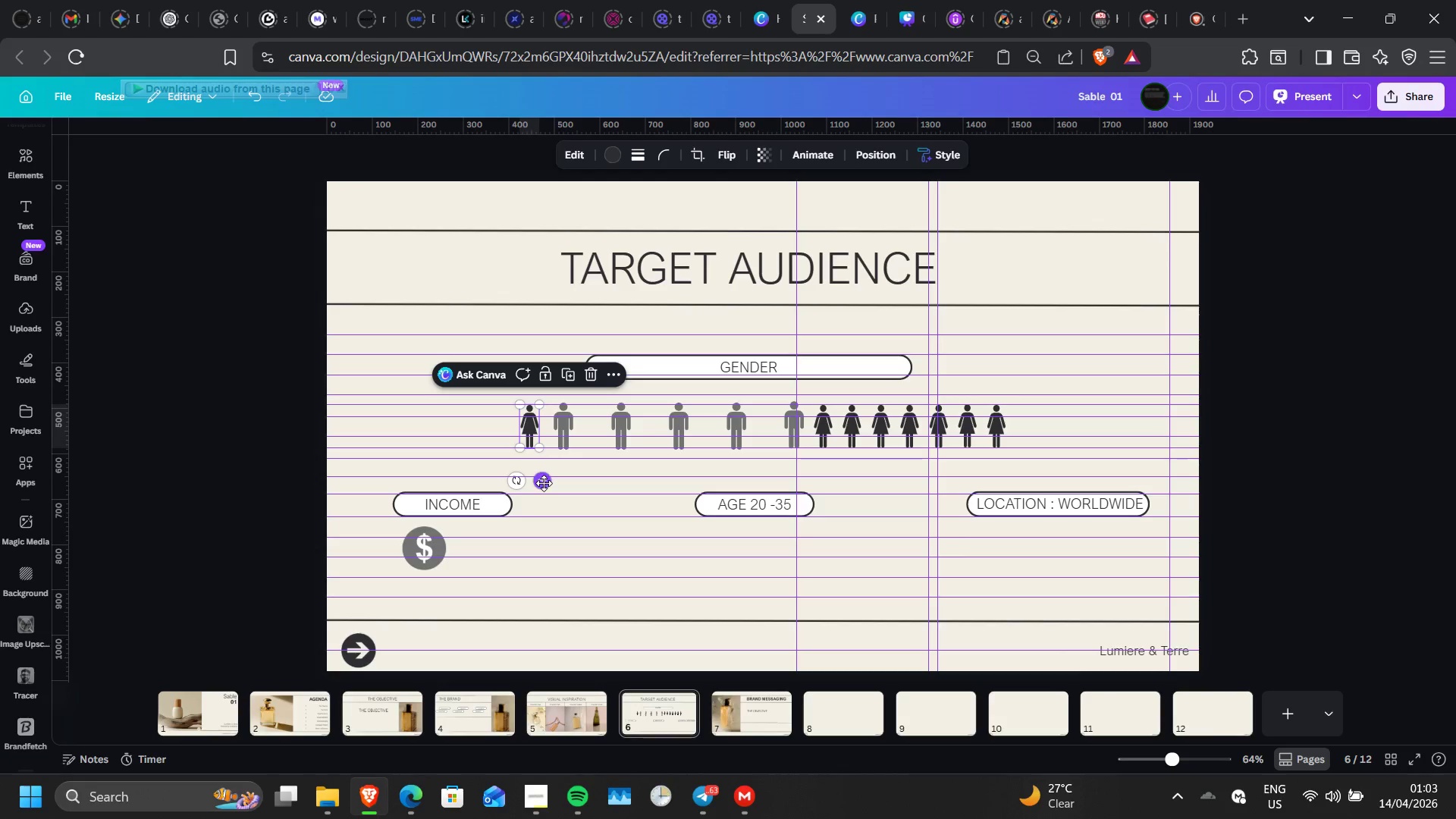 
left_click_drag(start_coordinate=[544, 483], to_coordinate=[780, 485])
 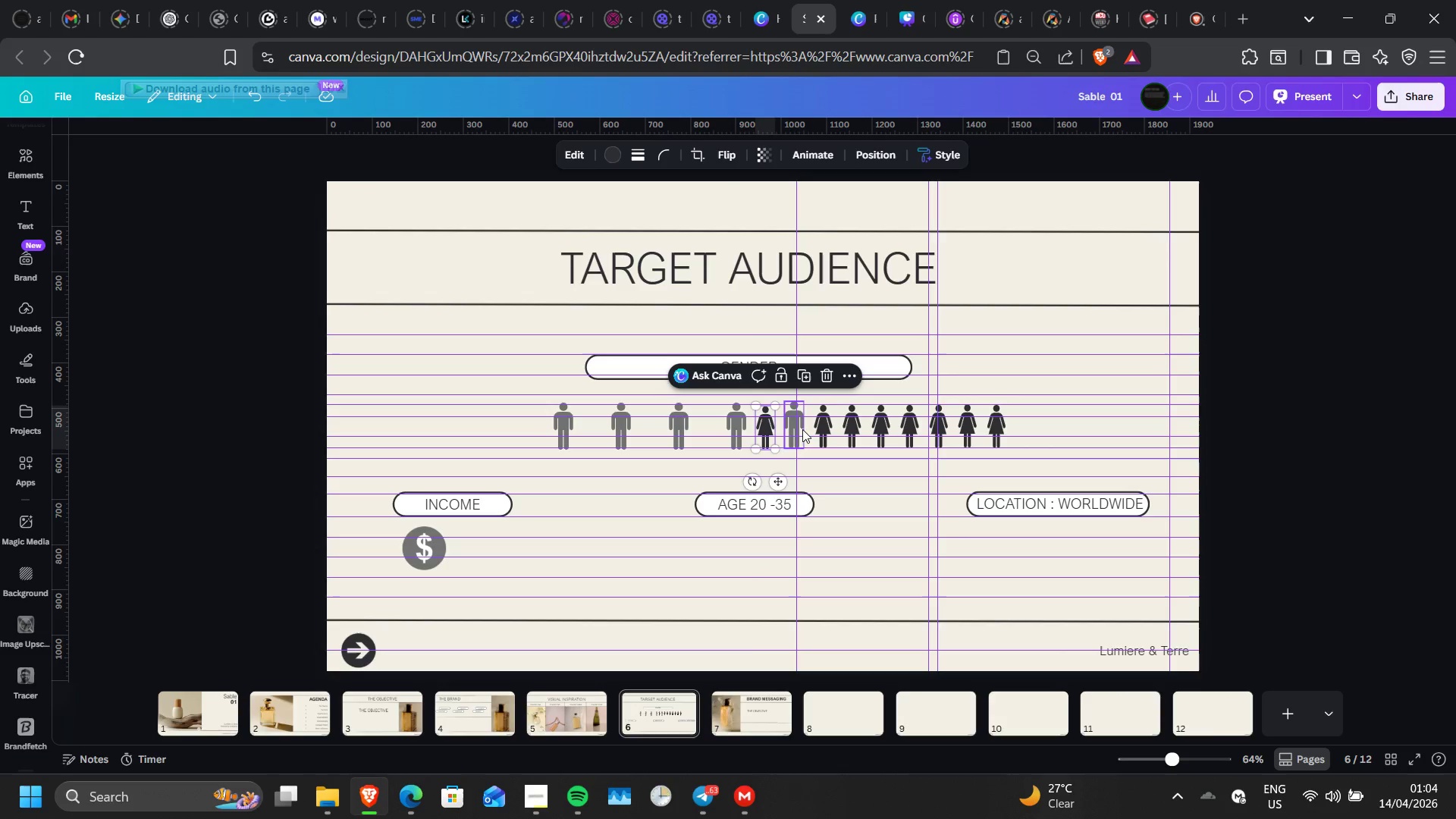 
left_click([799, 425])
 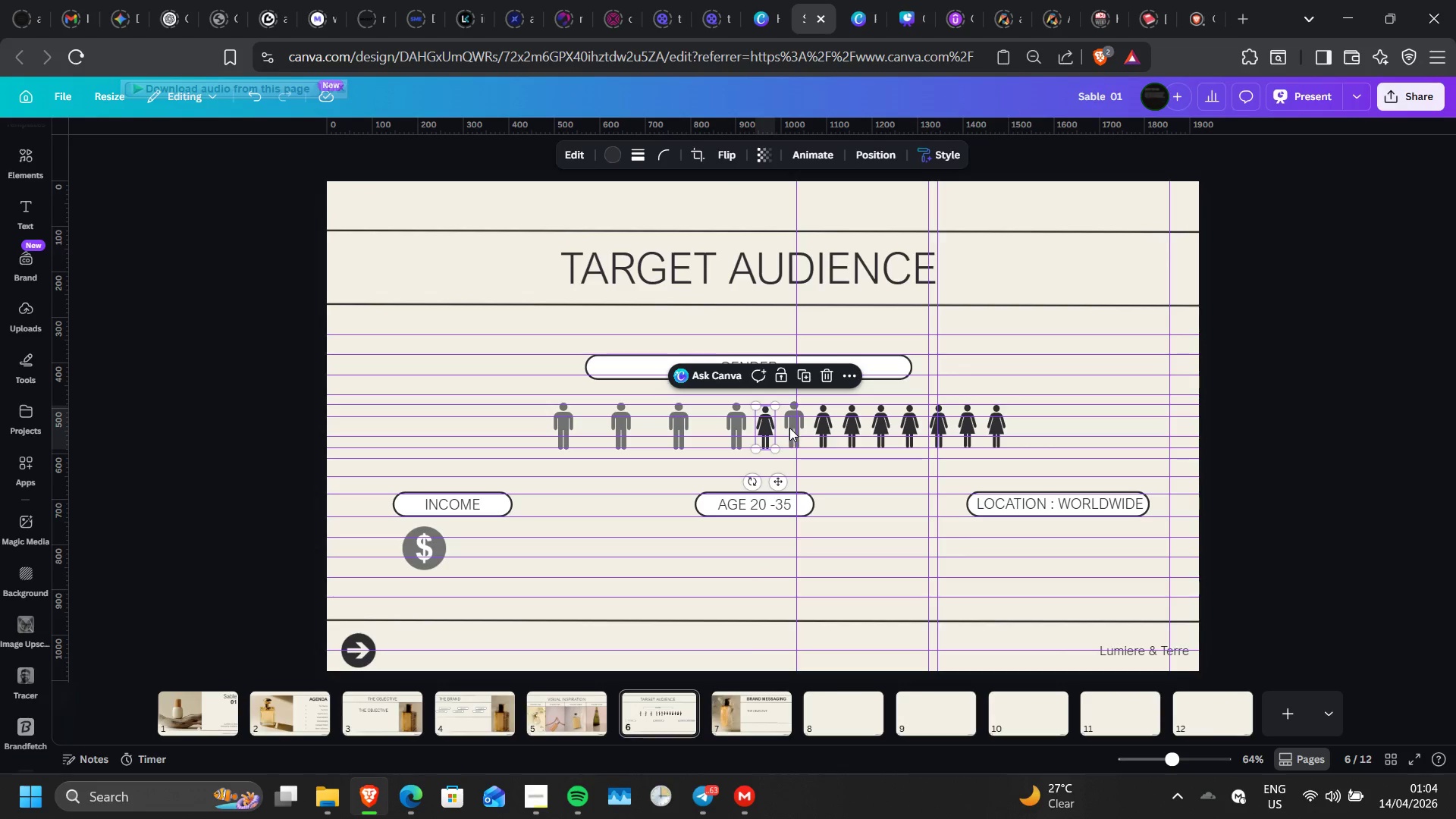 
left_click([789, 428])
 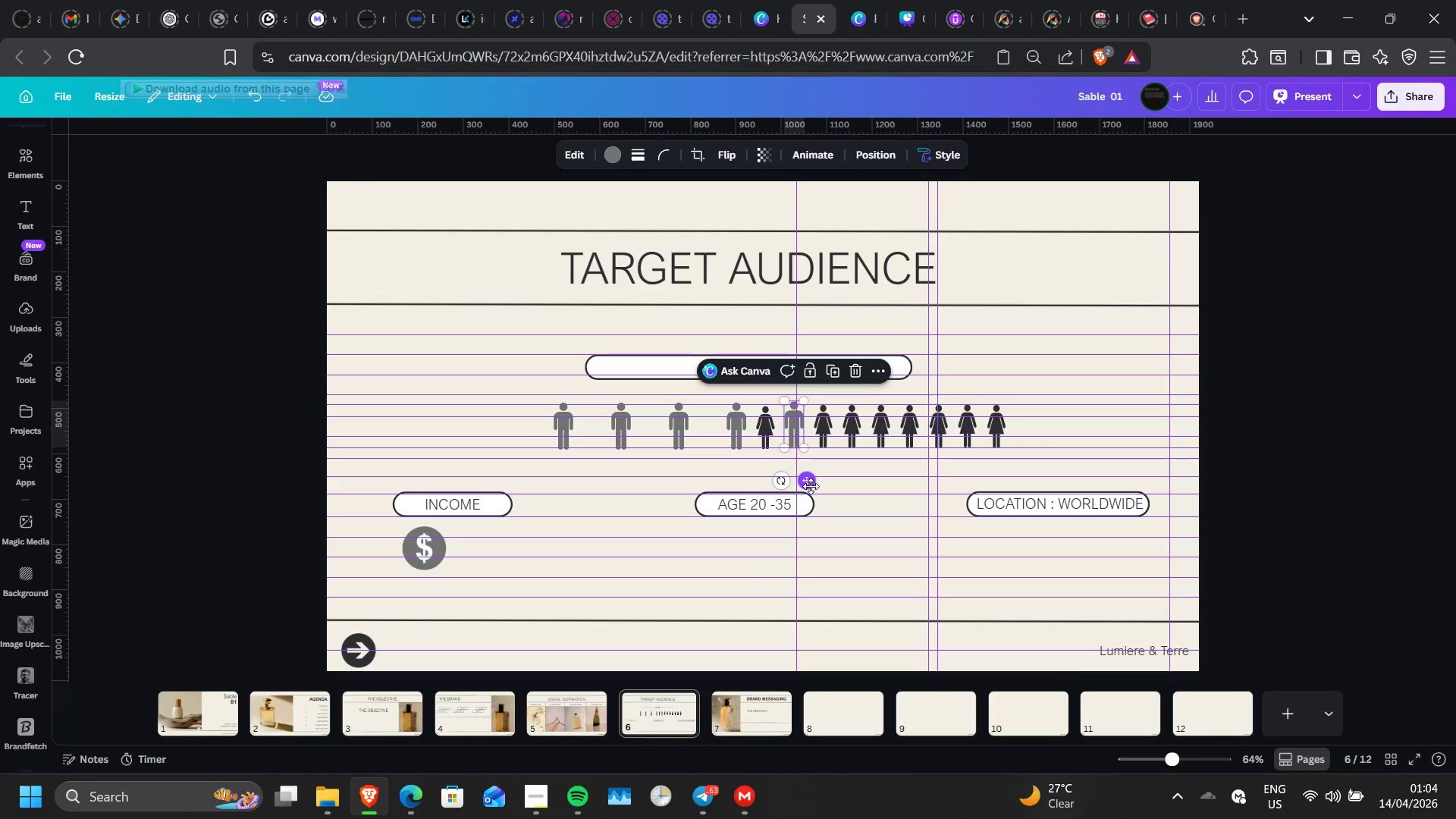 
left_click_drag(start_coordinate=[811, 486], to_coordinate=[723, 488])
 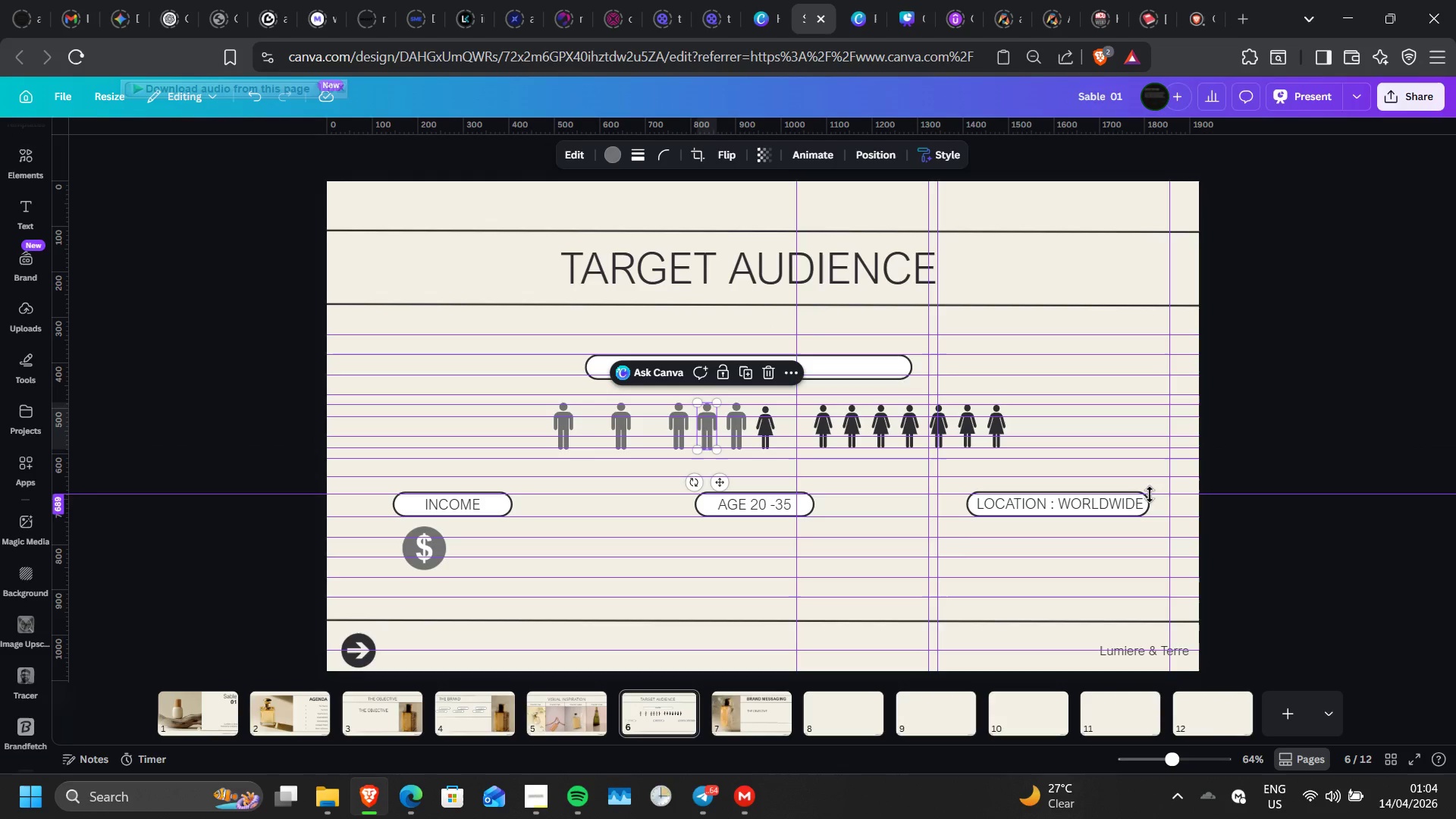 
left_click([1150, 494])
 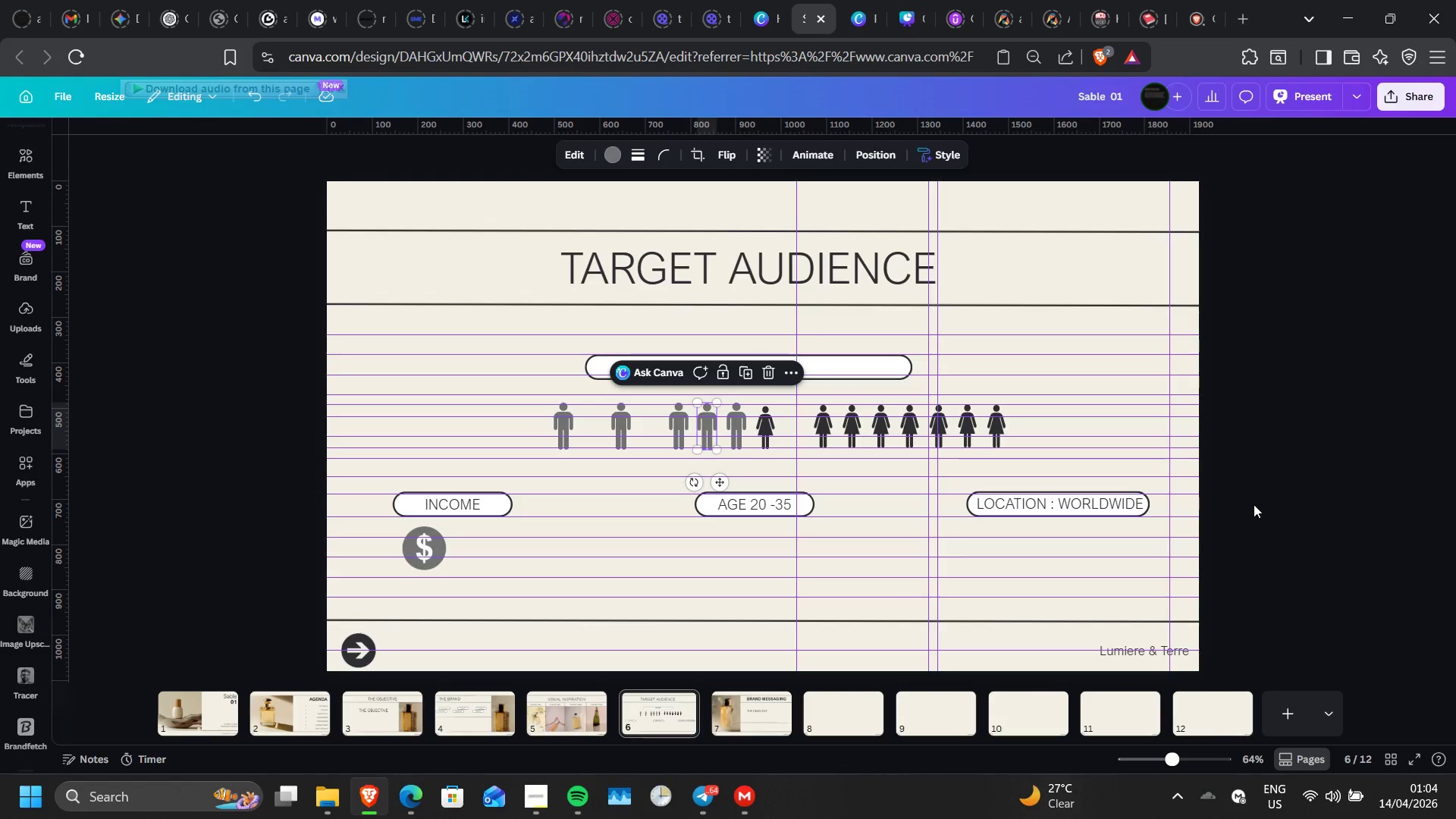 
left_click([1254, 504])
 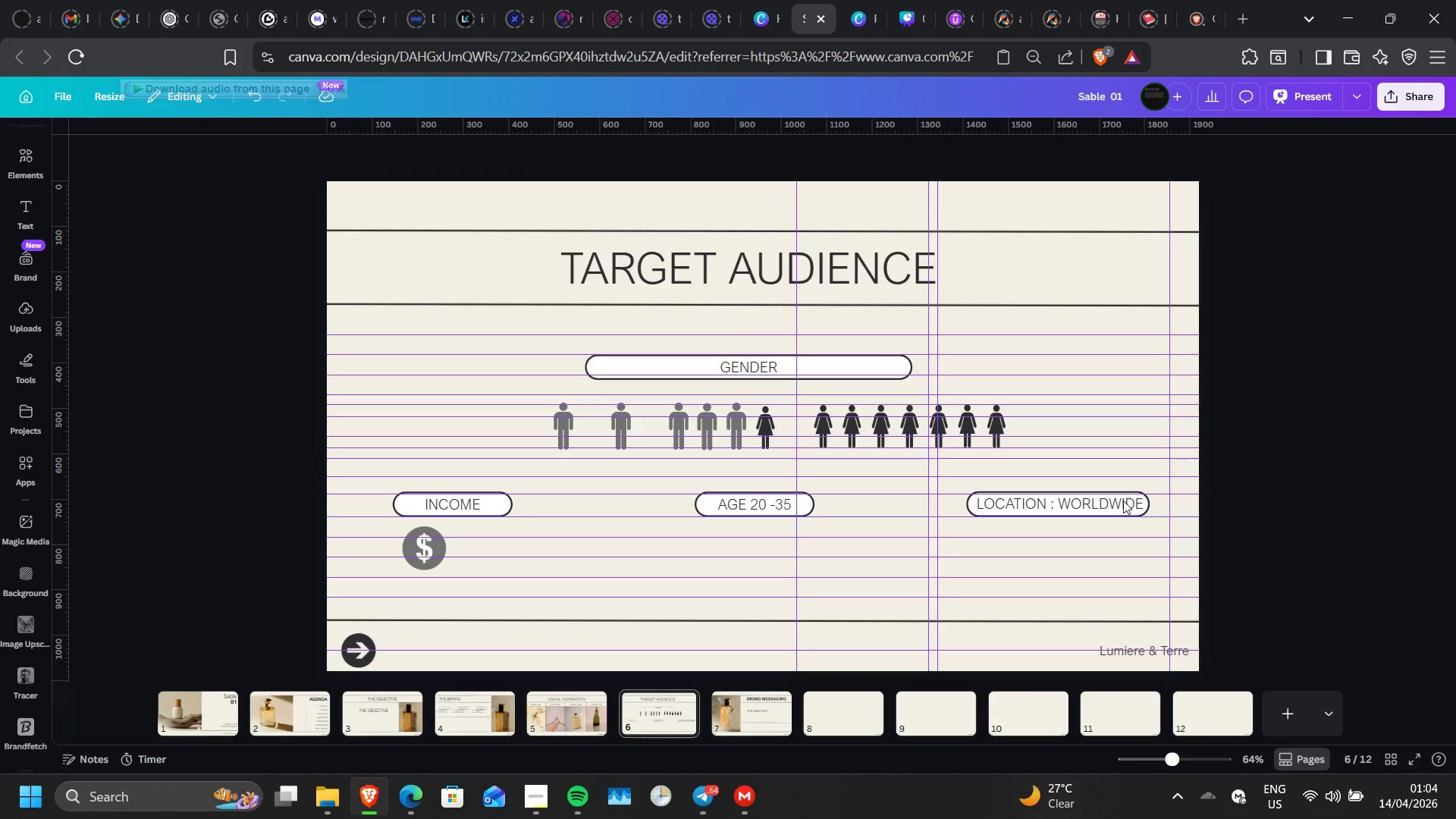 
left_click([1123, 500])
 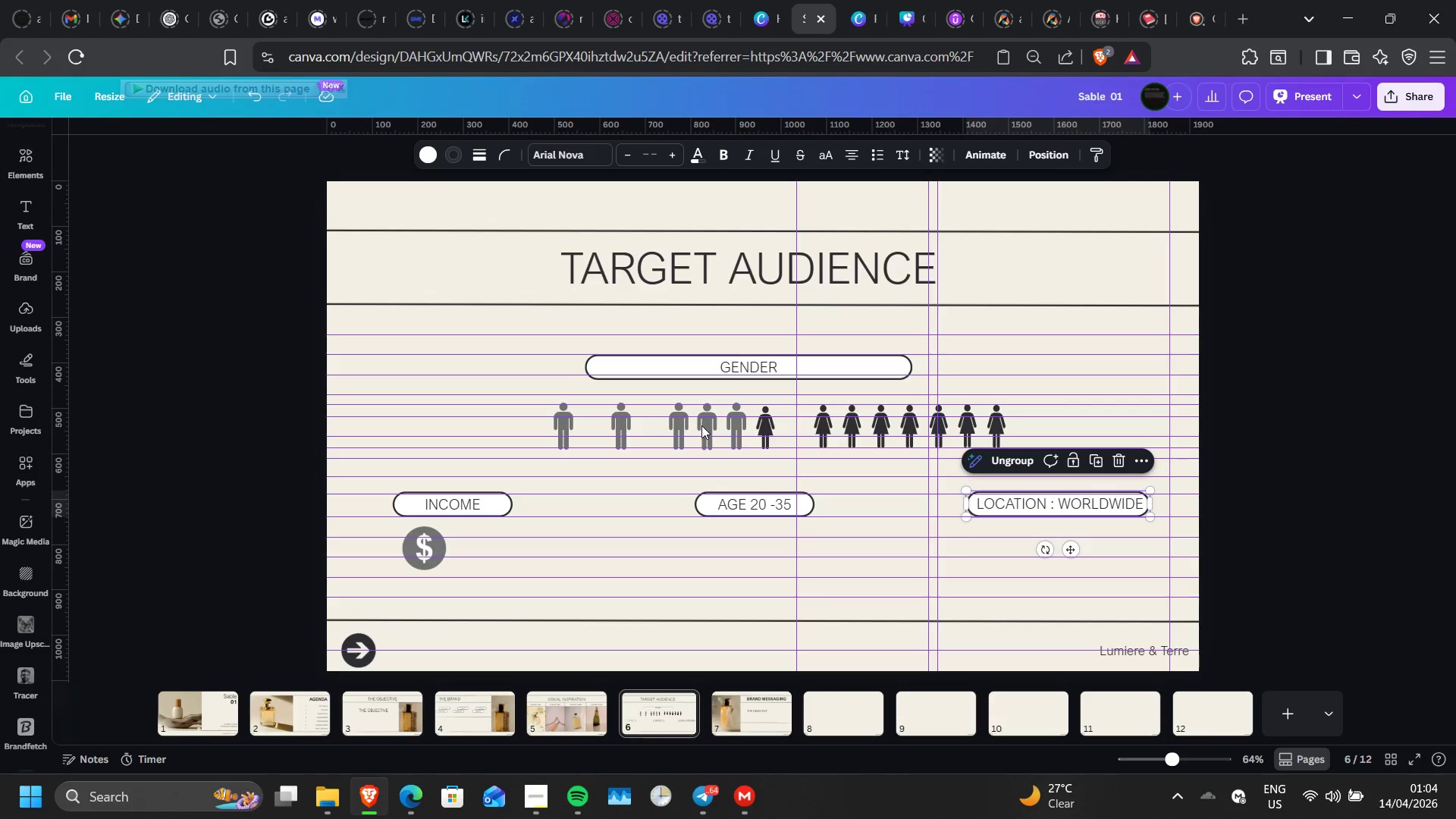 
left_click([704, 427])
 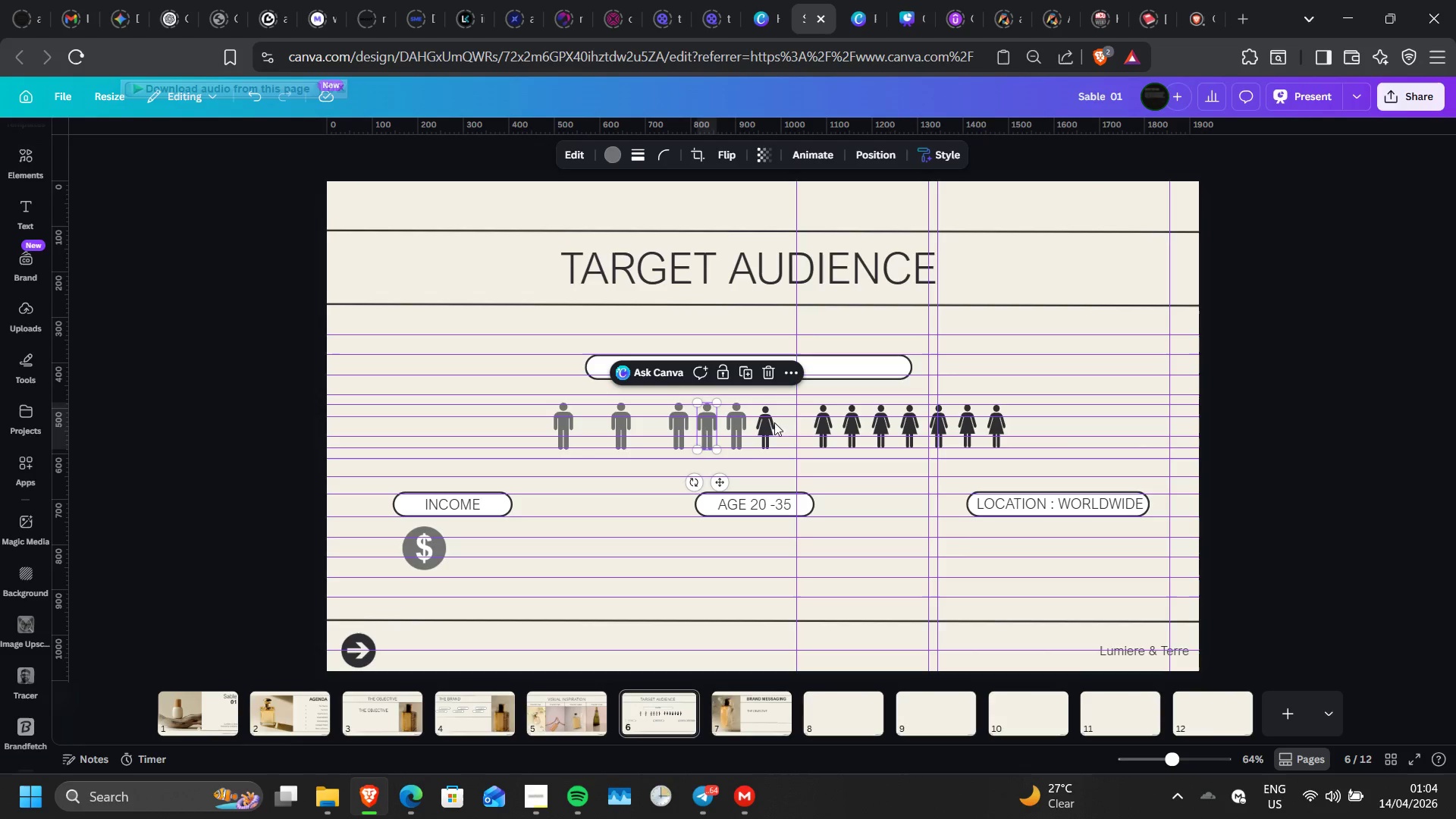 
left_click([770, 425])
 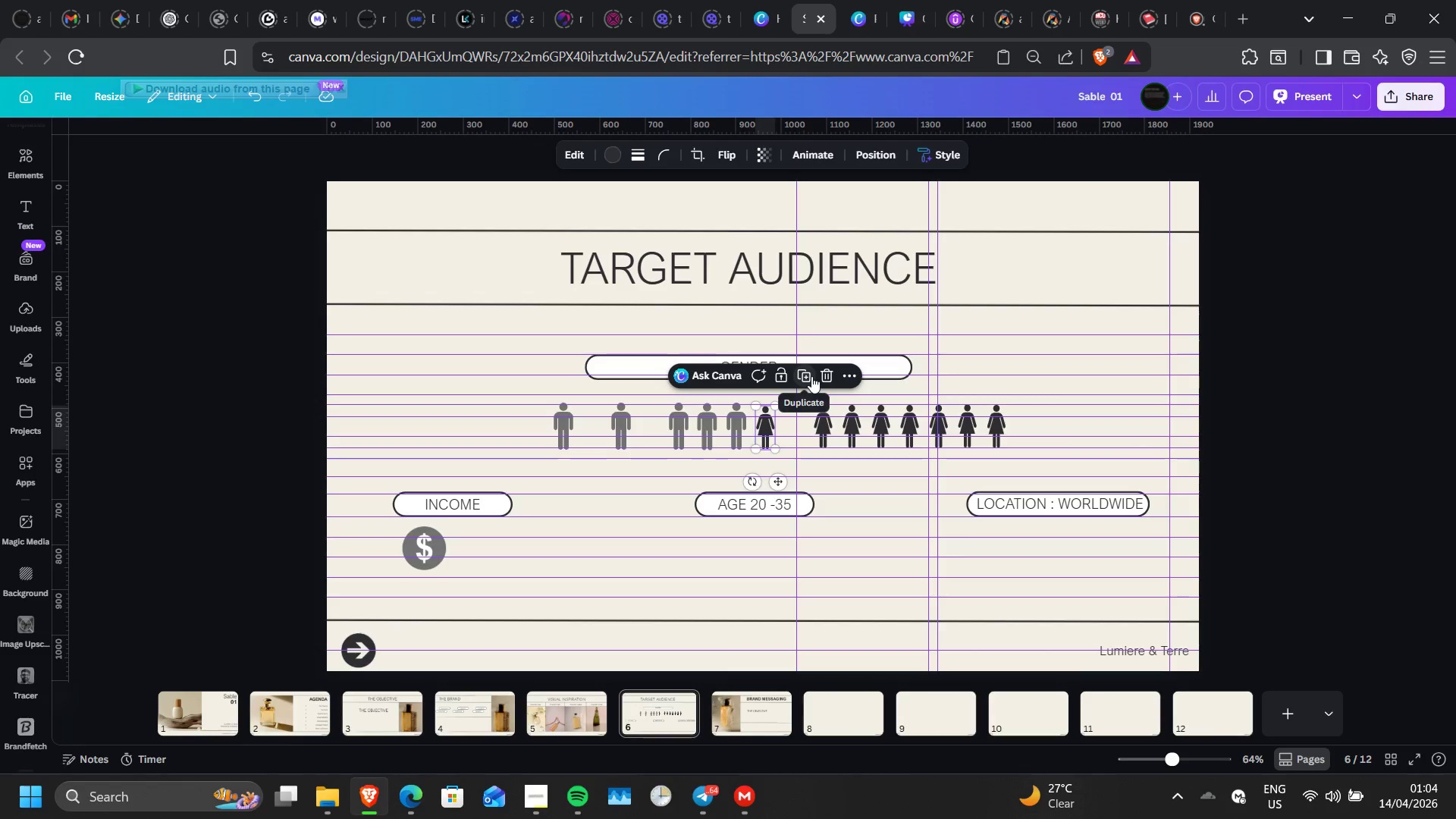 
left_click([811, 376])
 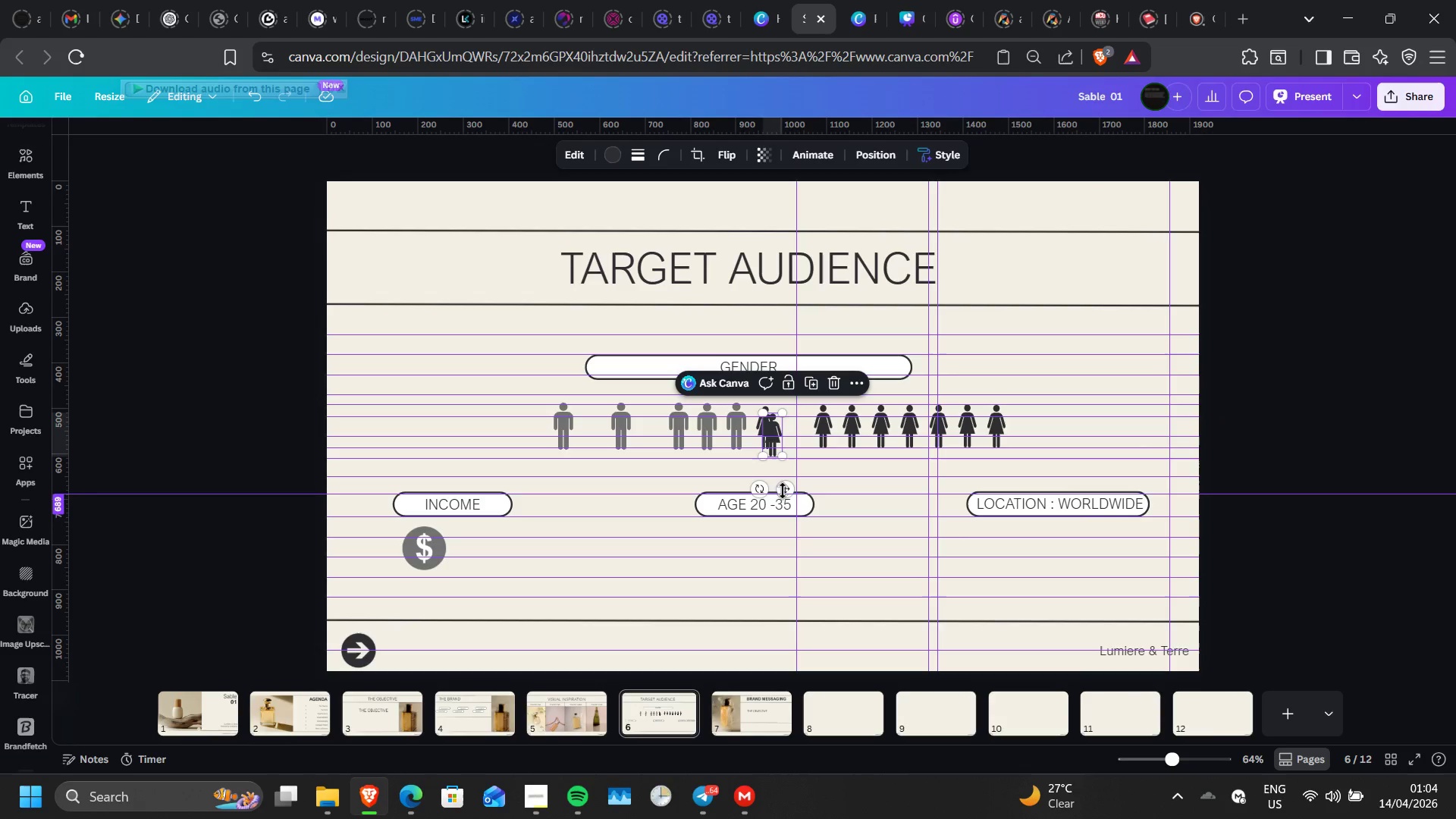 
left_click_drag(start_coordinate=[783, 491], to_coordinate=[795, 488])
 